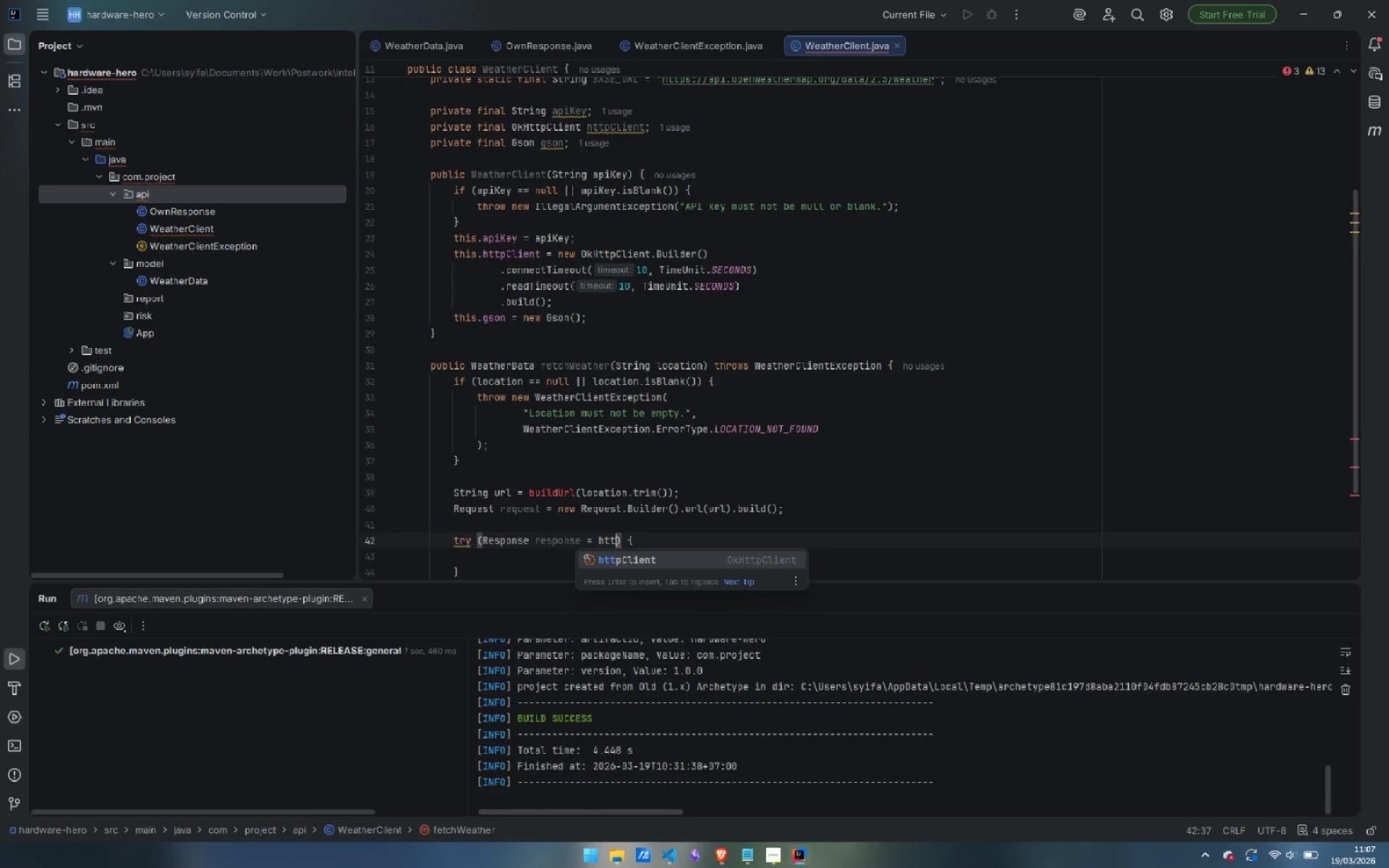 
key(Enter)
 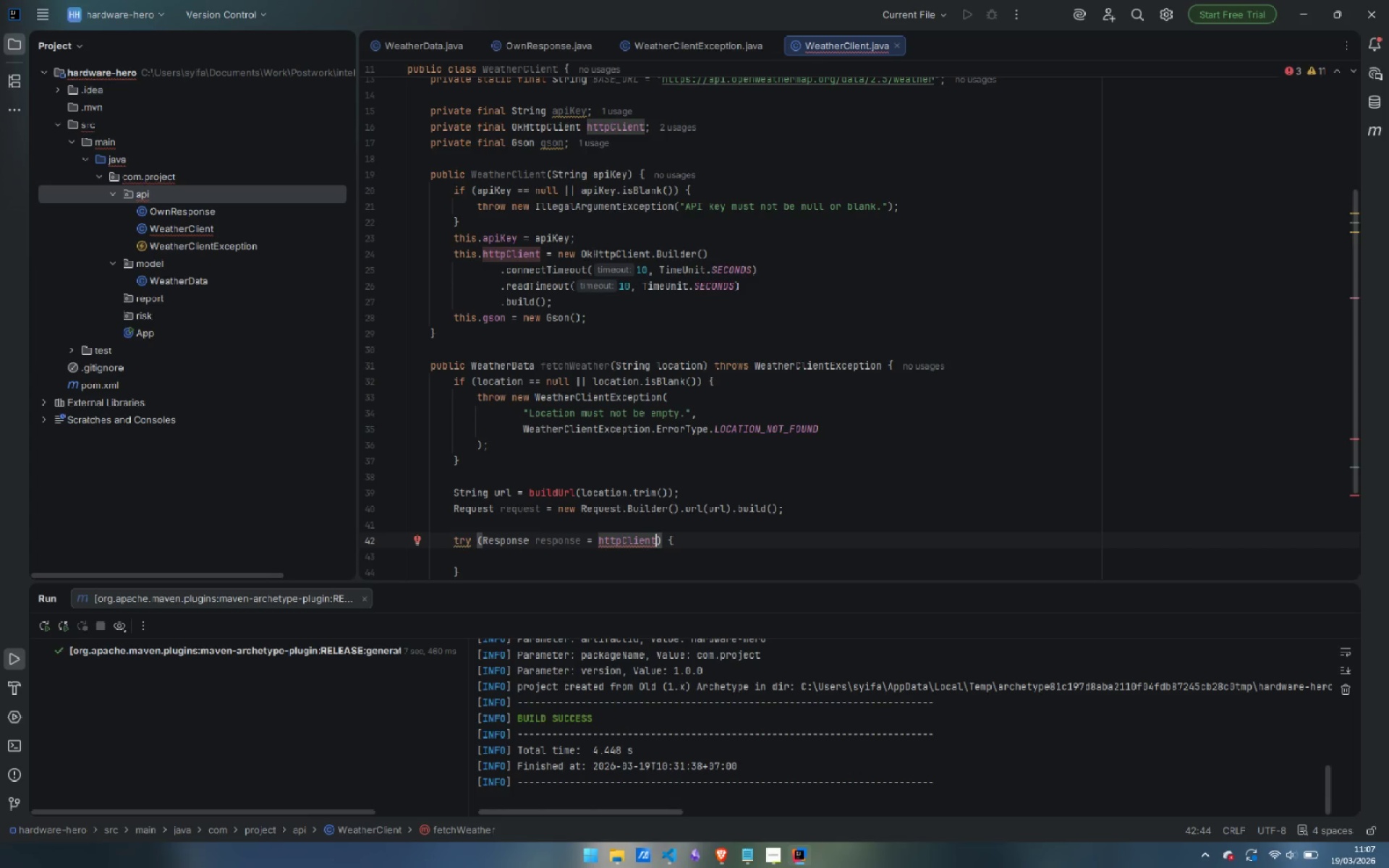 
type(.new)
 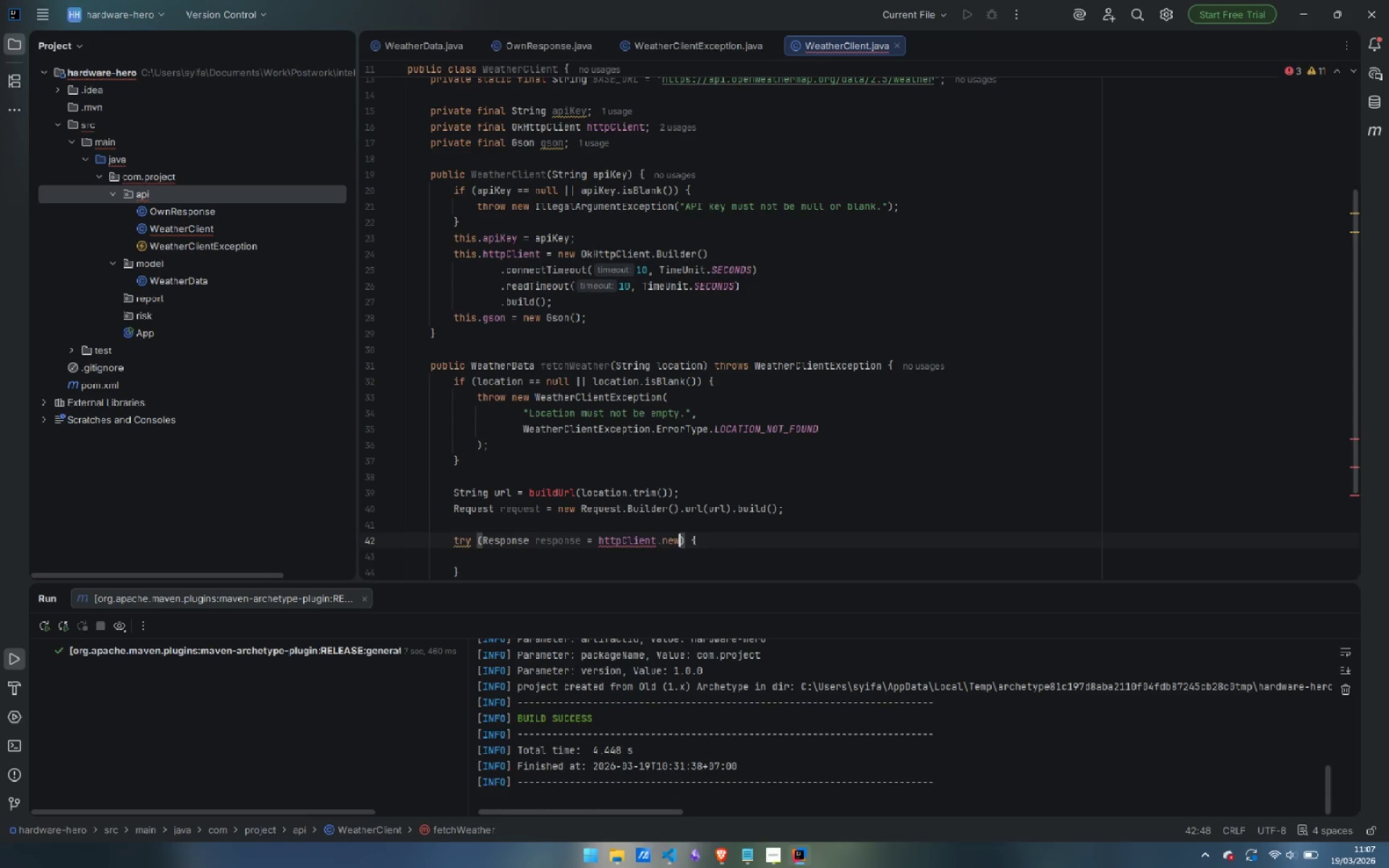 
key(Enter)
 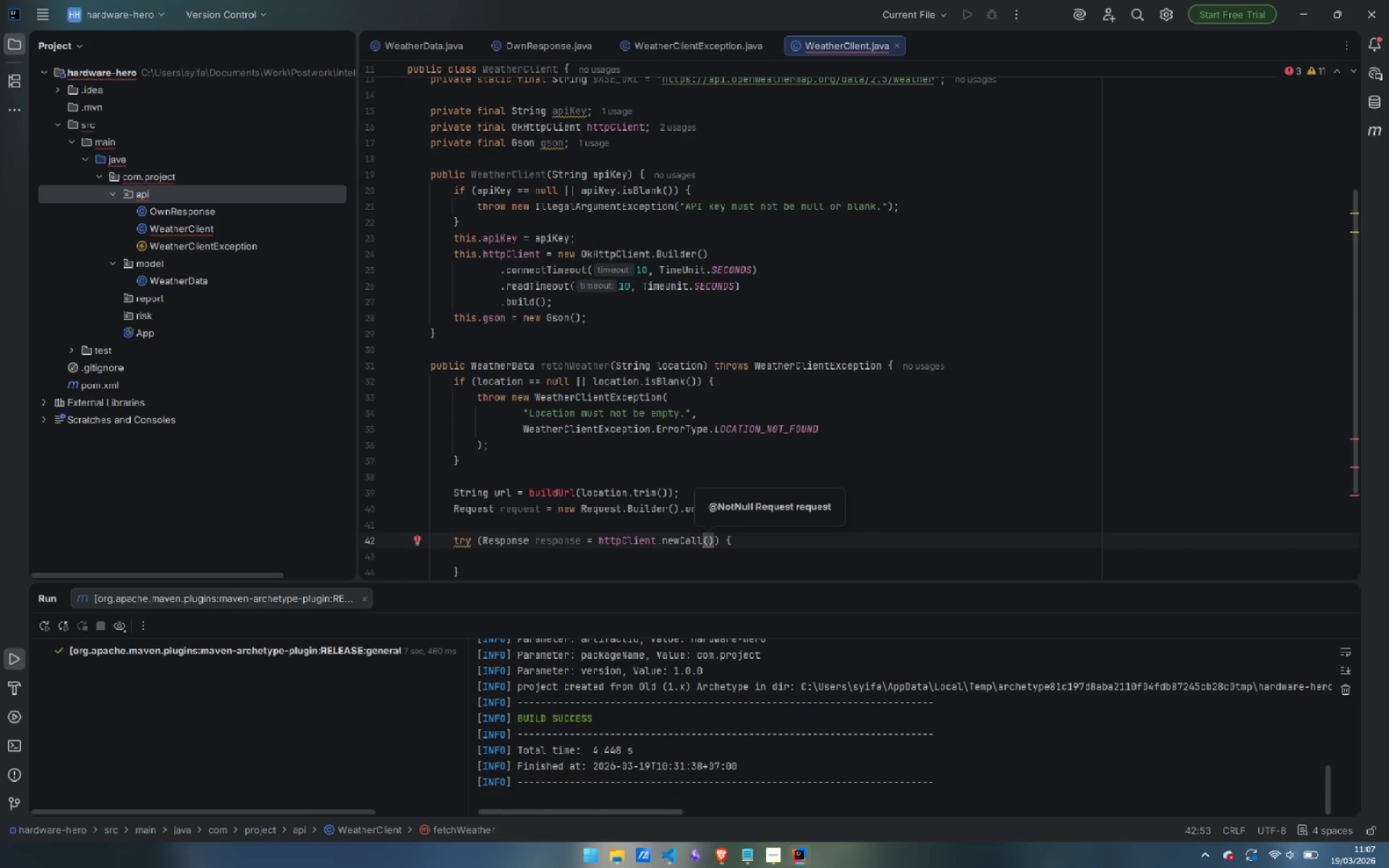 
type(req)
 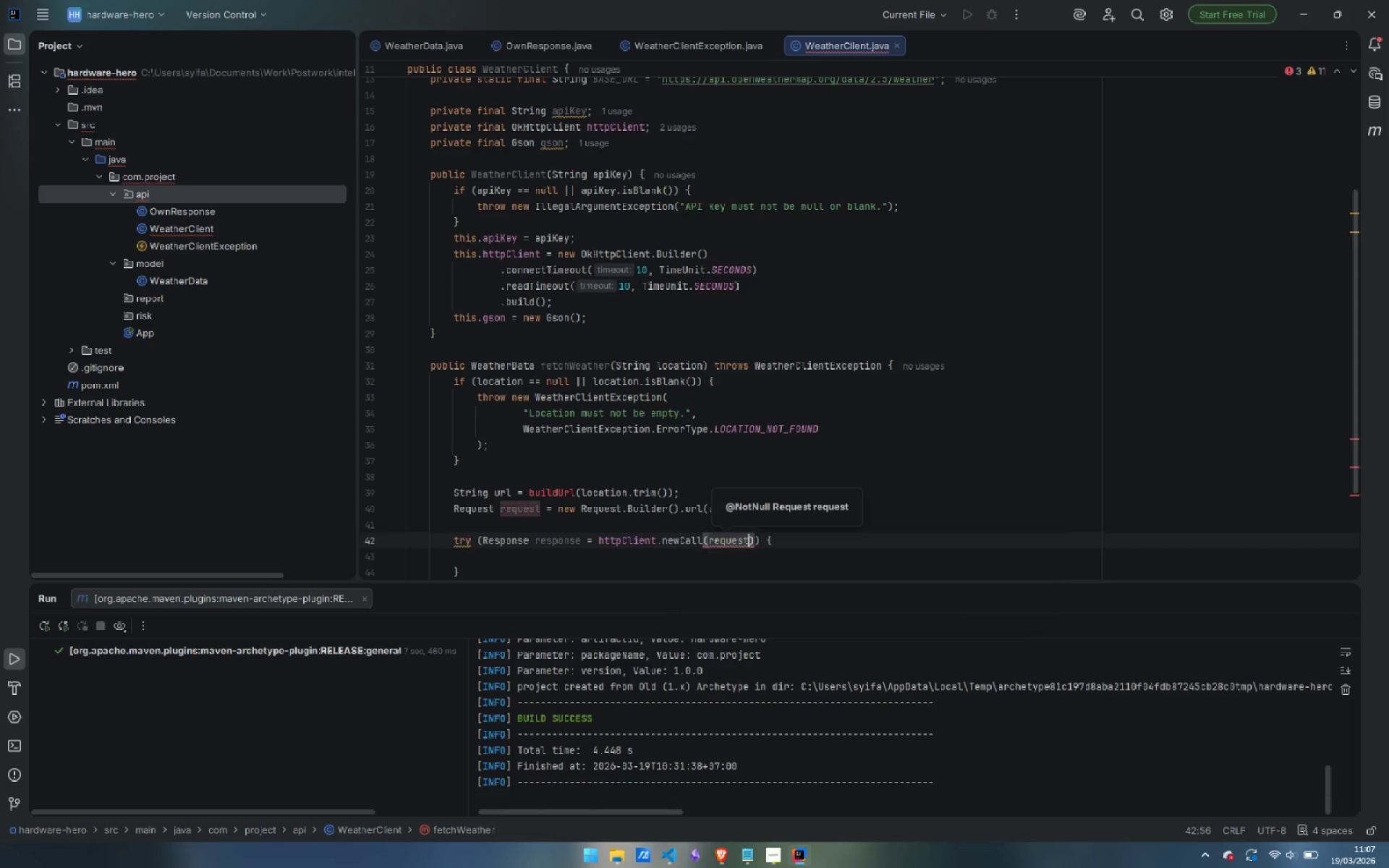 
key(Enter)
 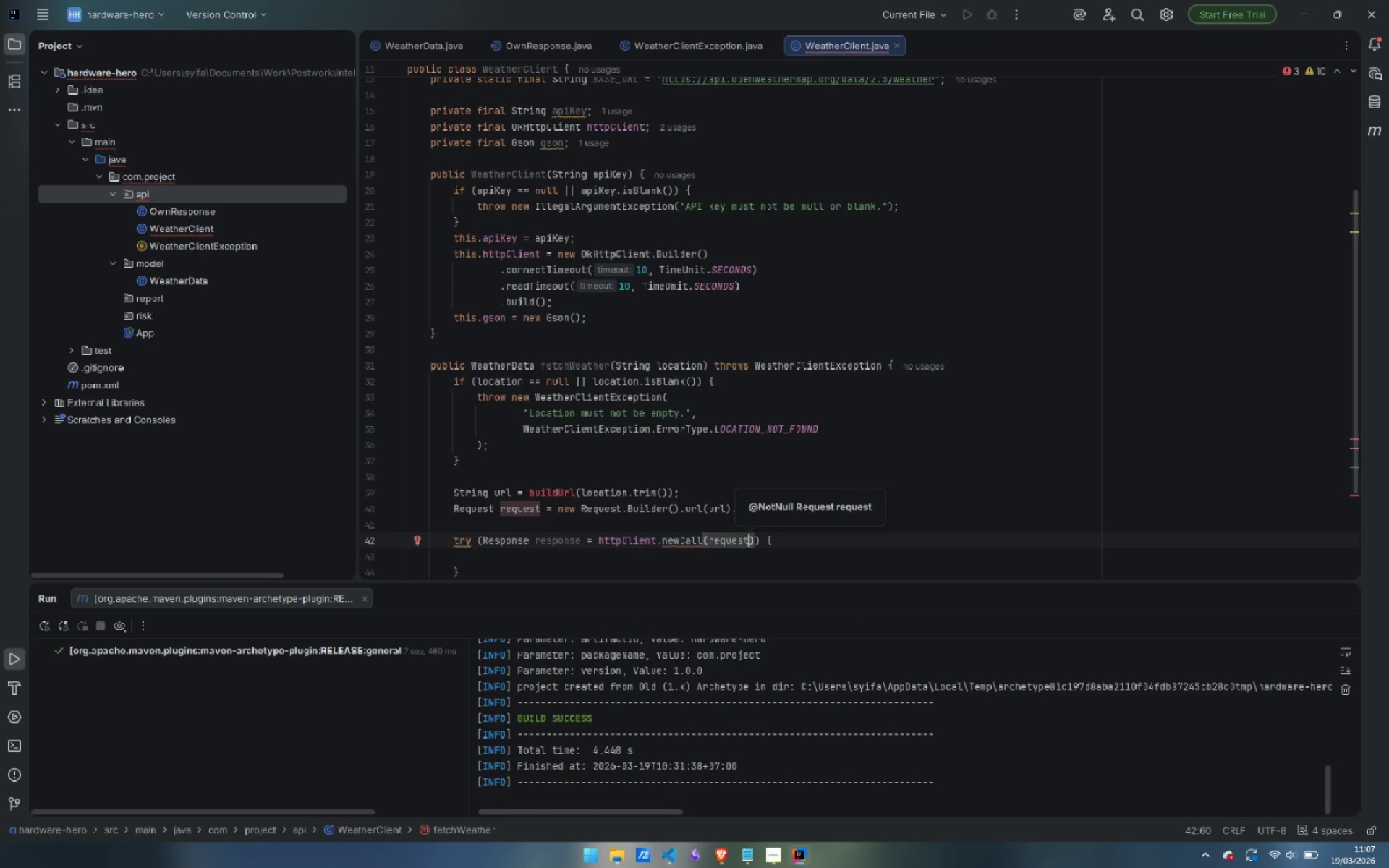 
key(ArrowRight)
 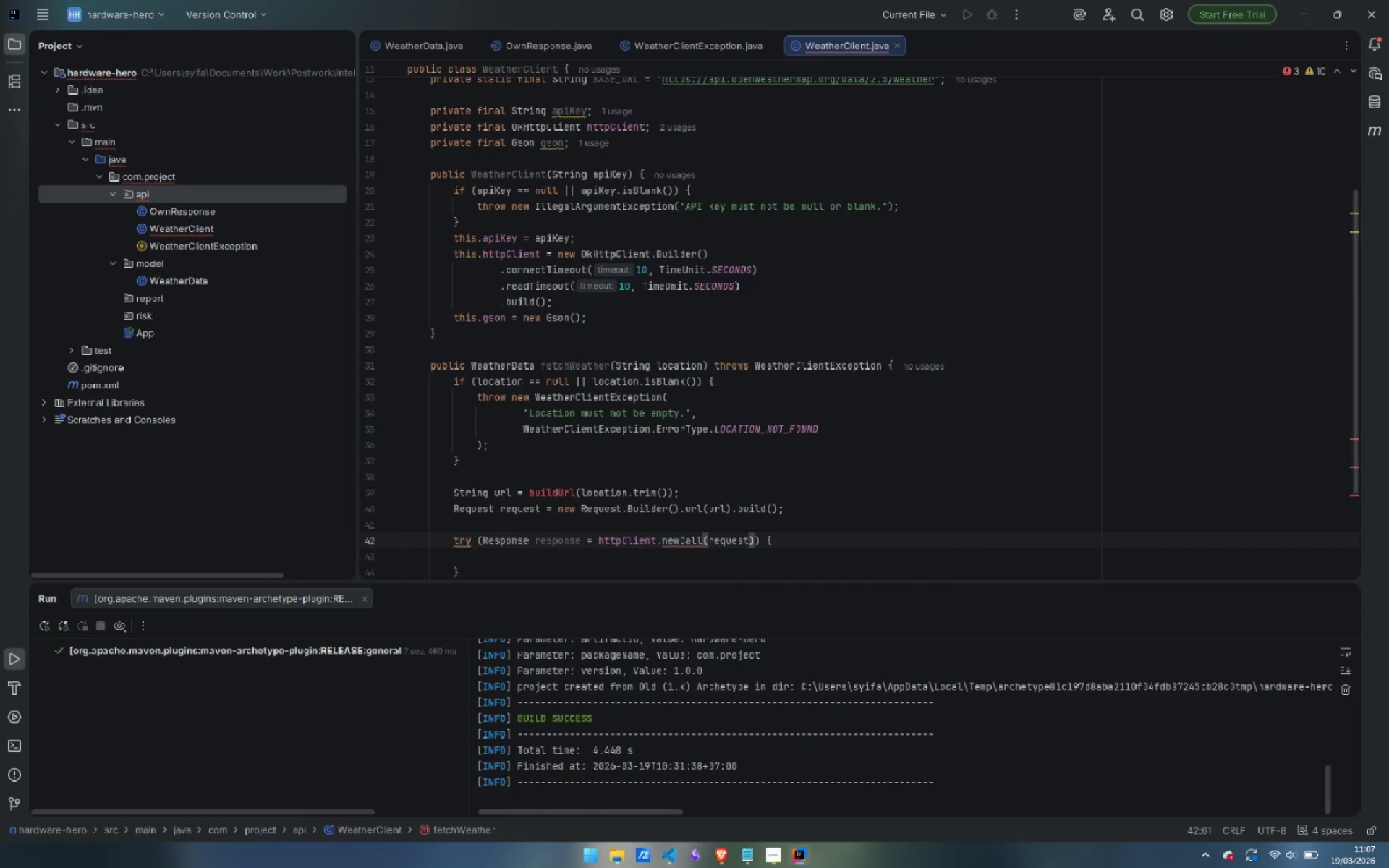 
type(.ex)
 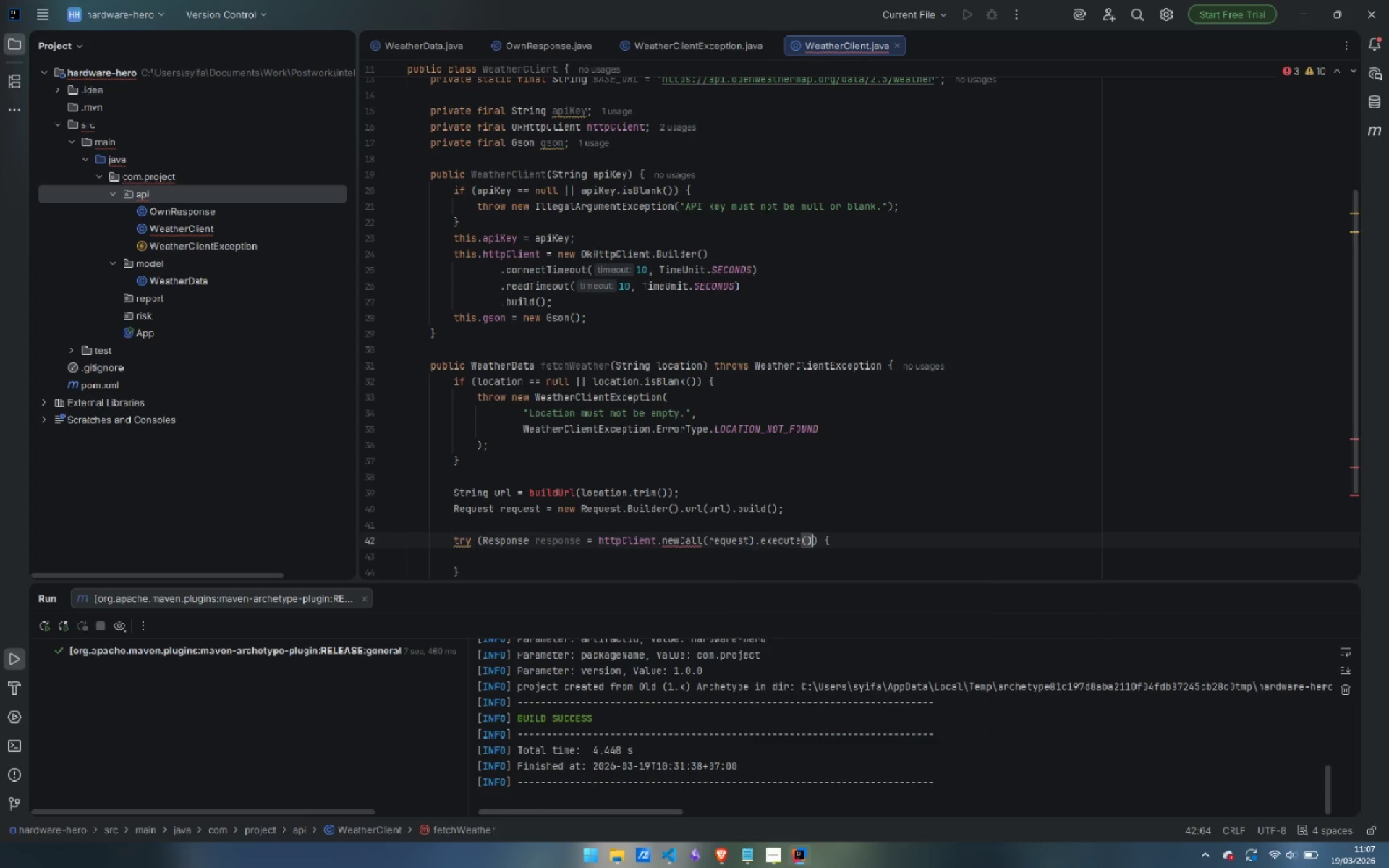 
key(Enter)
 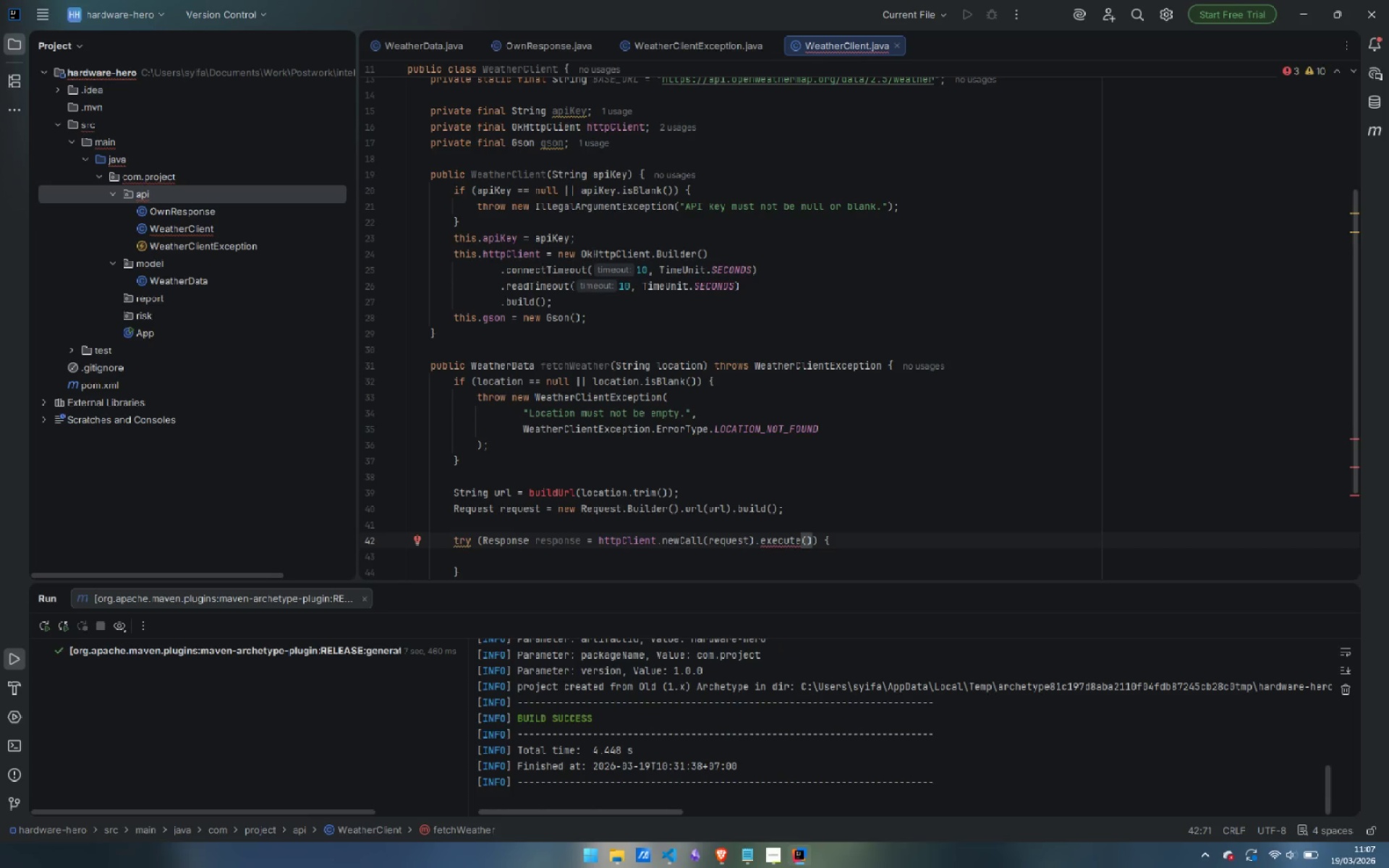 
key(ArrowDown)
 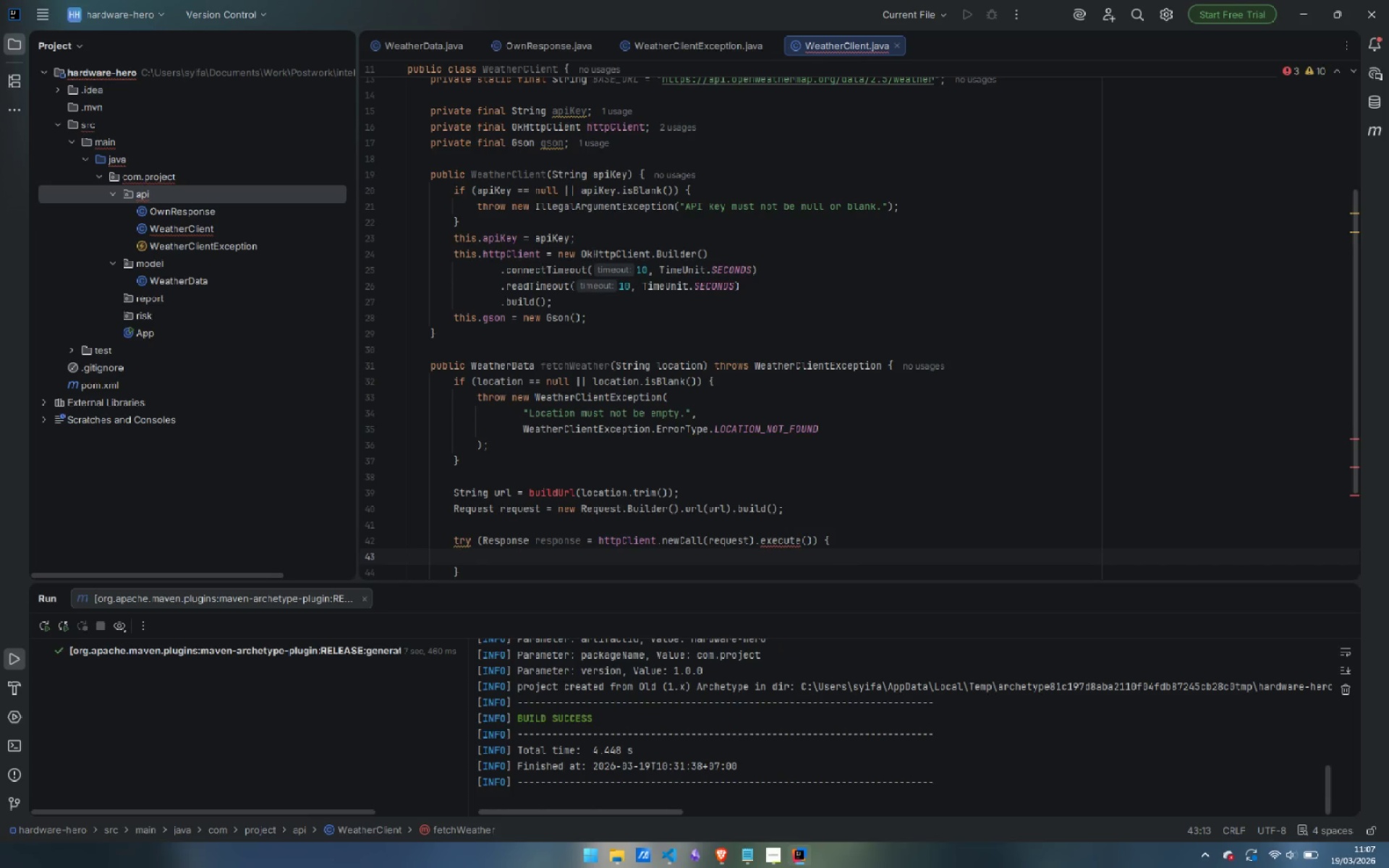 
type(return handleResponse(response)
 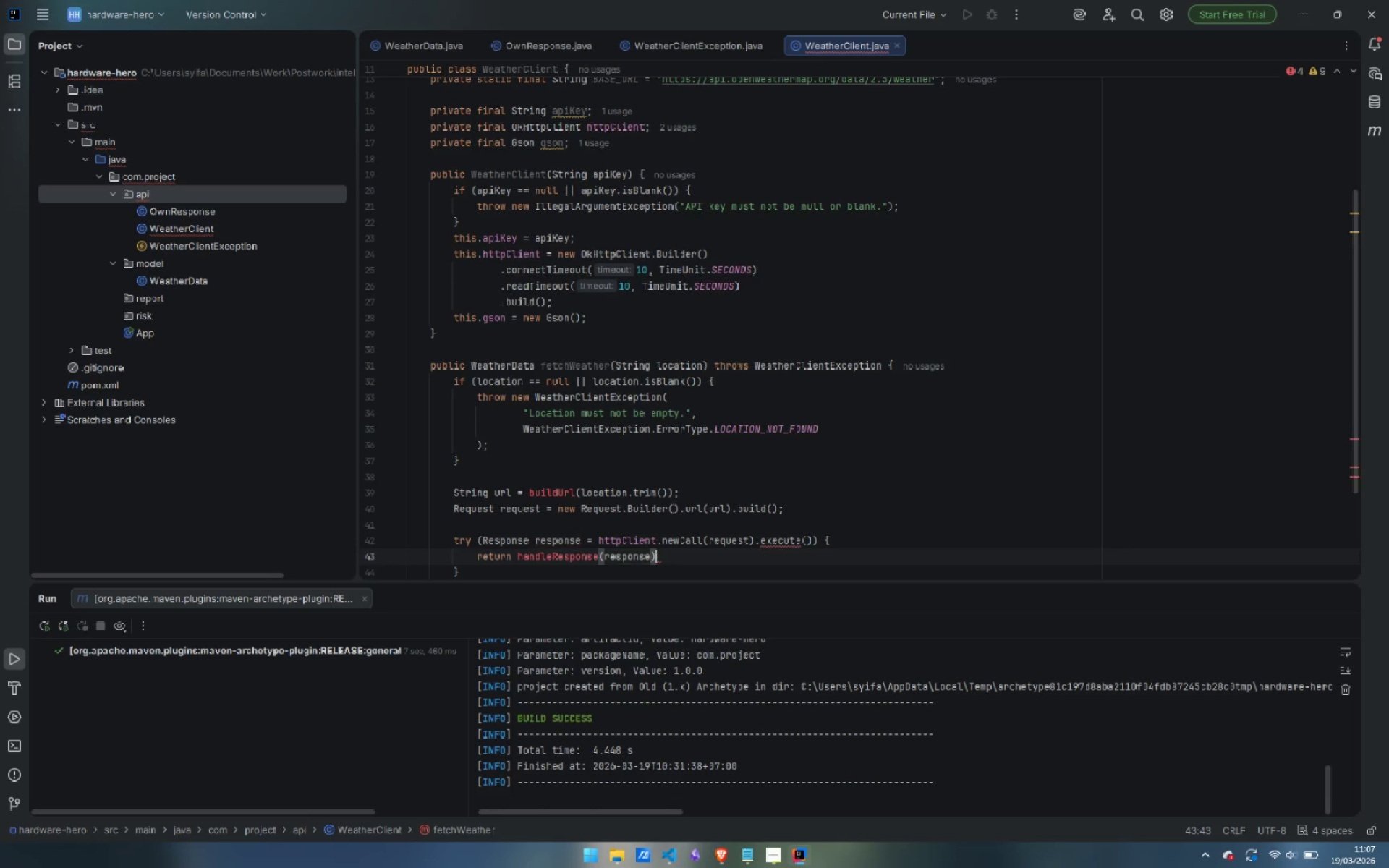 
hold_key(key=ControlLeft, duration=0.44)
 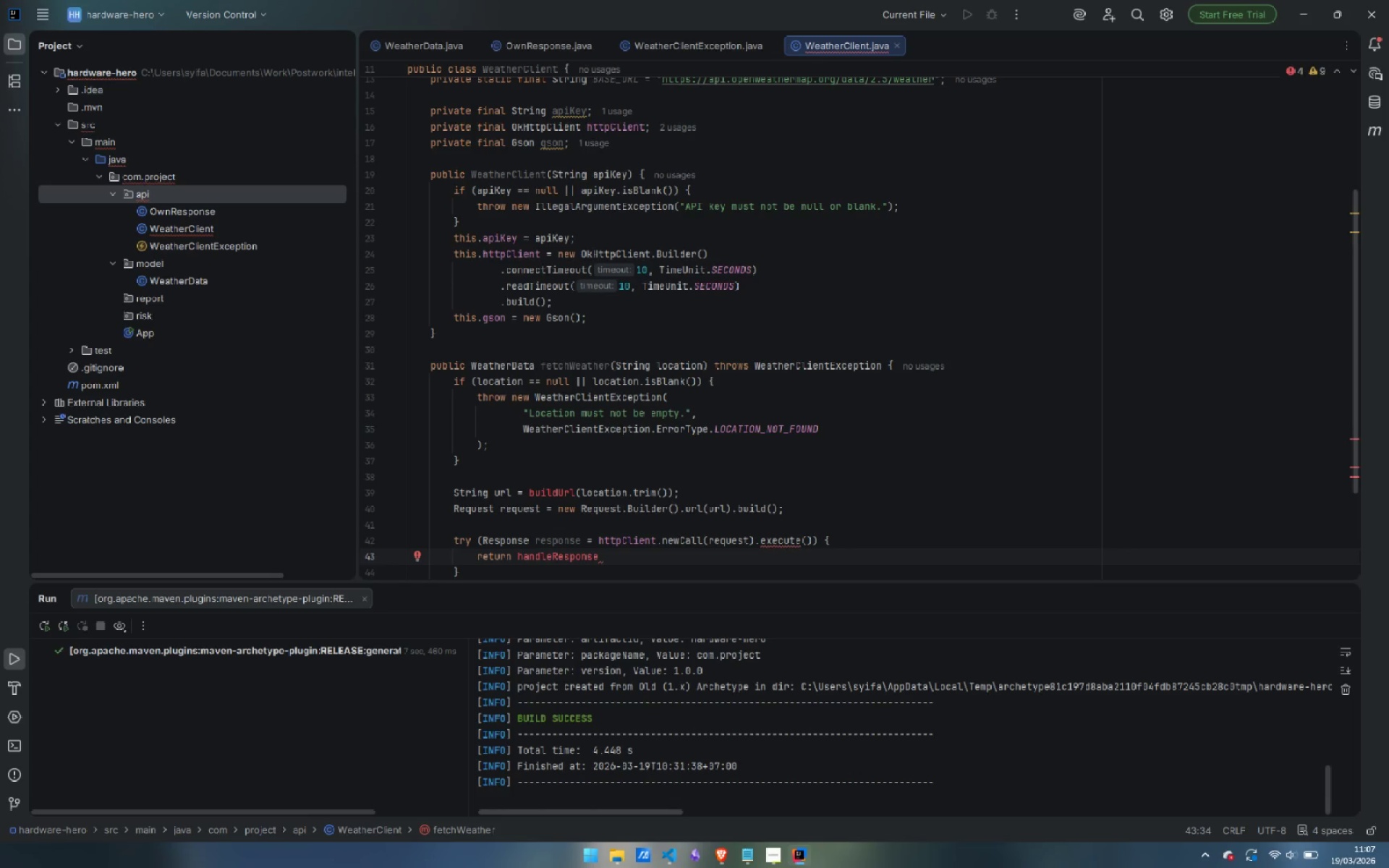 
key(ArrowRight)
 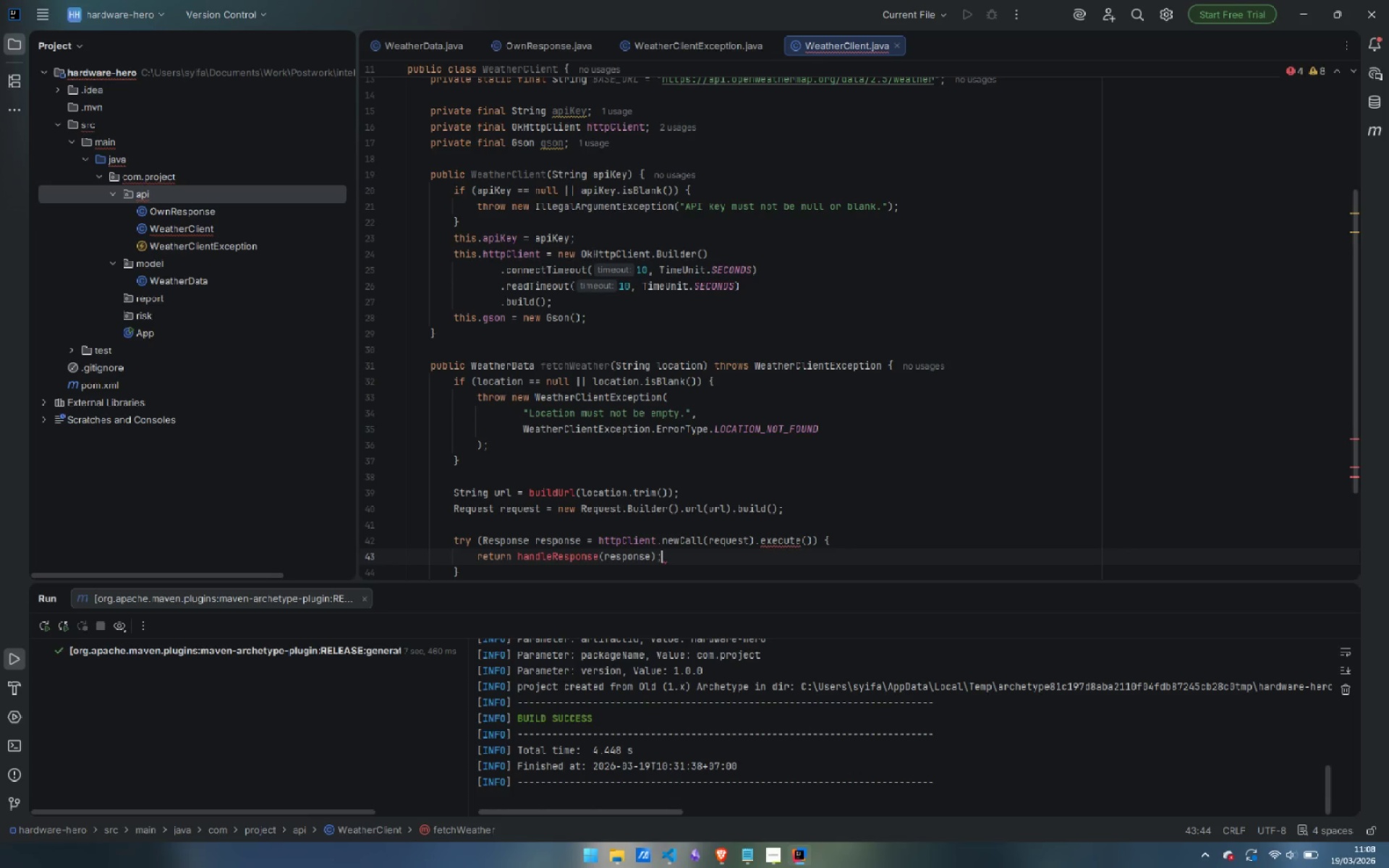 
key(Semicolon)
 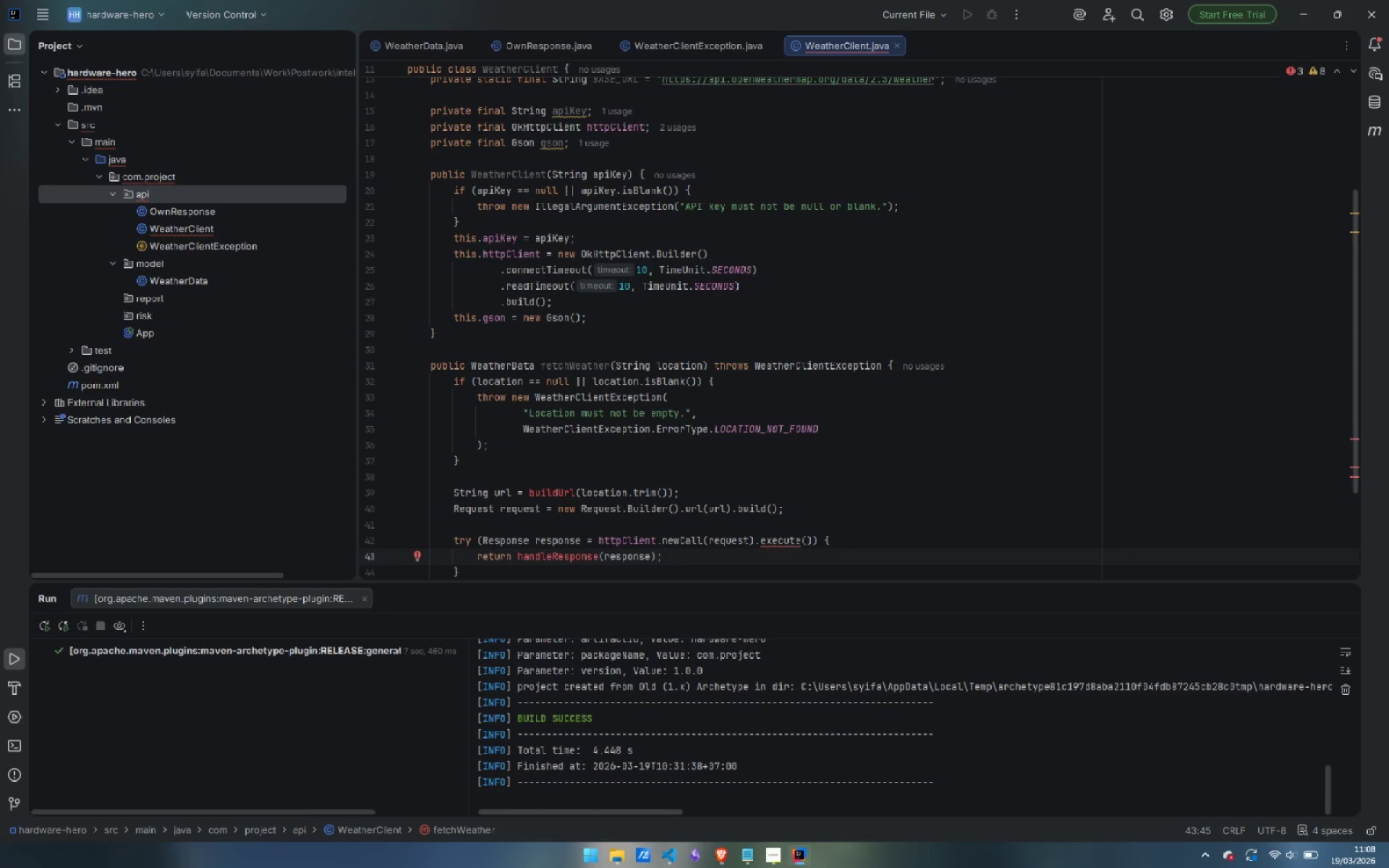 
key(ArrowDown)
 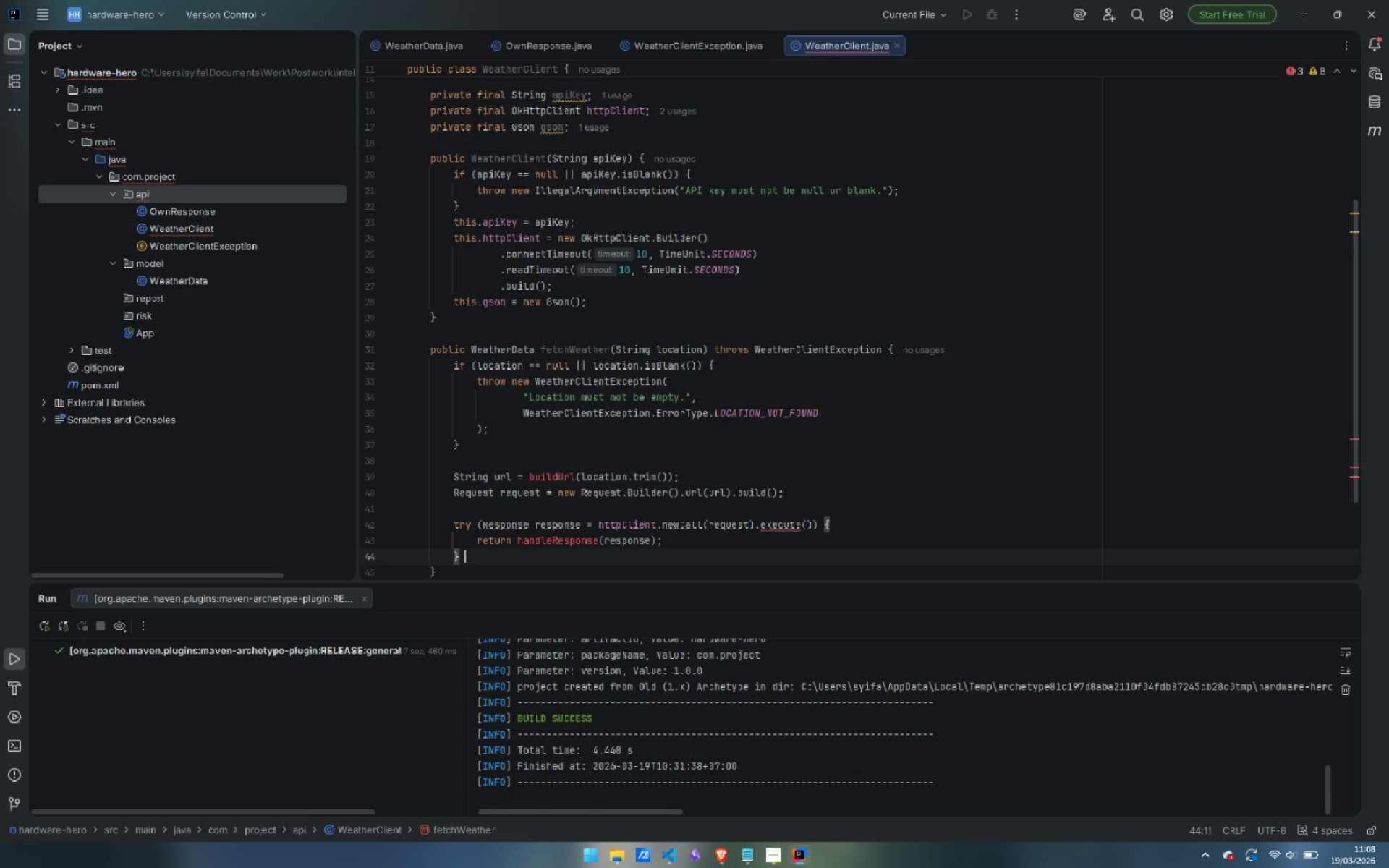 
type( cat)
 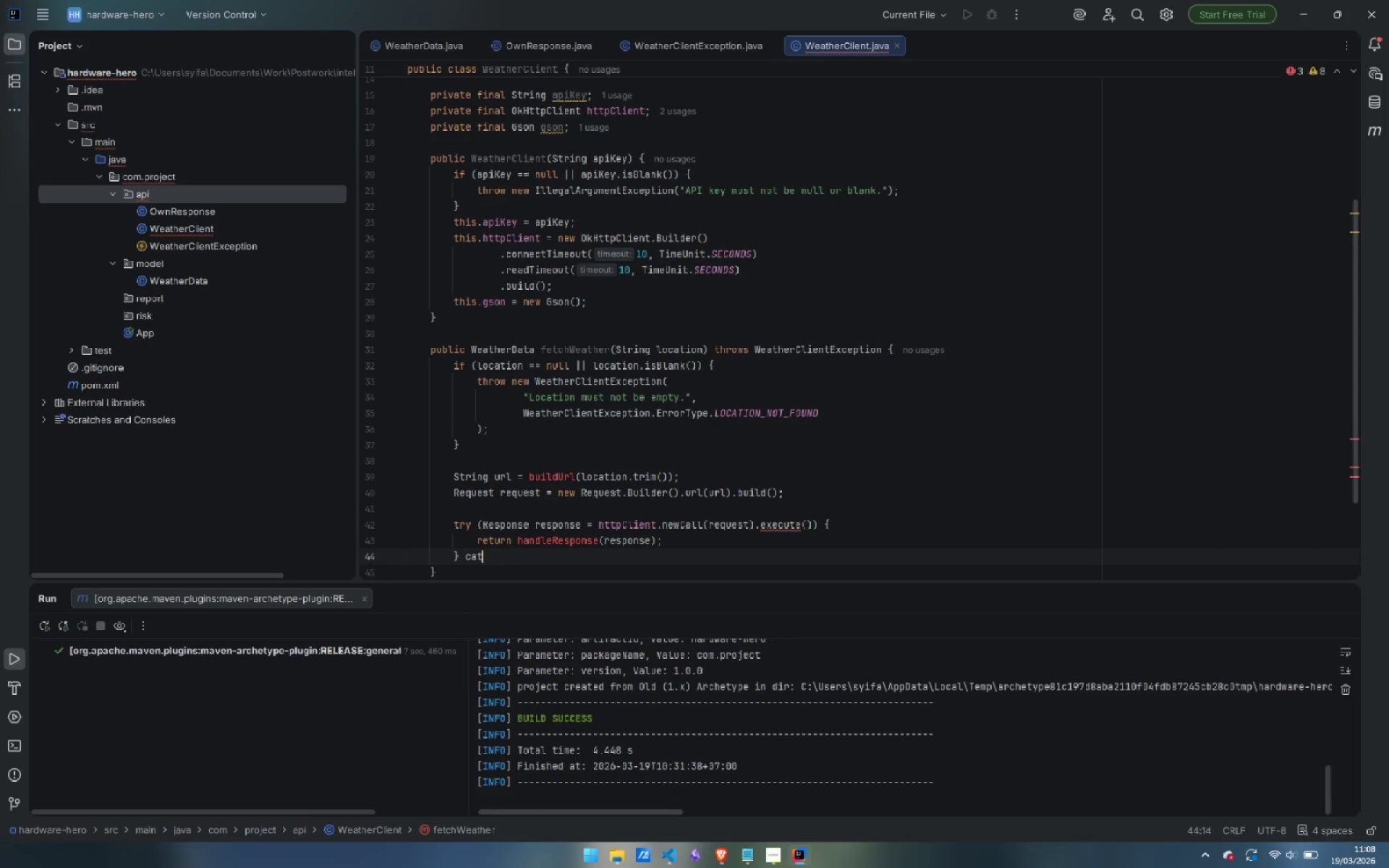 
key(Enter)
 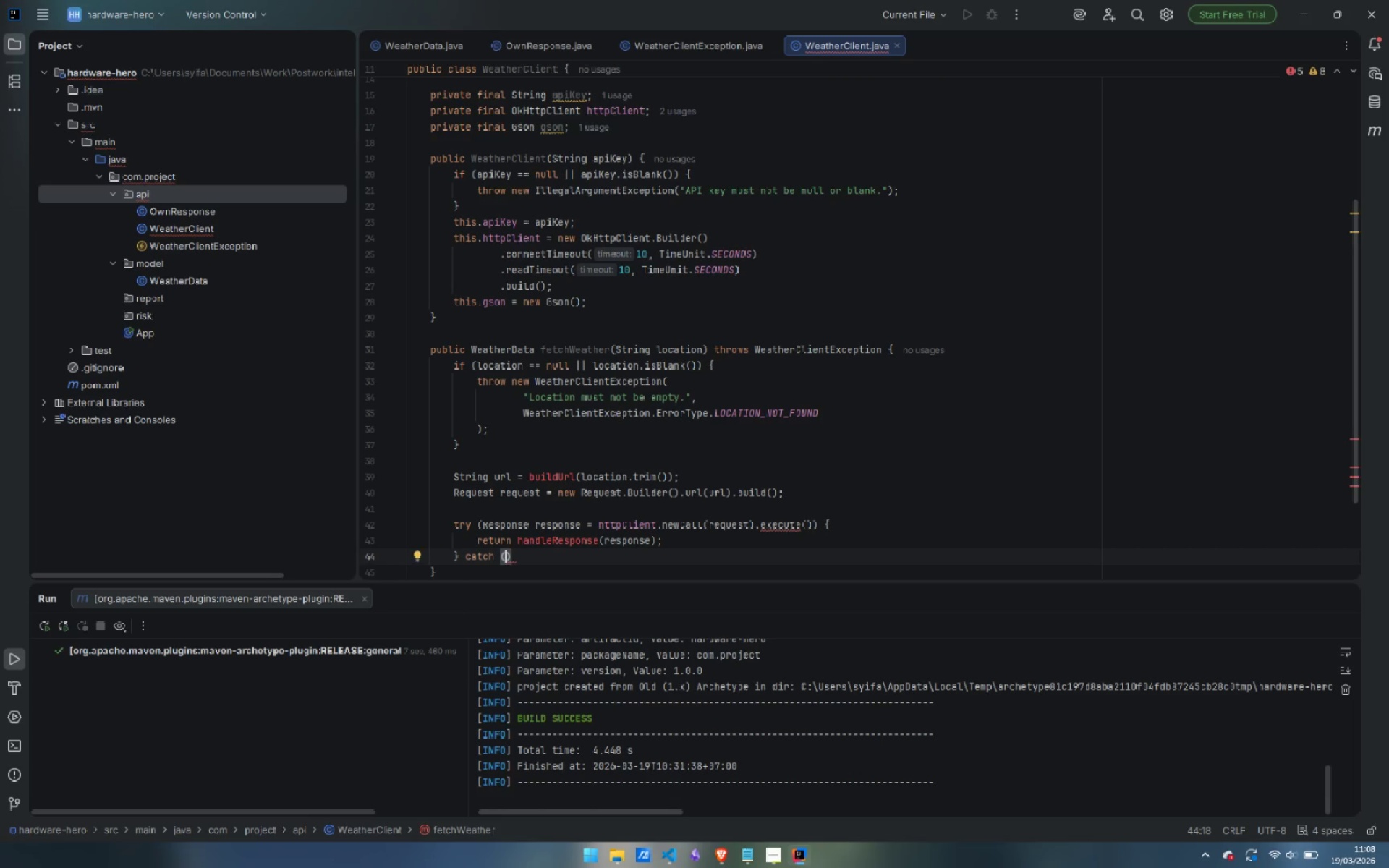 
type(Wa)
key(Backspace)
type(eather)
 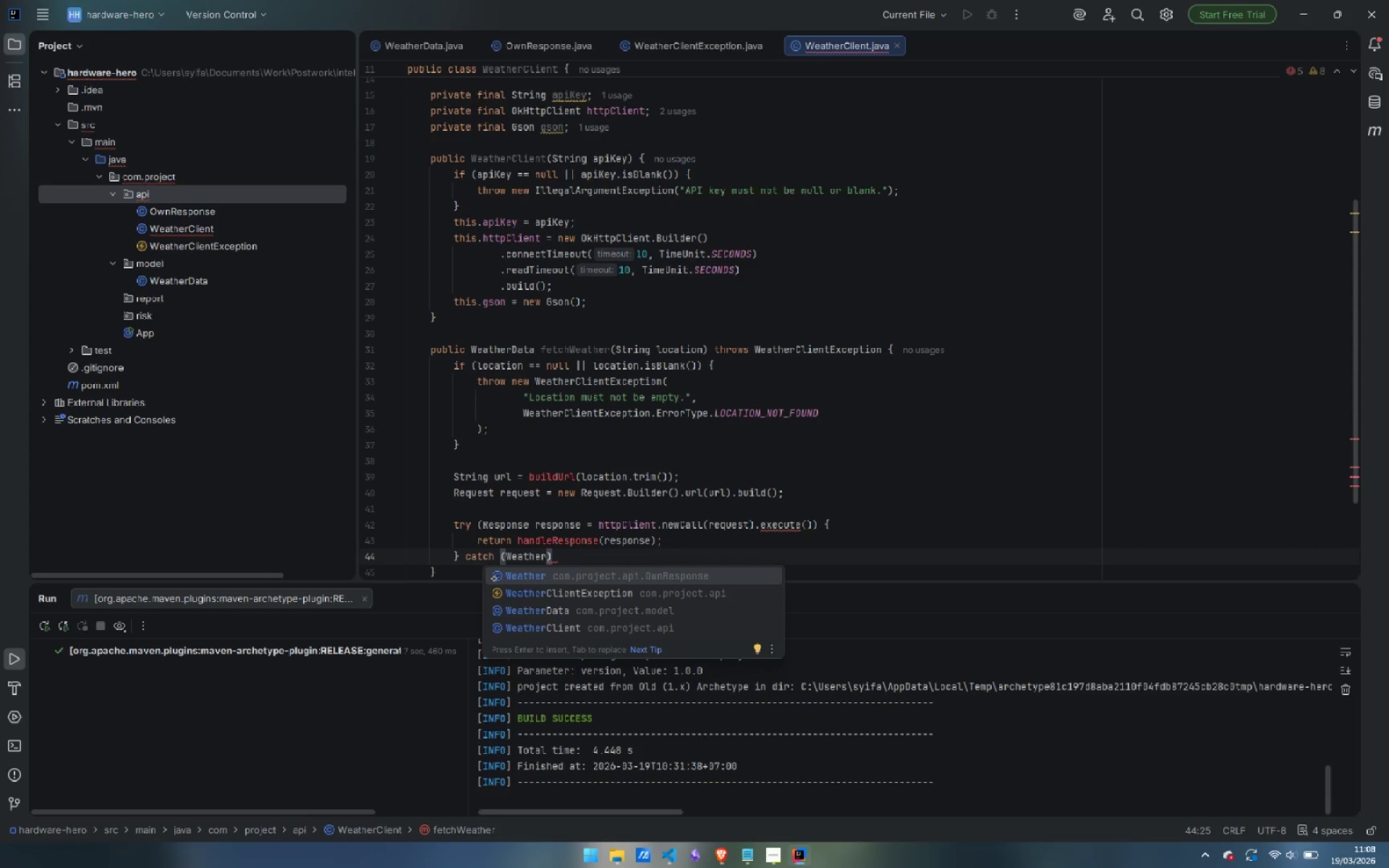 
key(ArrowDown)
 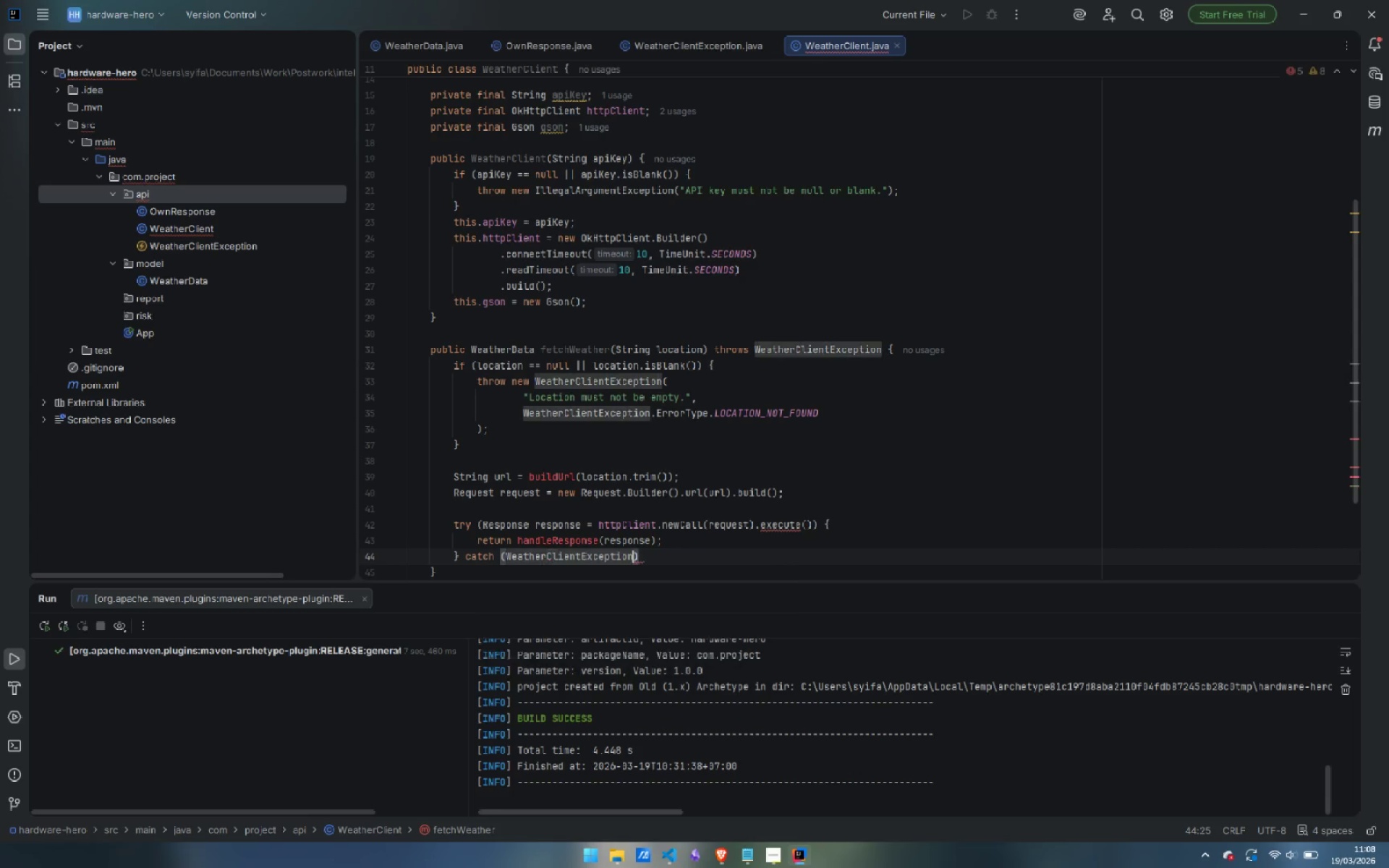 
key(Enter)
 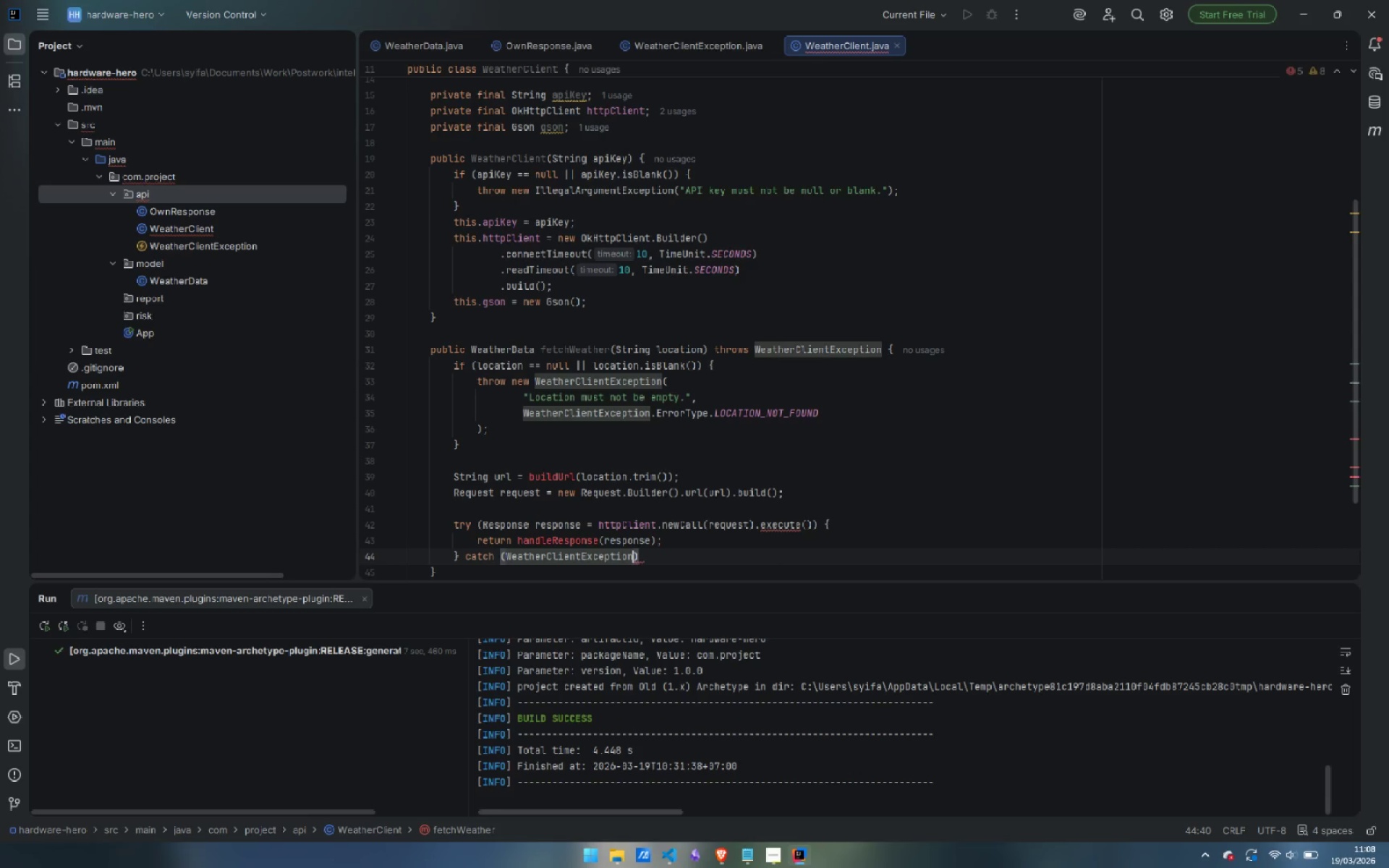 
key(Space)
 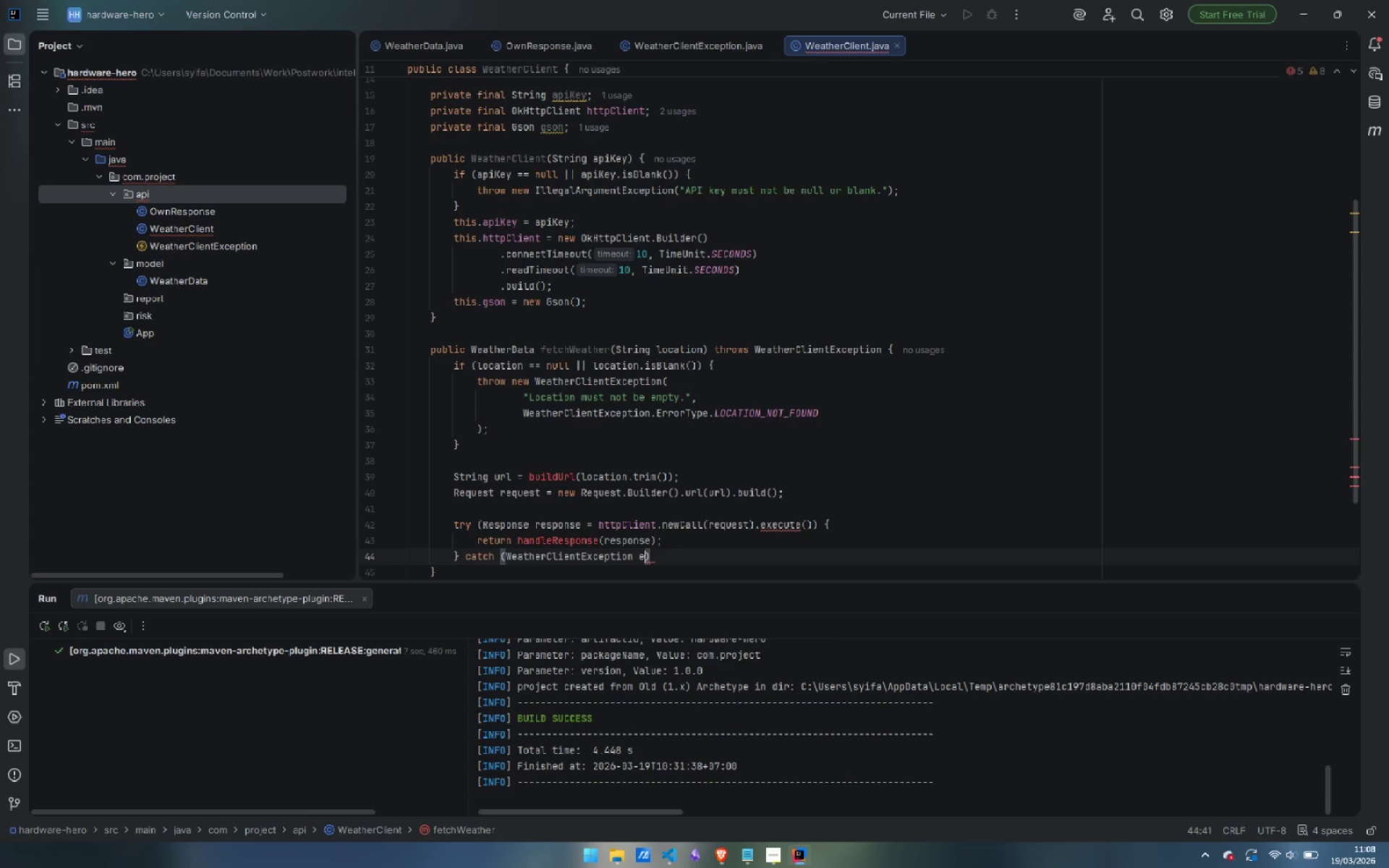 
key(E)
 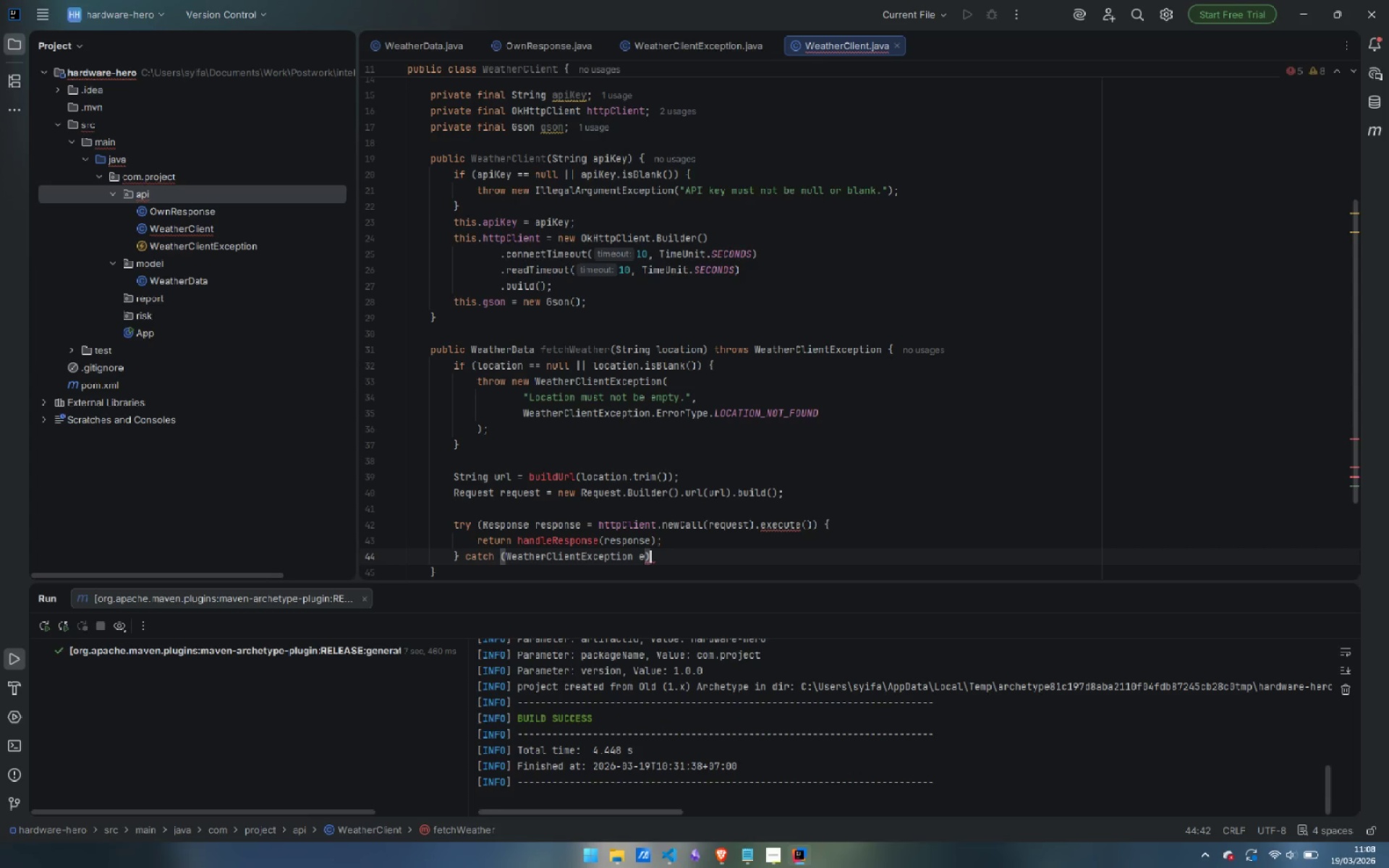 
key(ArrowRight)
 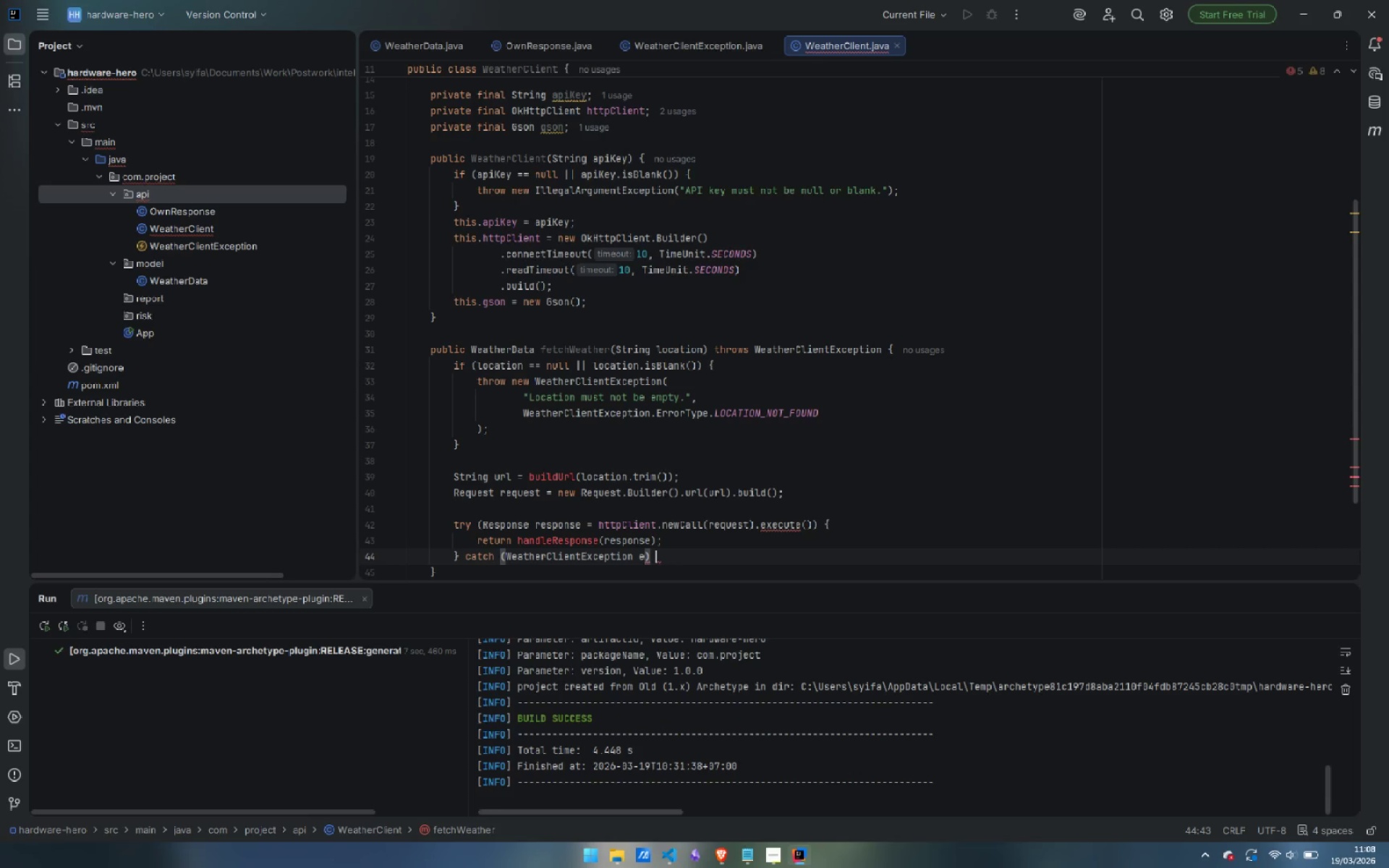 
key(Space)
 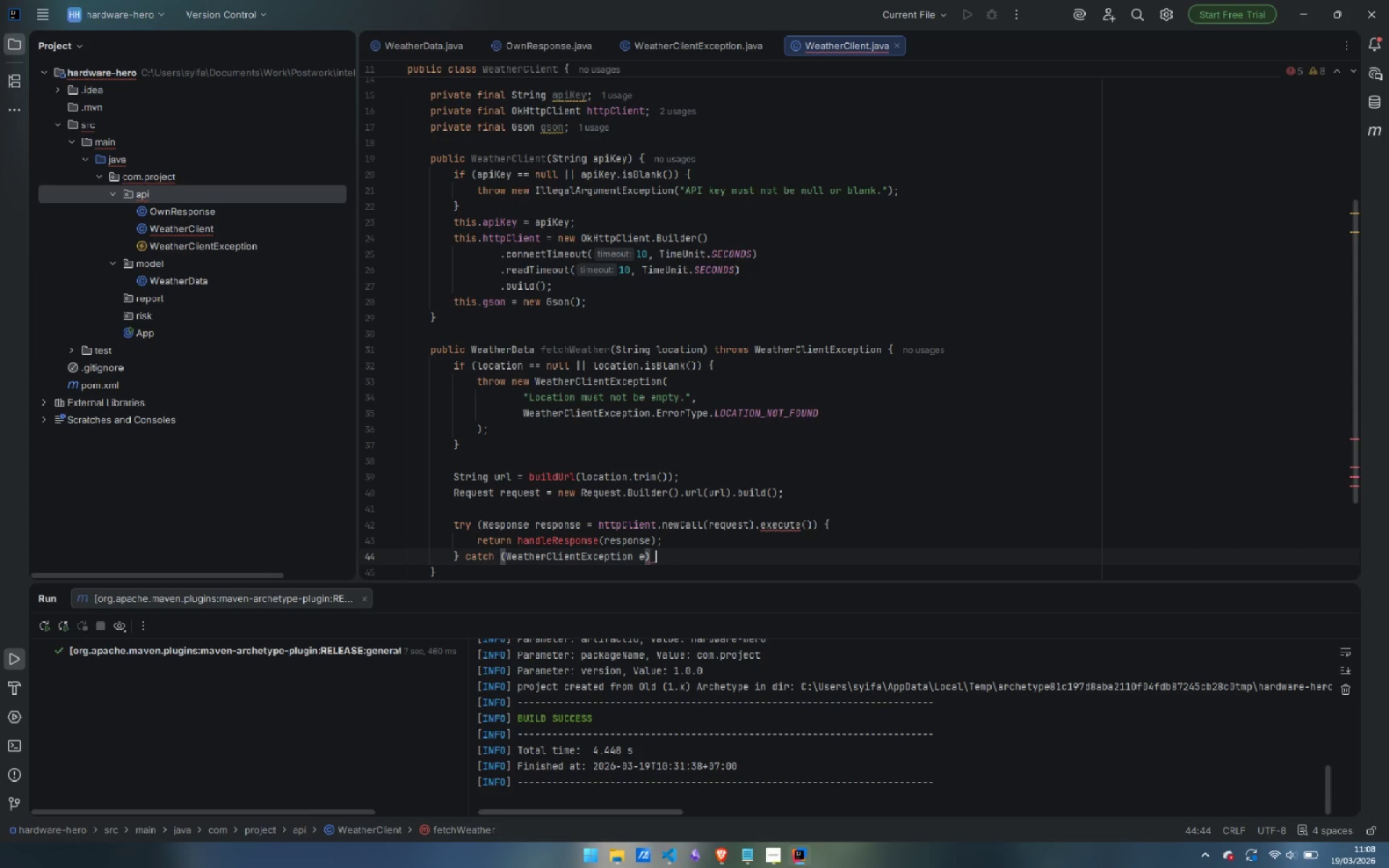 
key(Shift+BracketLeft)
 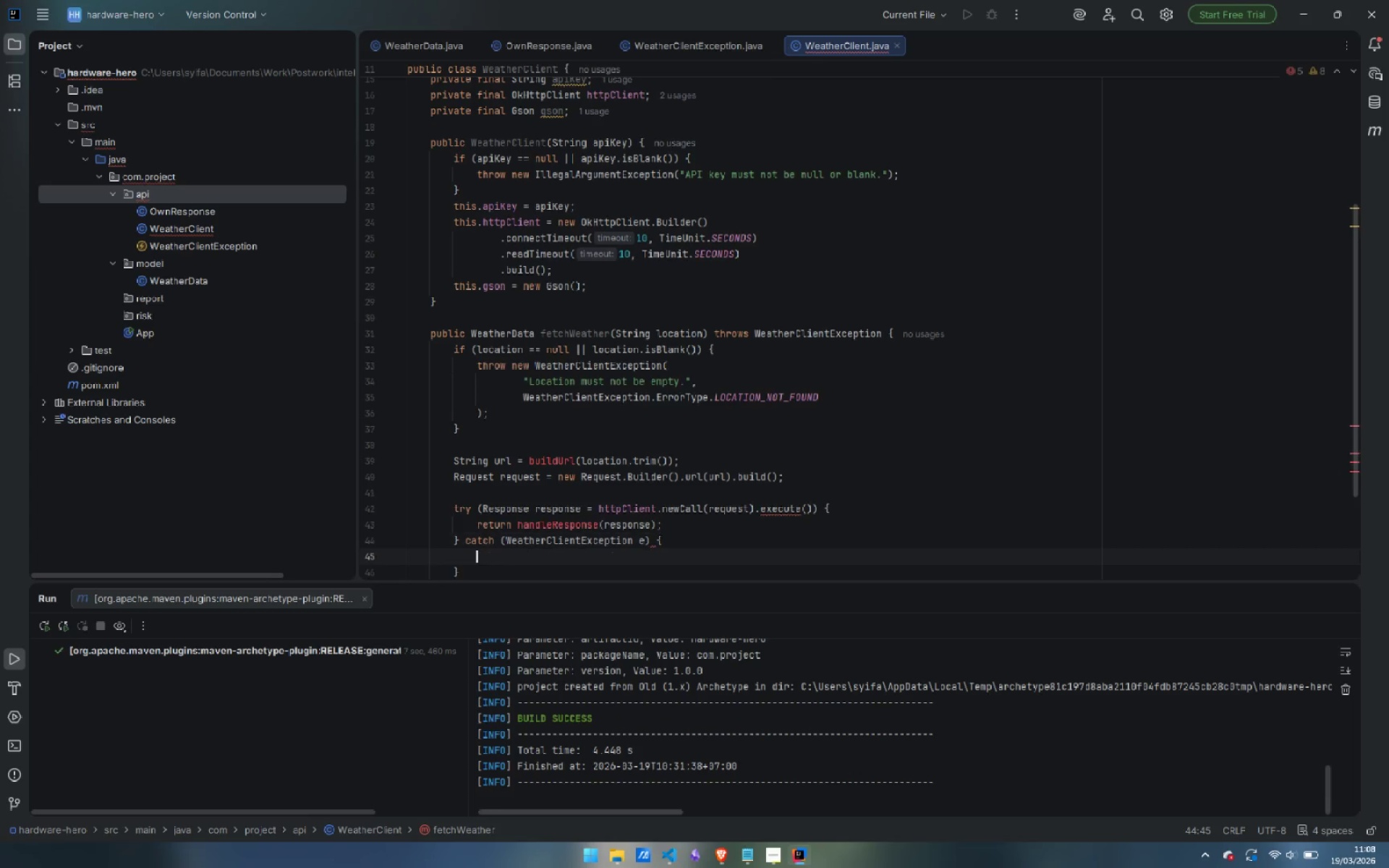 
key(Enter)
 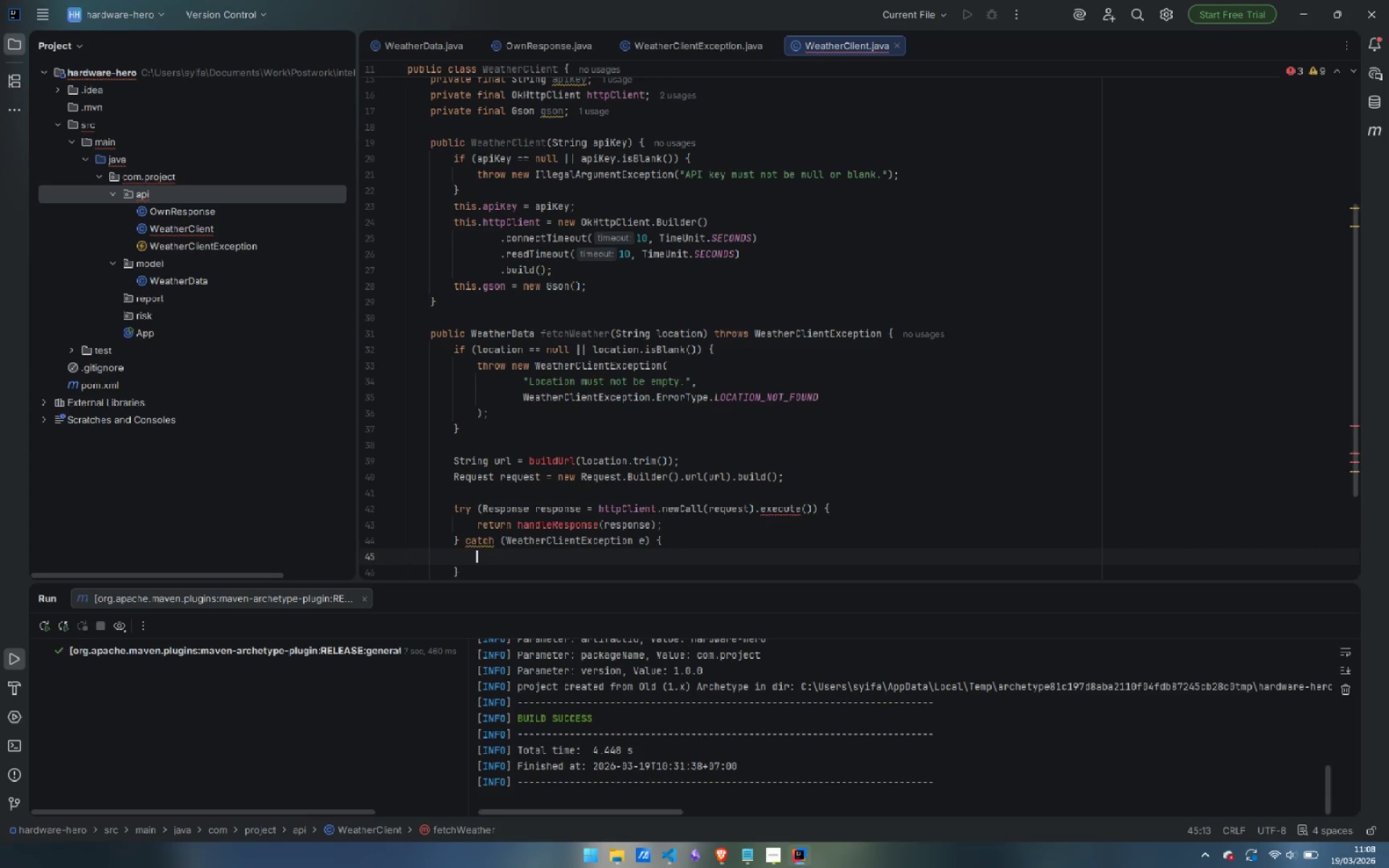 
type(thr)
 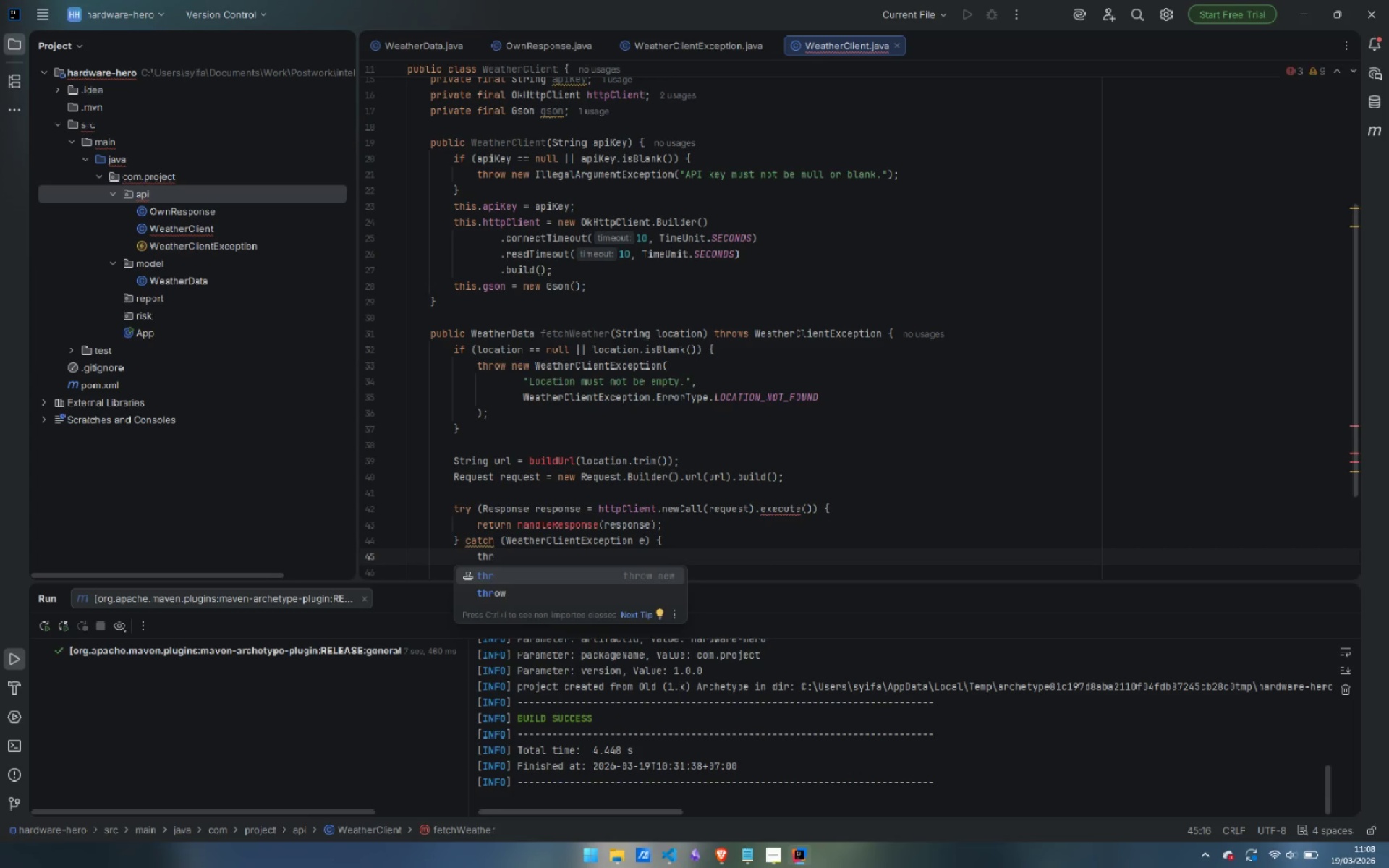 
key(Enter)
 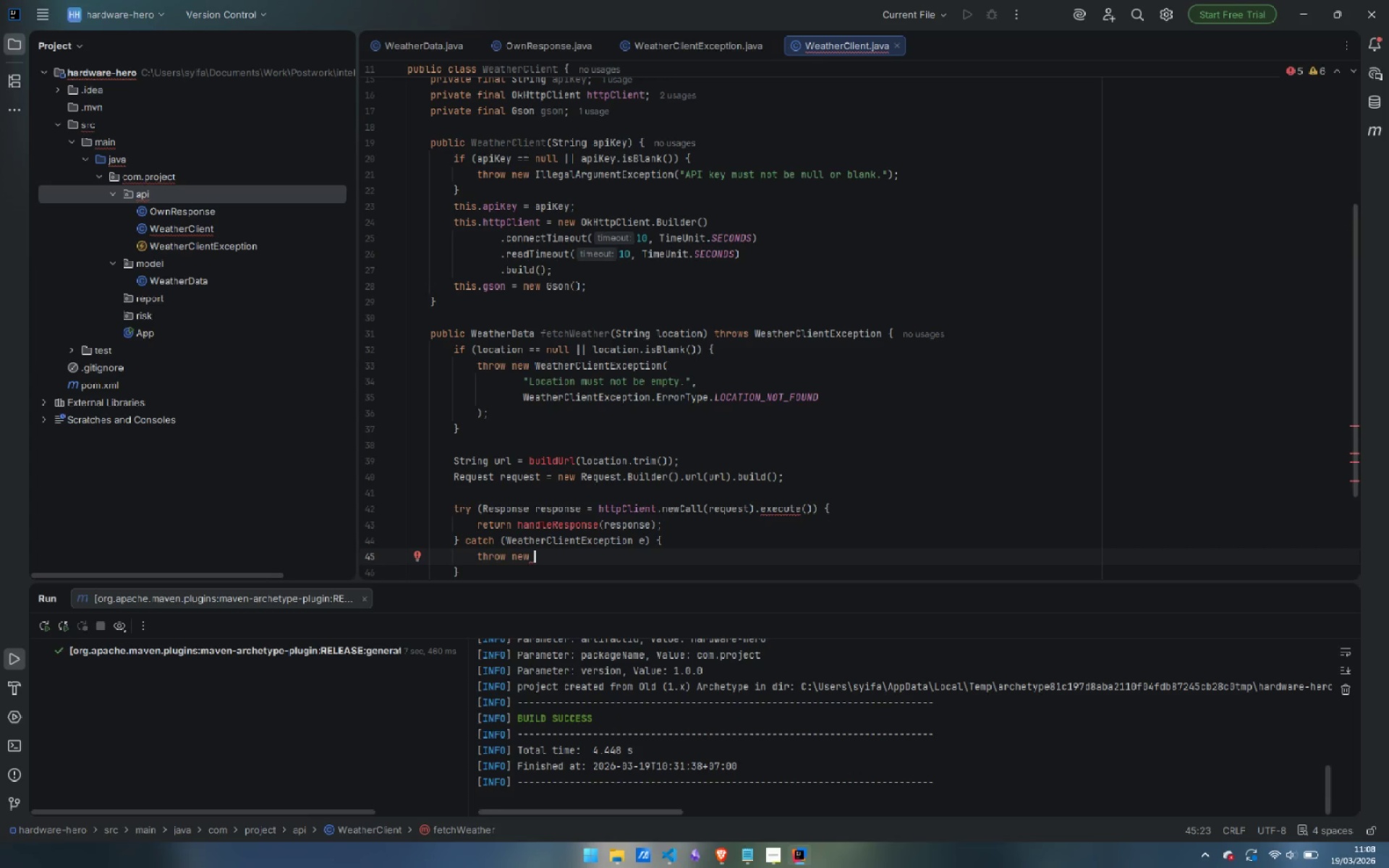 
key(Control+ControlLeft)
 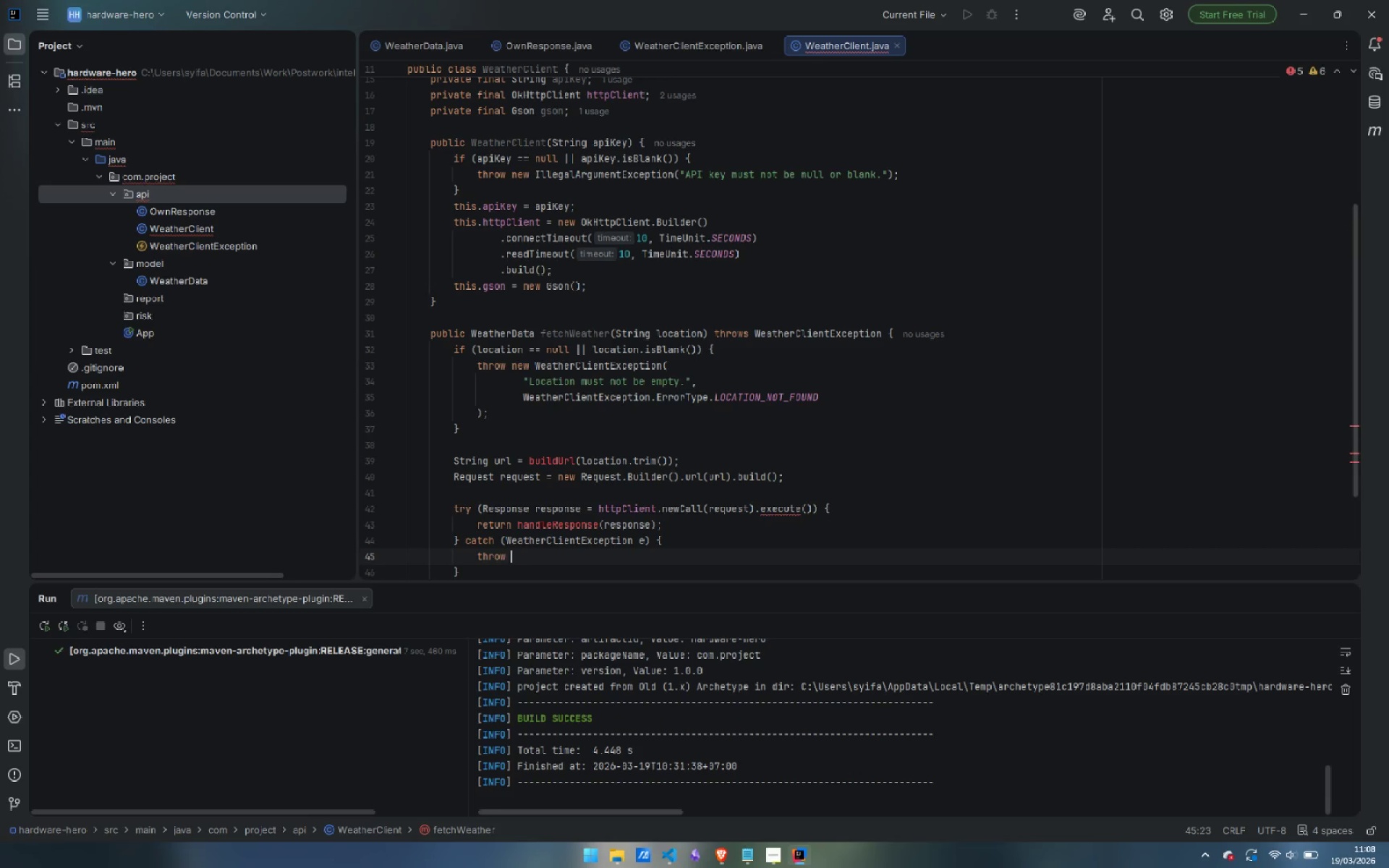 
key(Control+Backspace)
 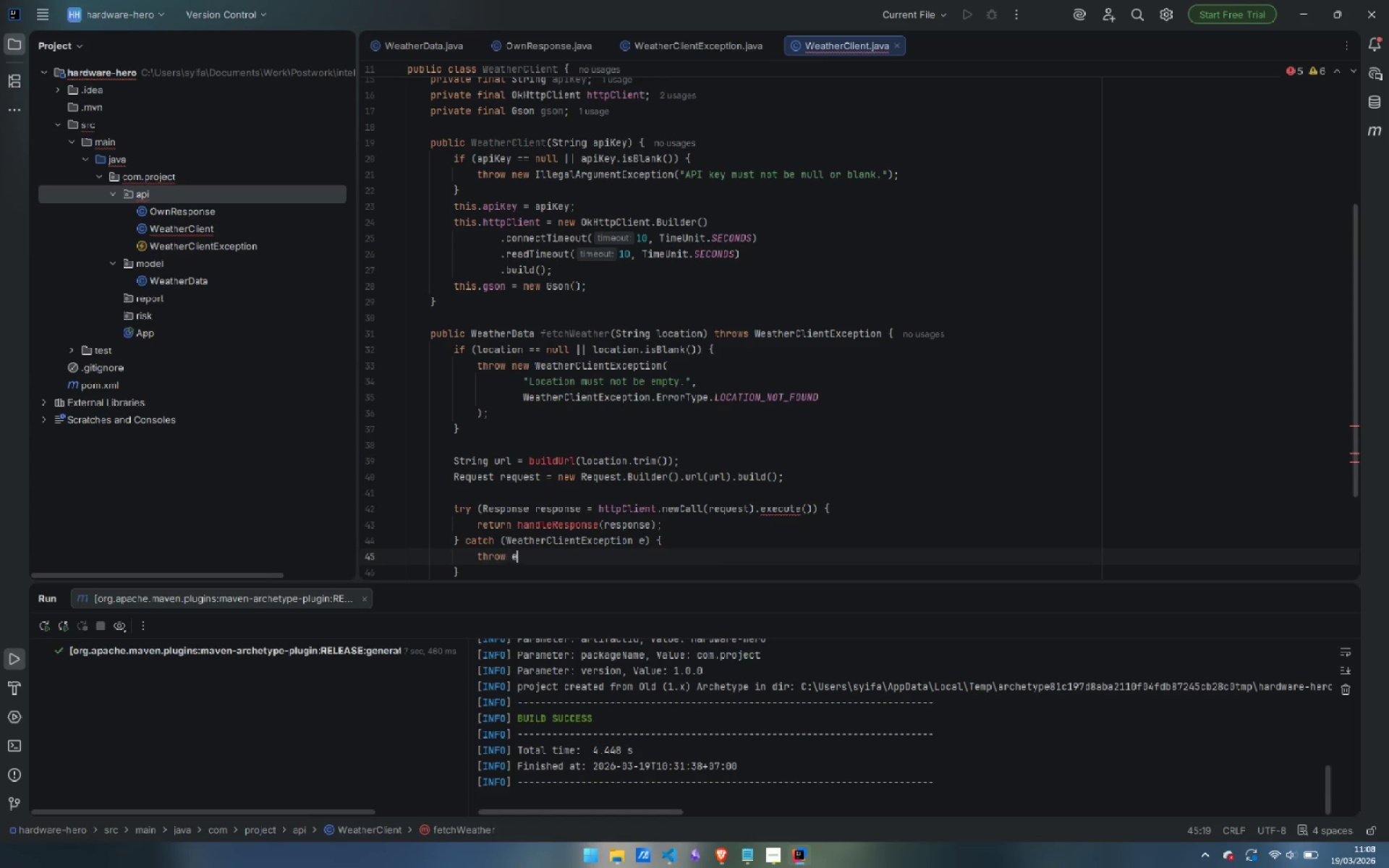 
key(E)
 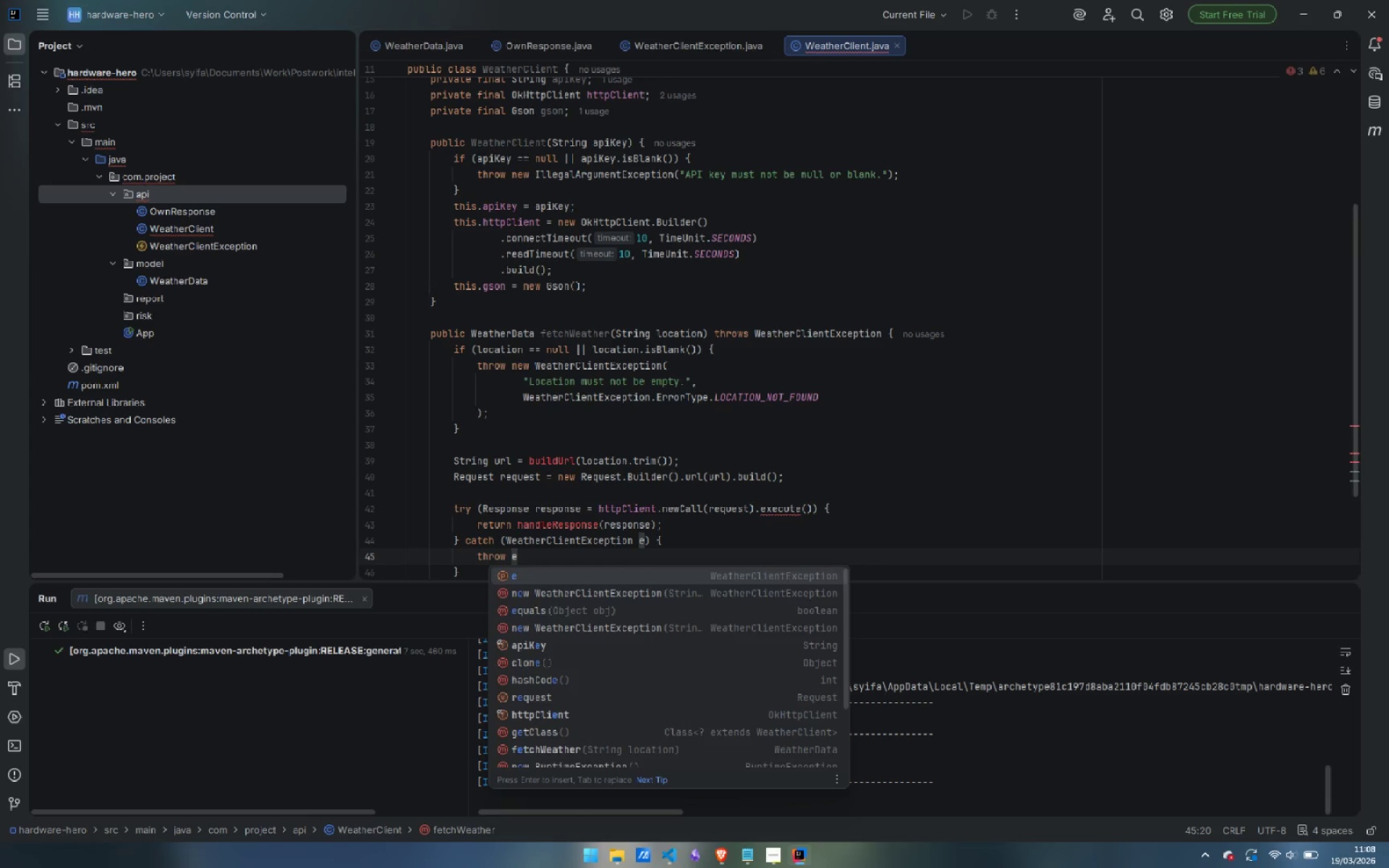 
key(Semicolon)
 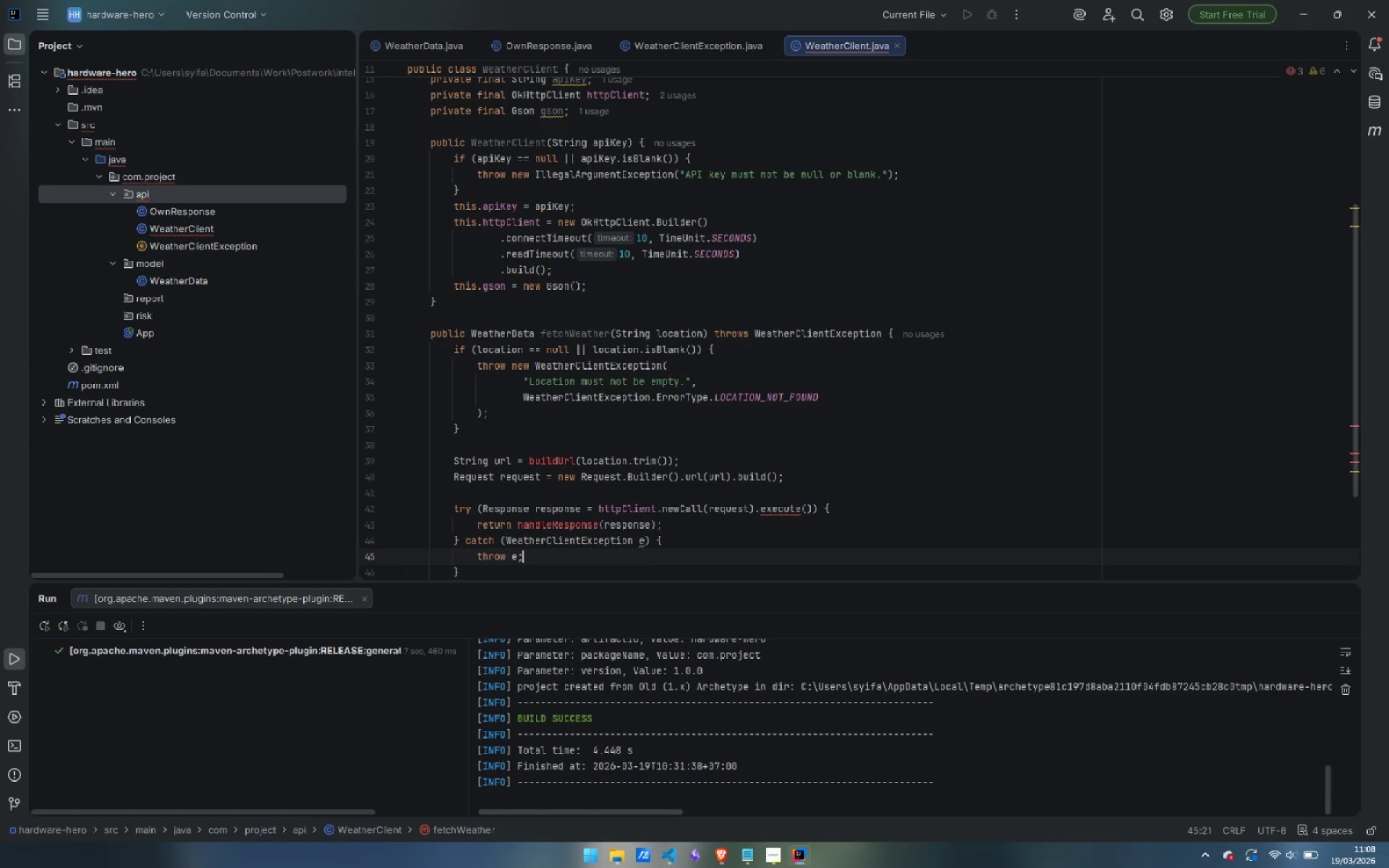 
key(ArrowDown)
 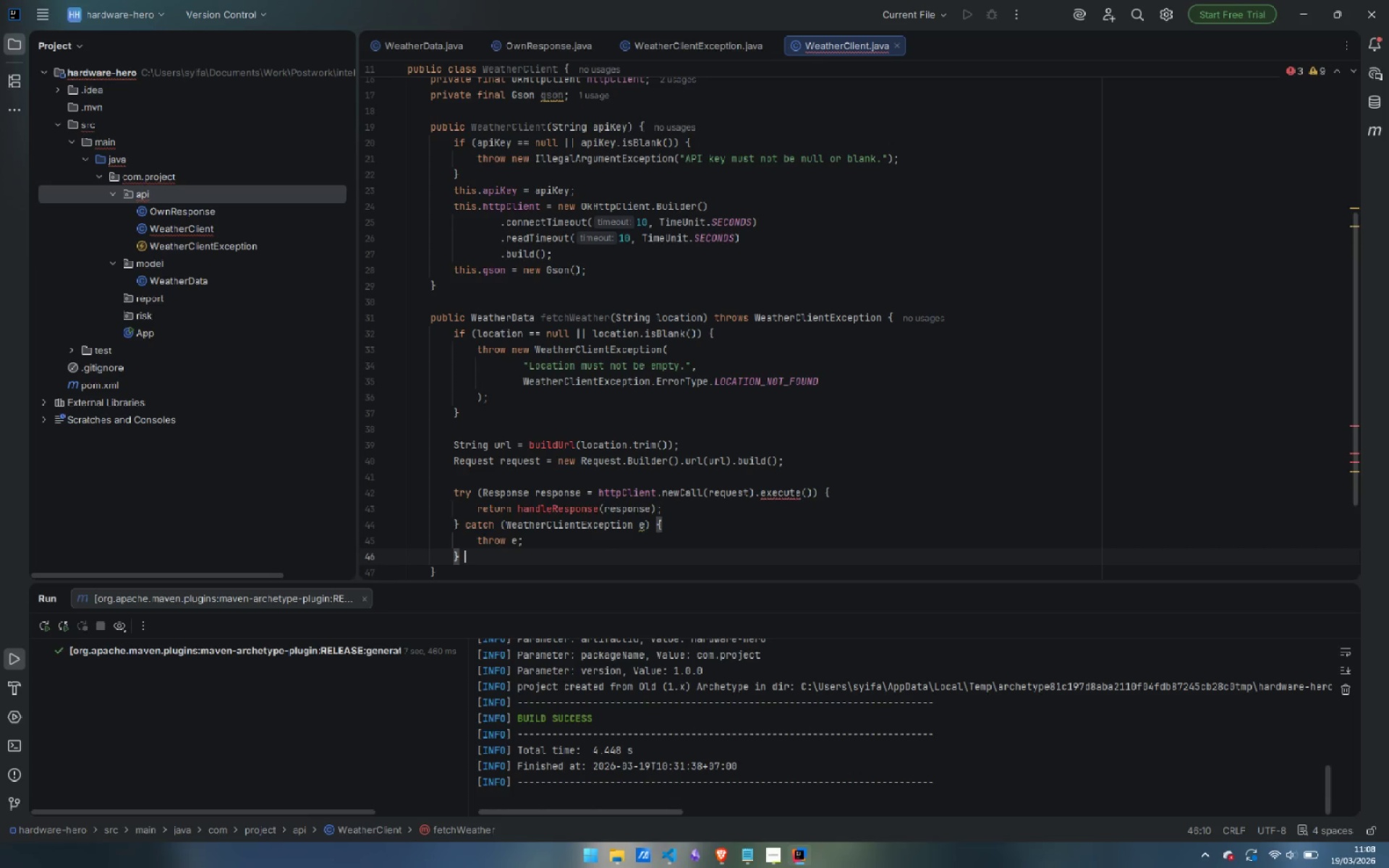 
type( ca)
 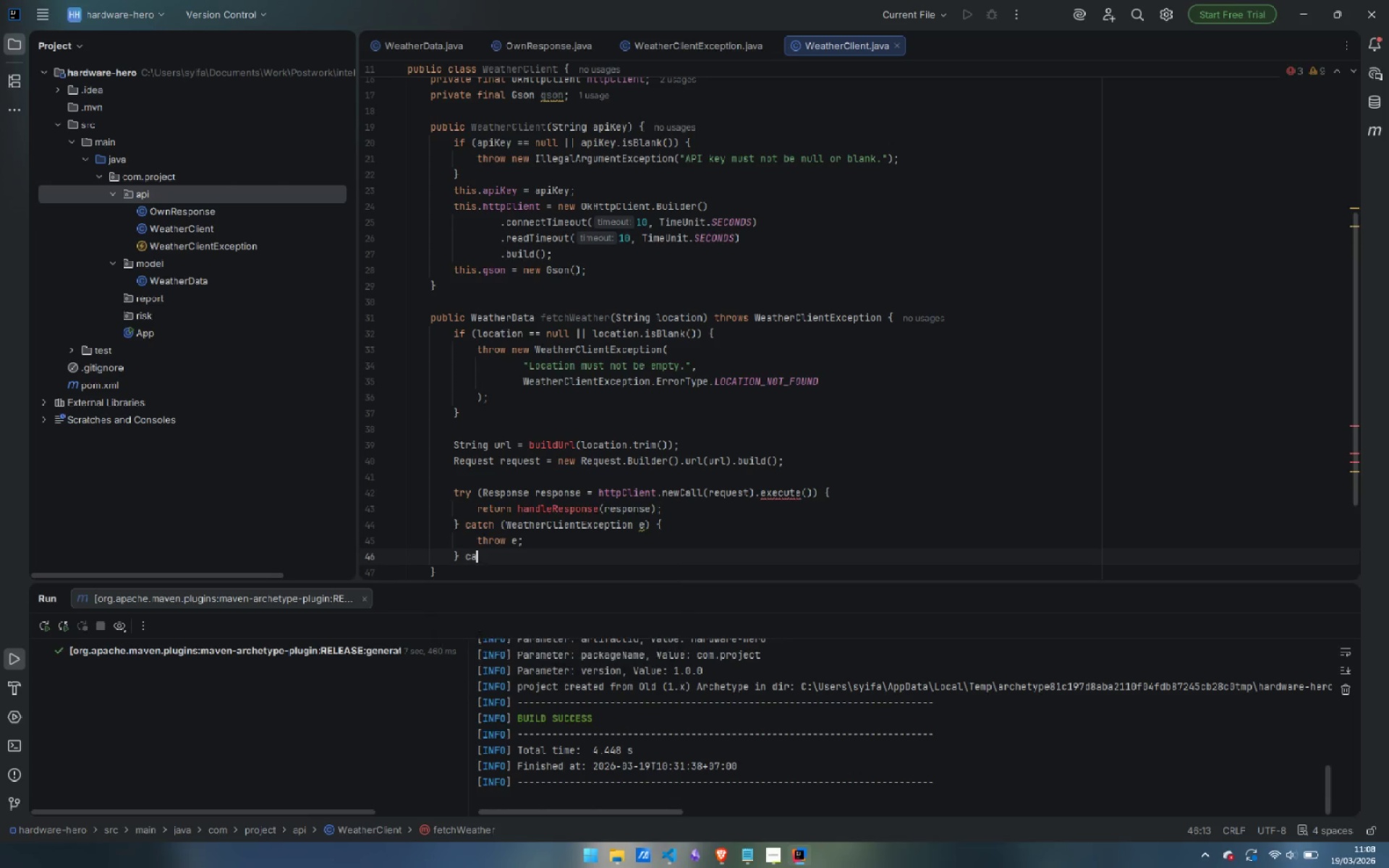 
key(Enter)
 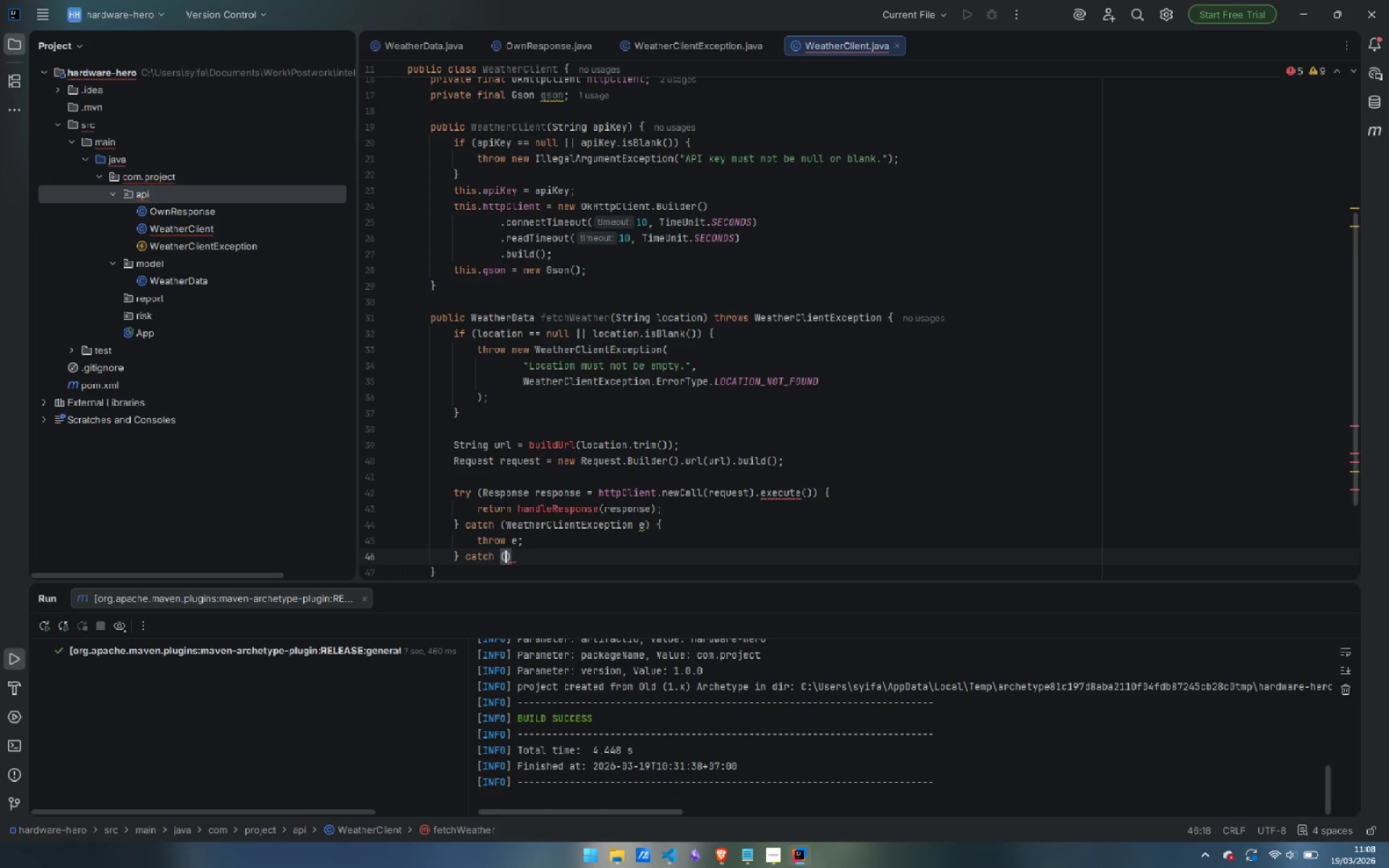 
type(IOE)
 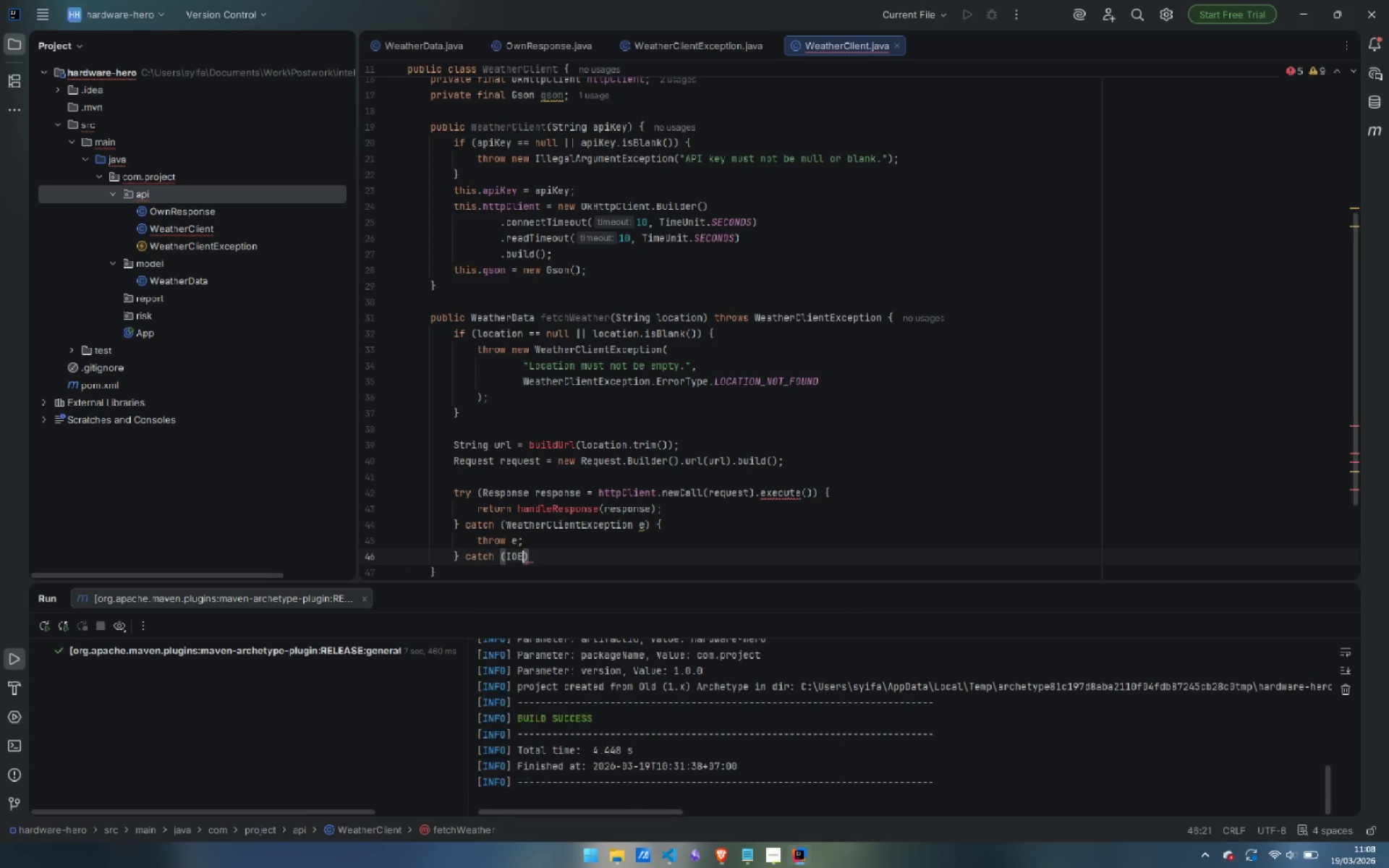 
key(Enter)
 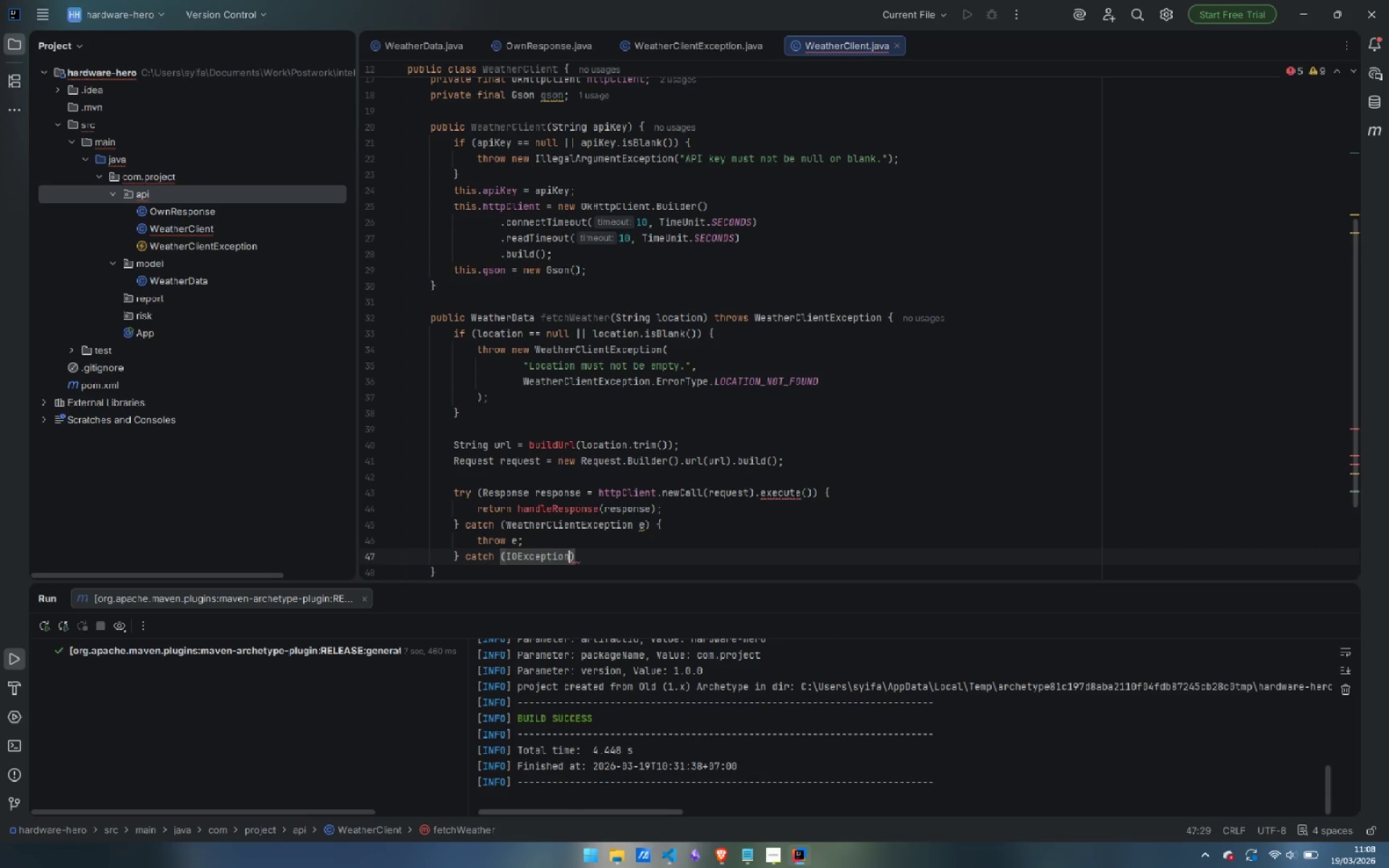 
key(Space)
 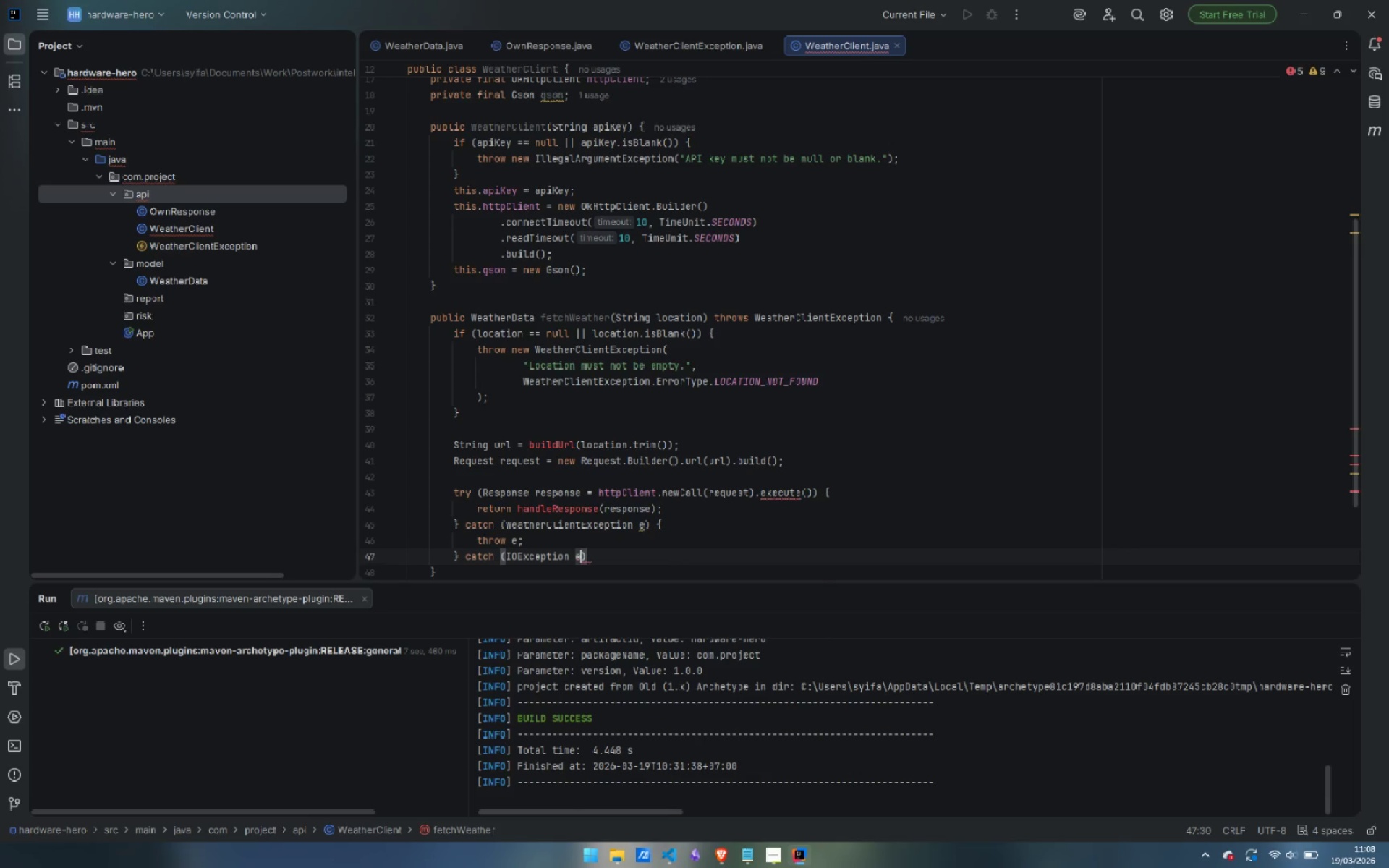 
key(E)
 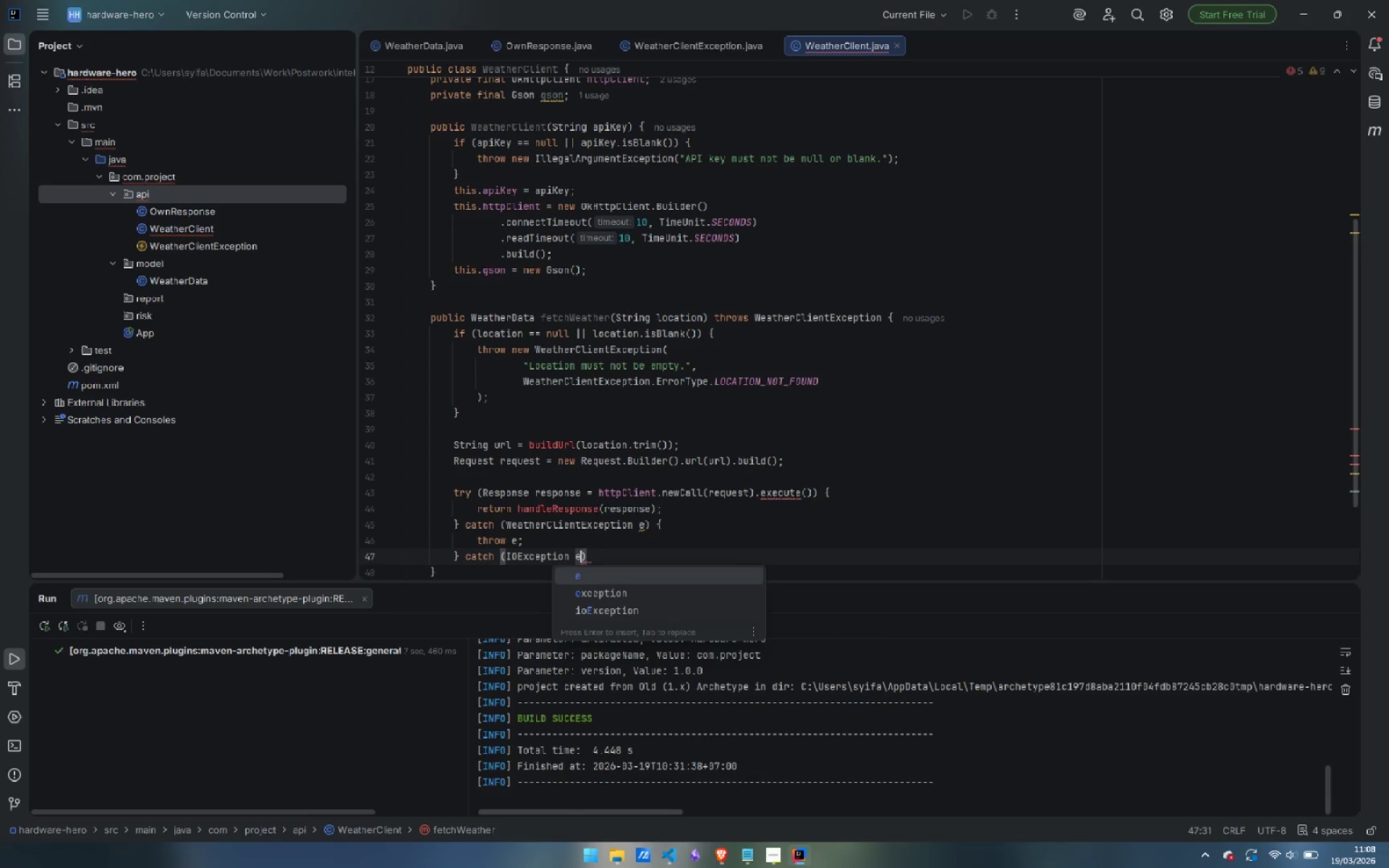 
key(ArrowRight)
 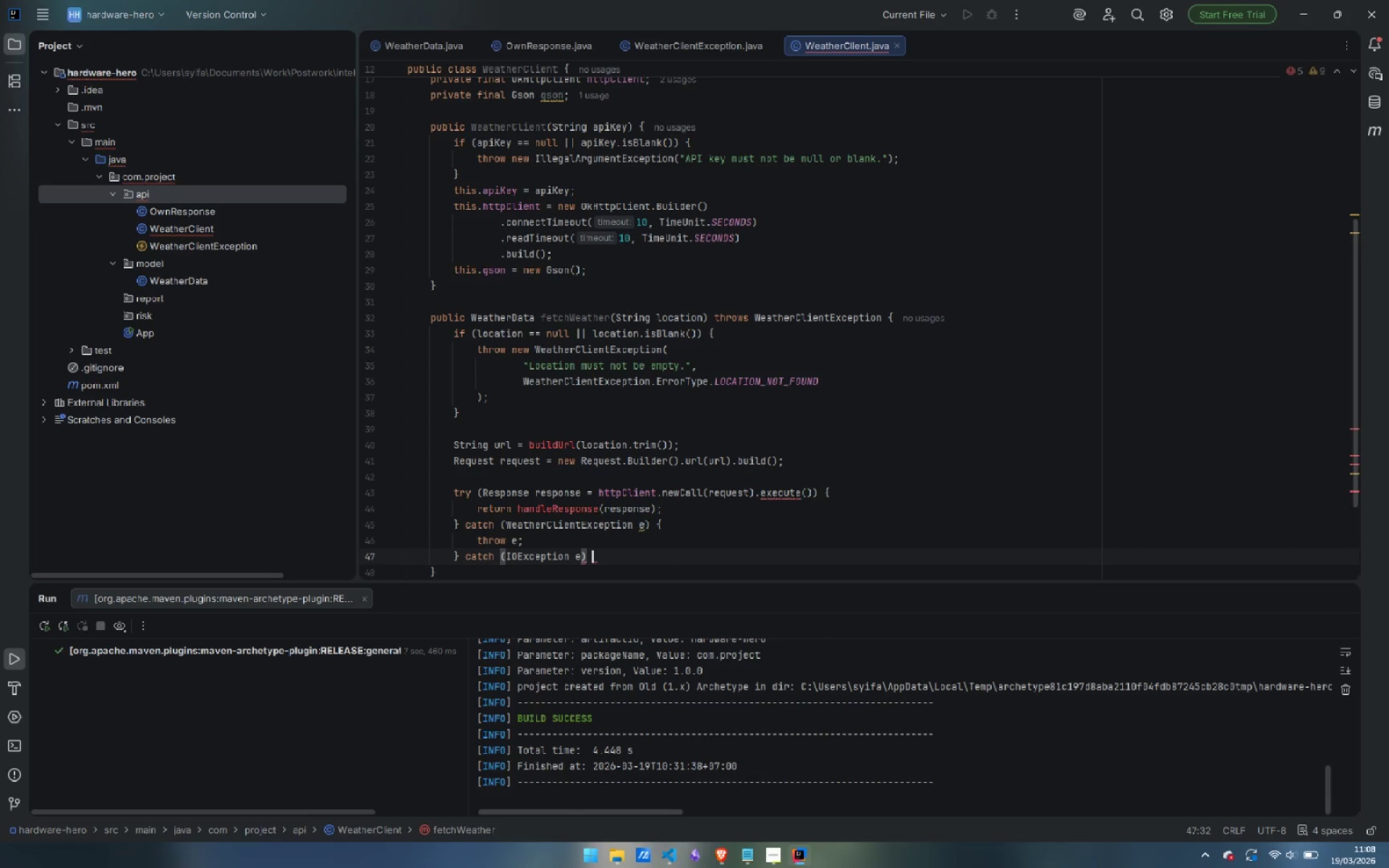 
key(Space)
 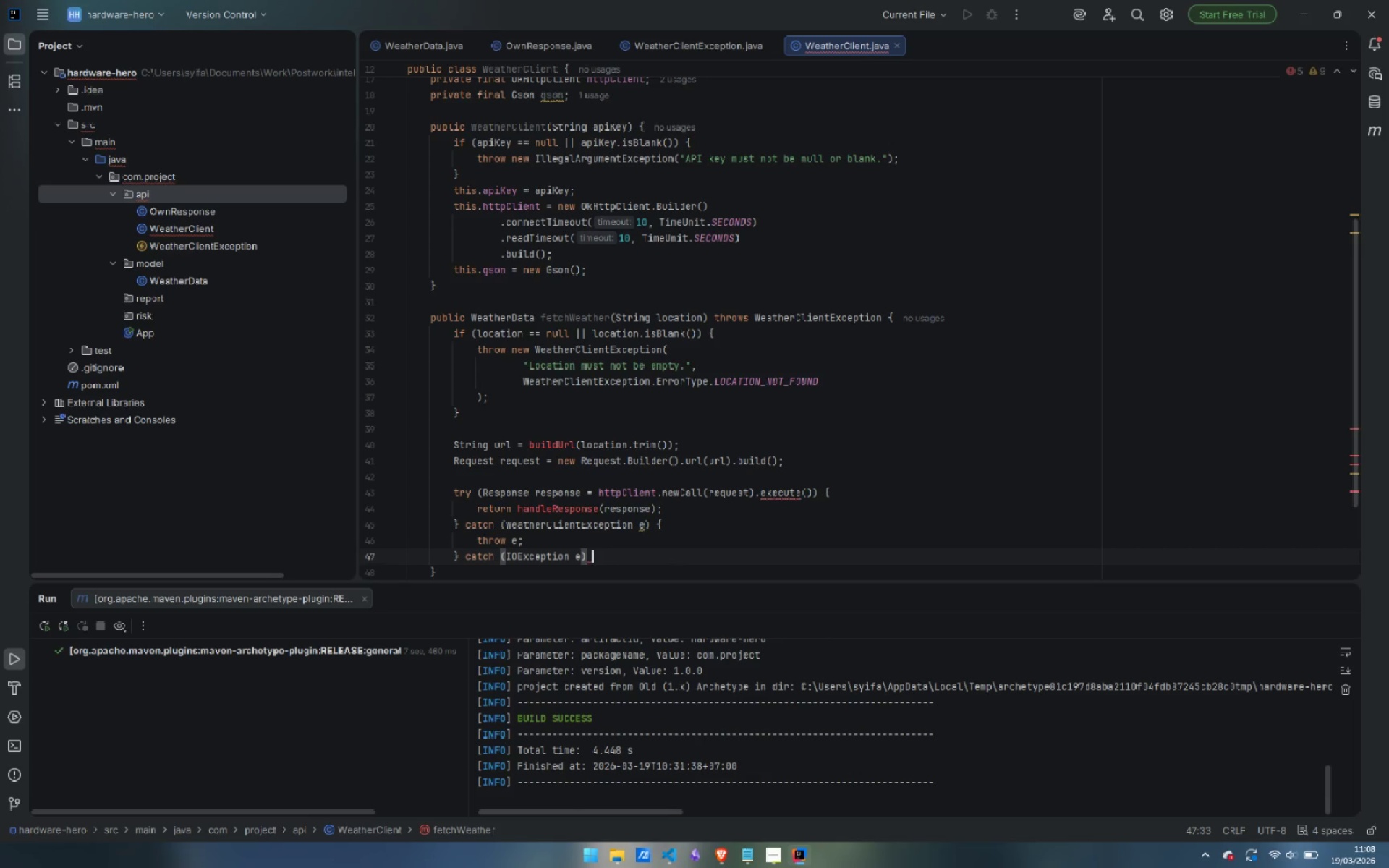 
key(Shift+BracketLeft)
 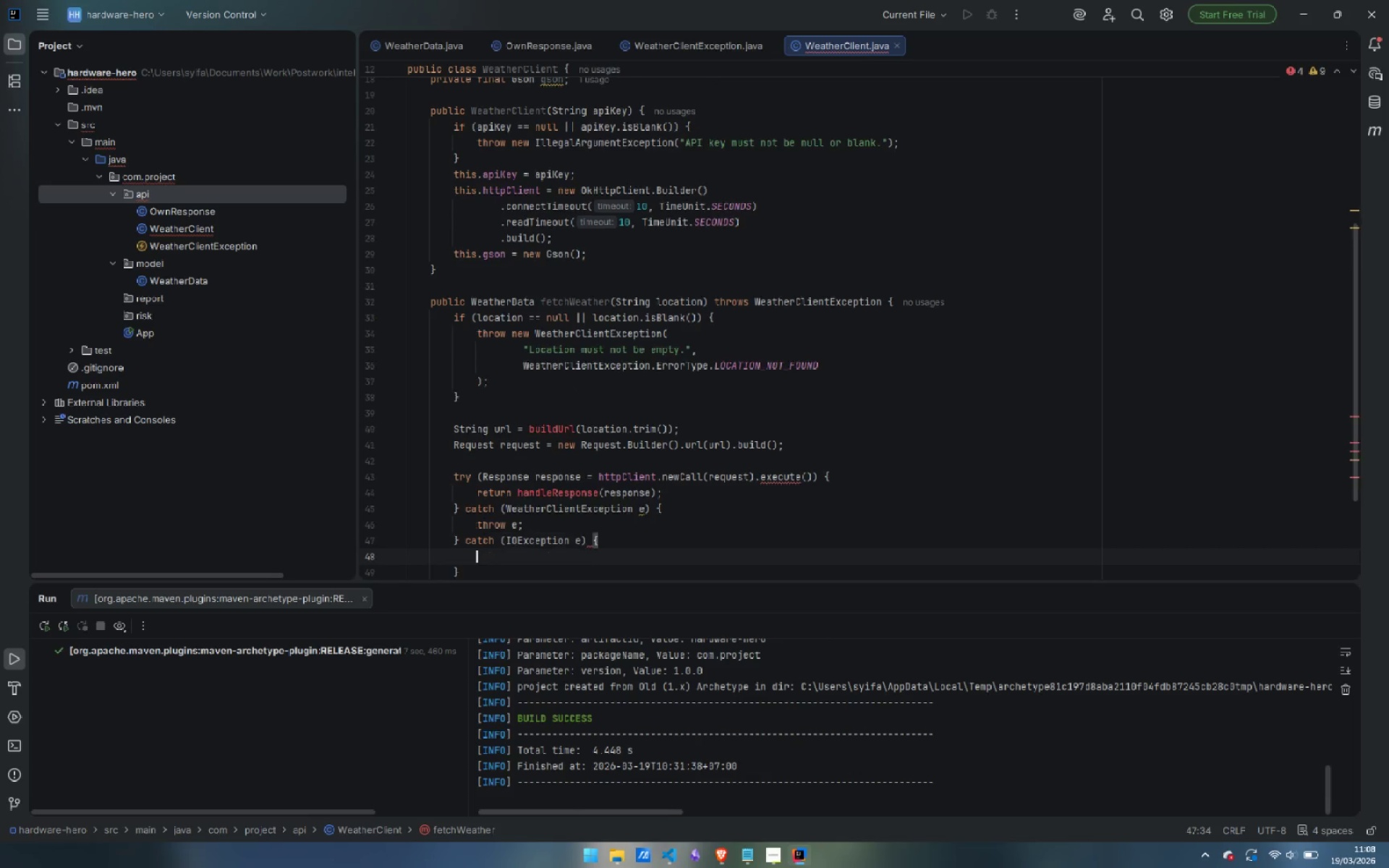 
key(Enter)
 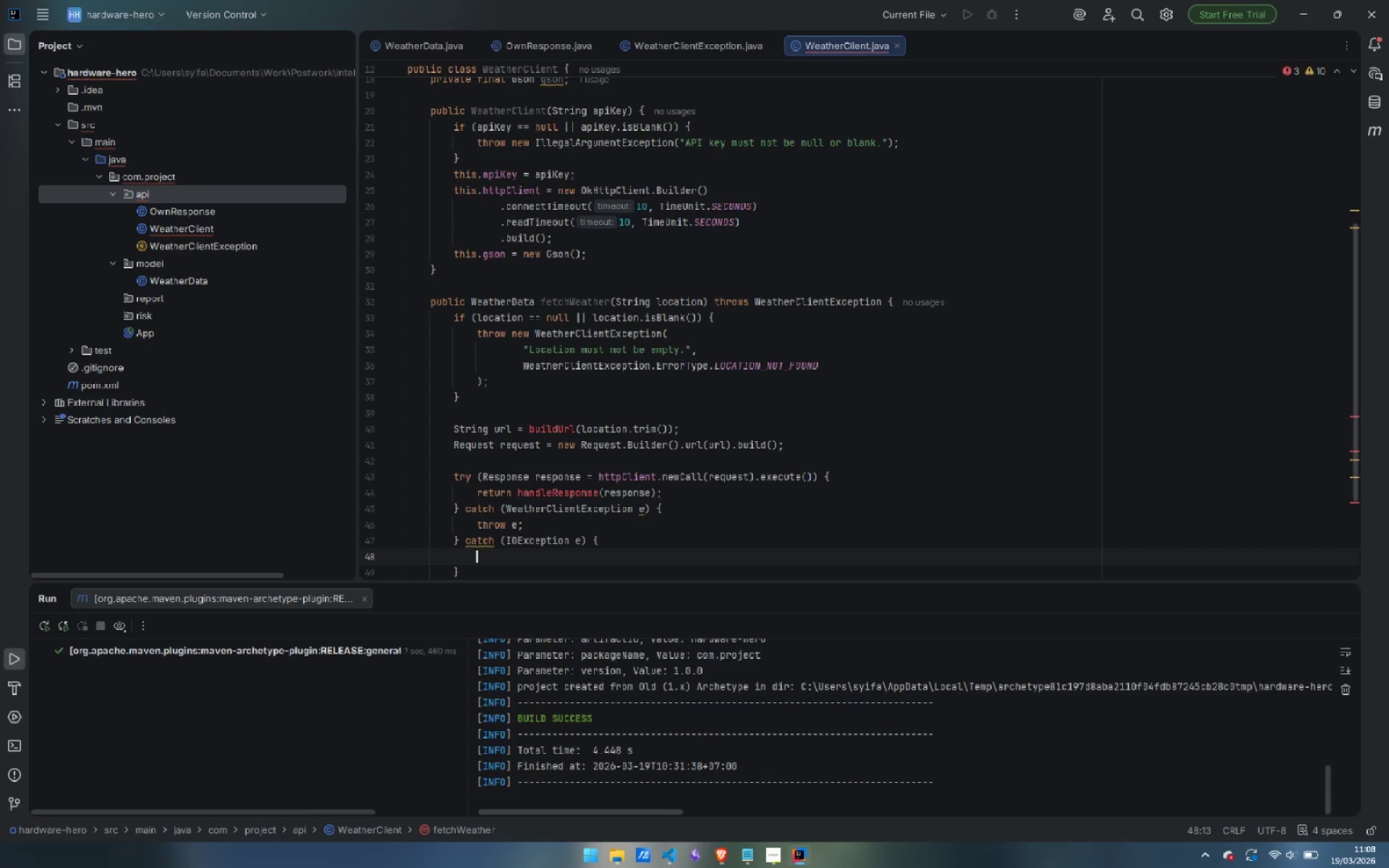 
type(th)
 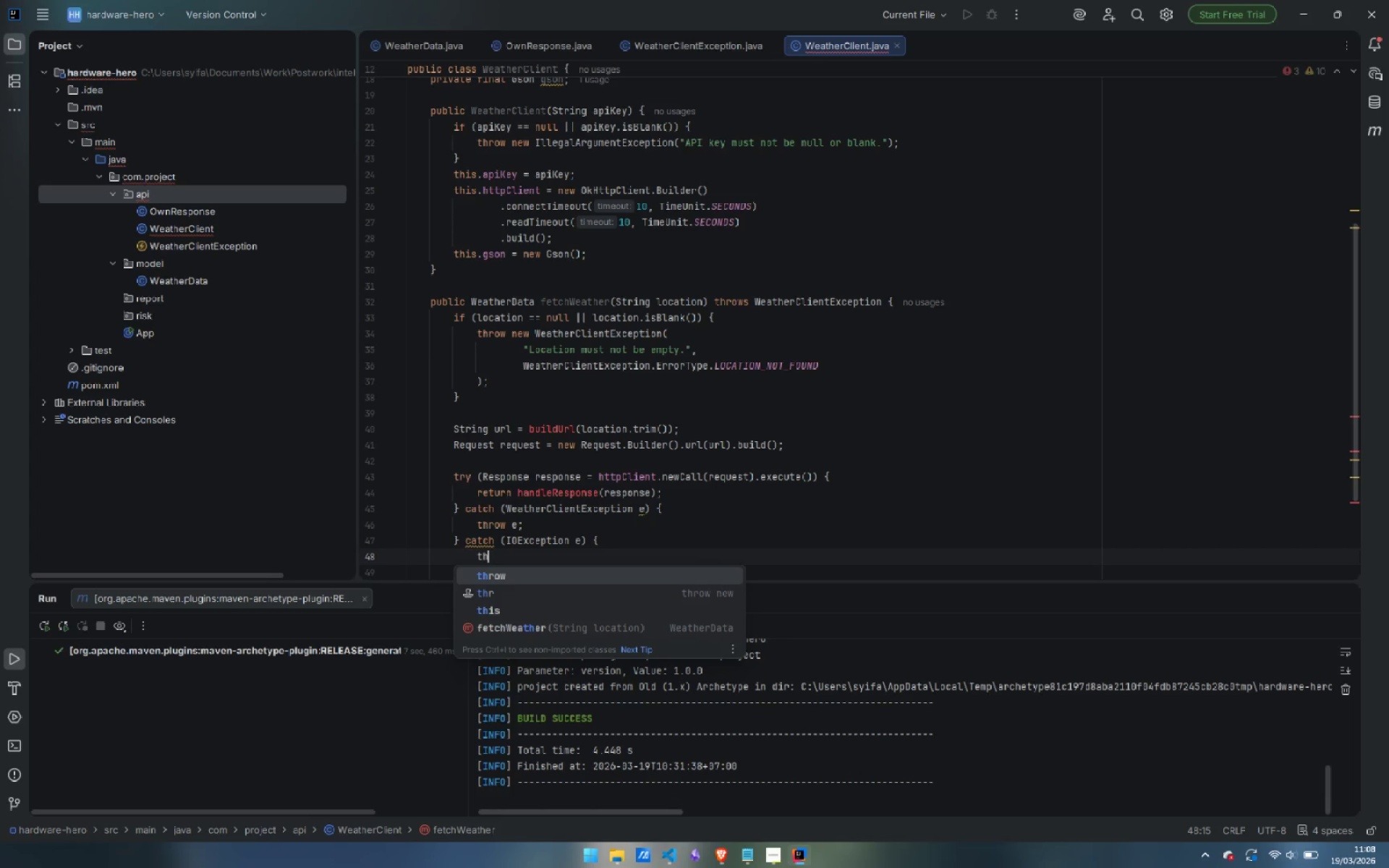 
key(ArrowDown)
 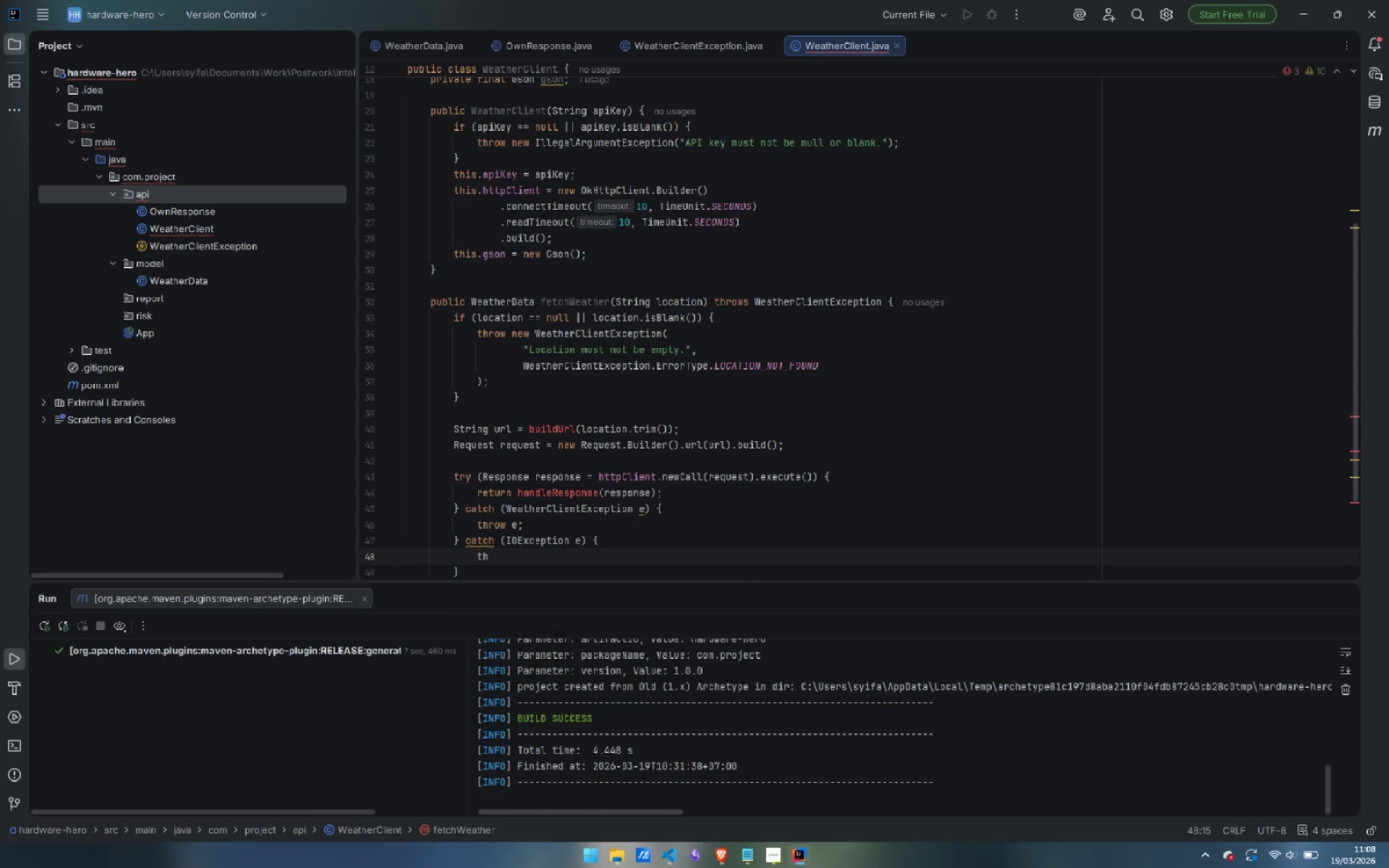 
key(Enter)
 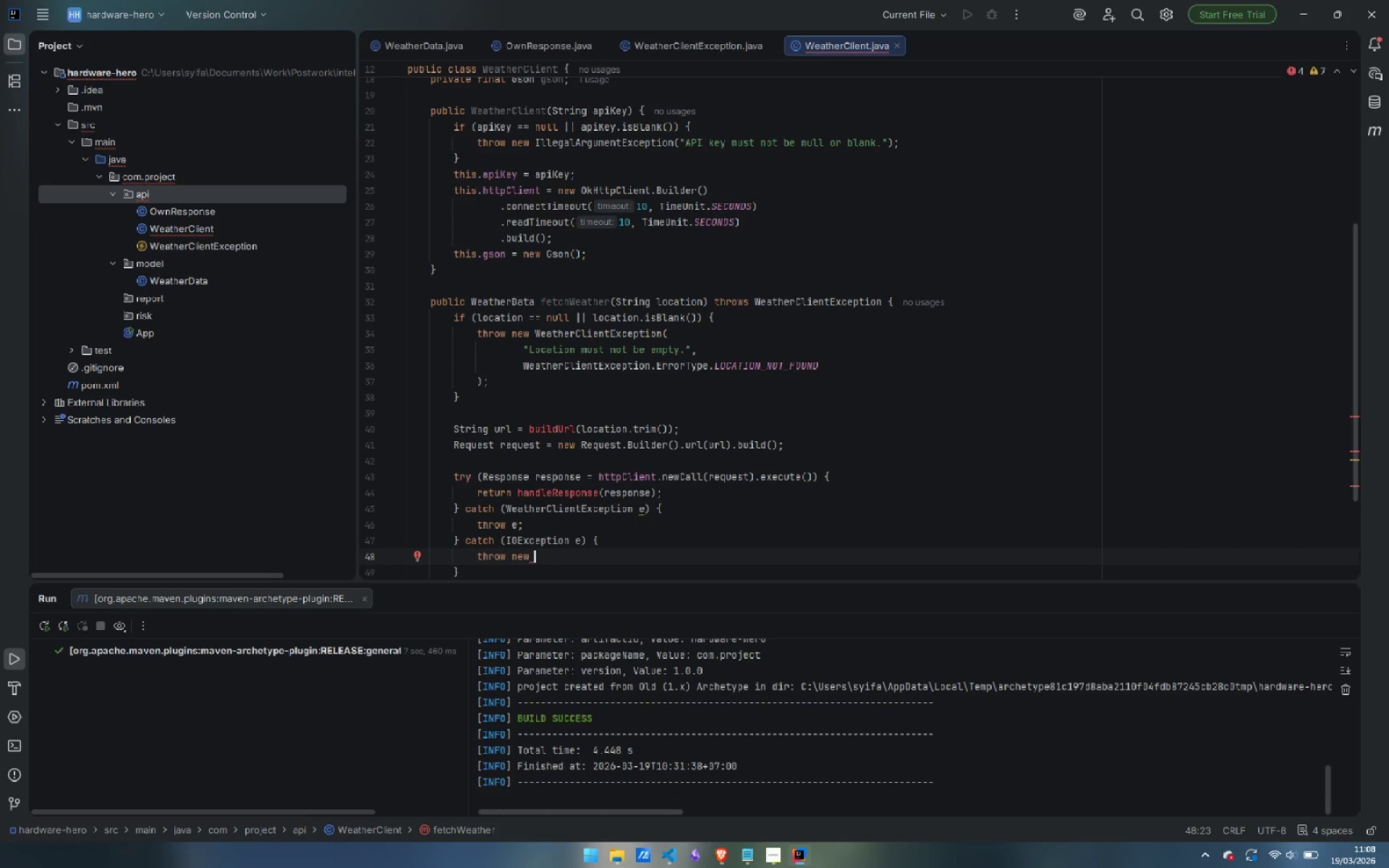 
type(Wea)
 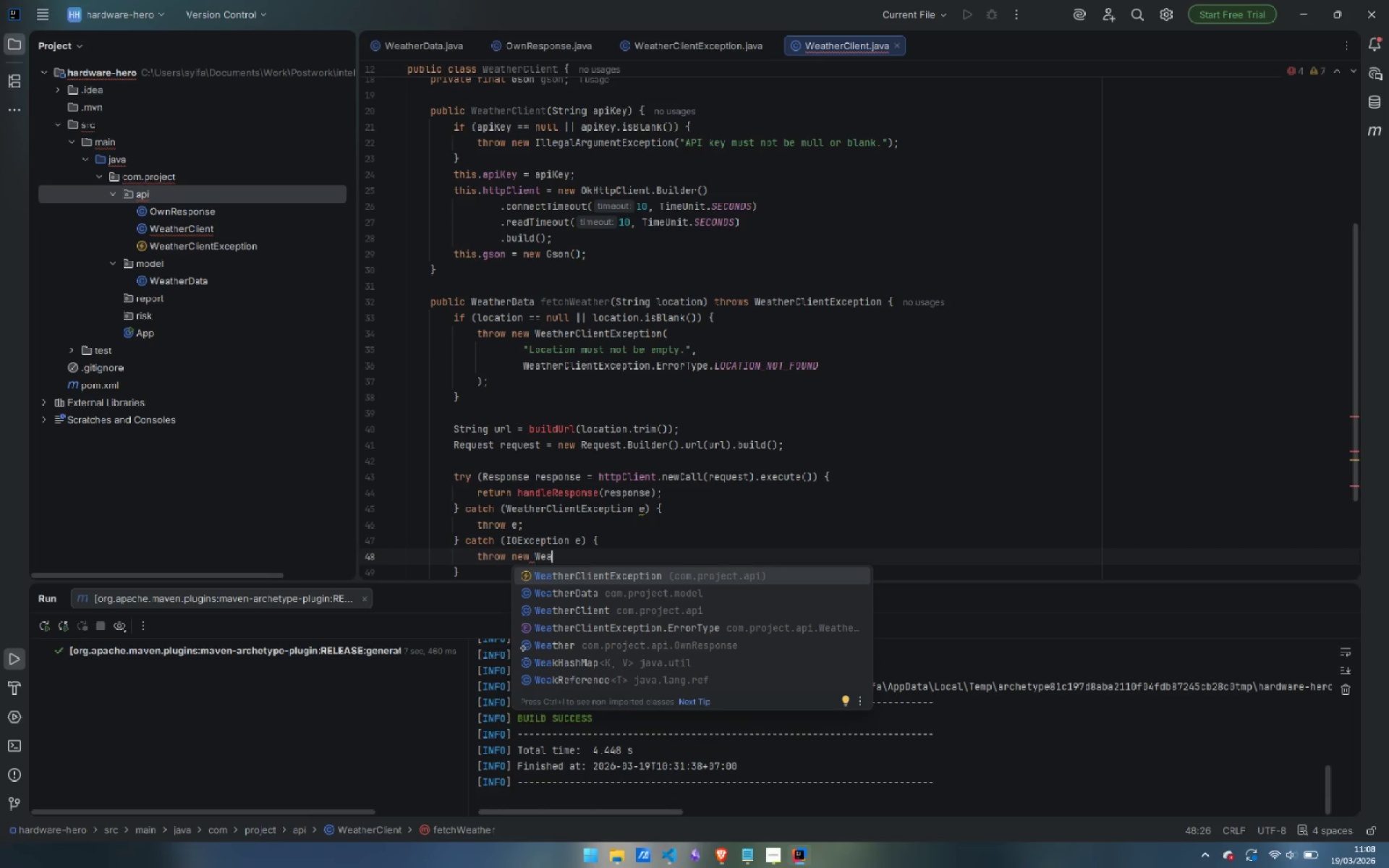 
key(Enter)
 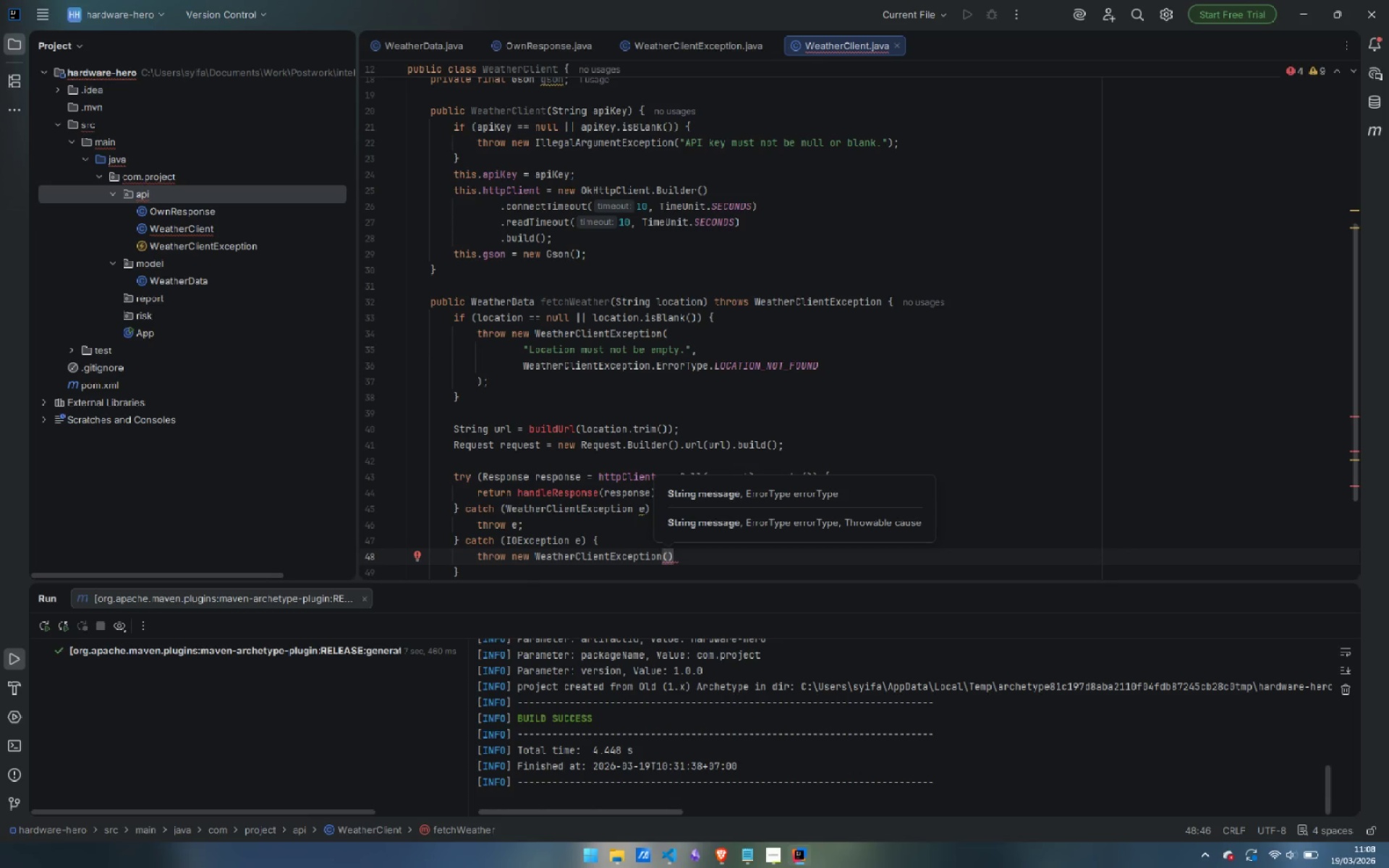 
key(Enter)
 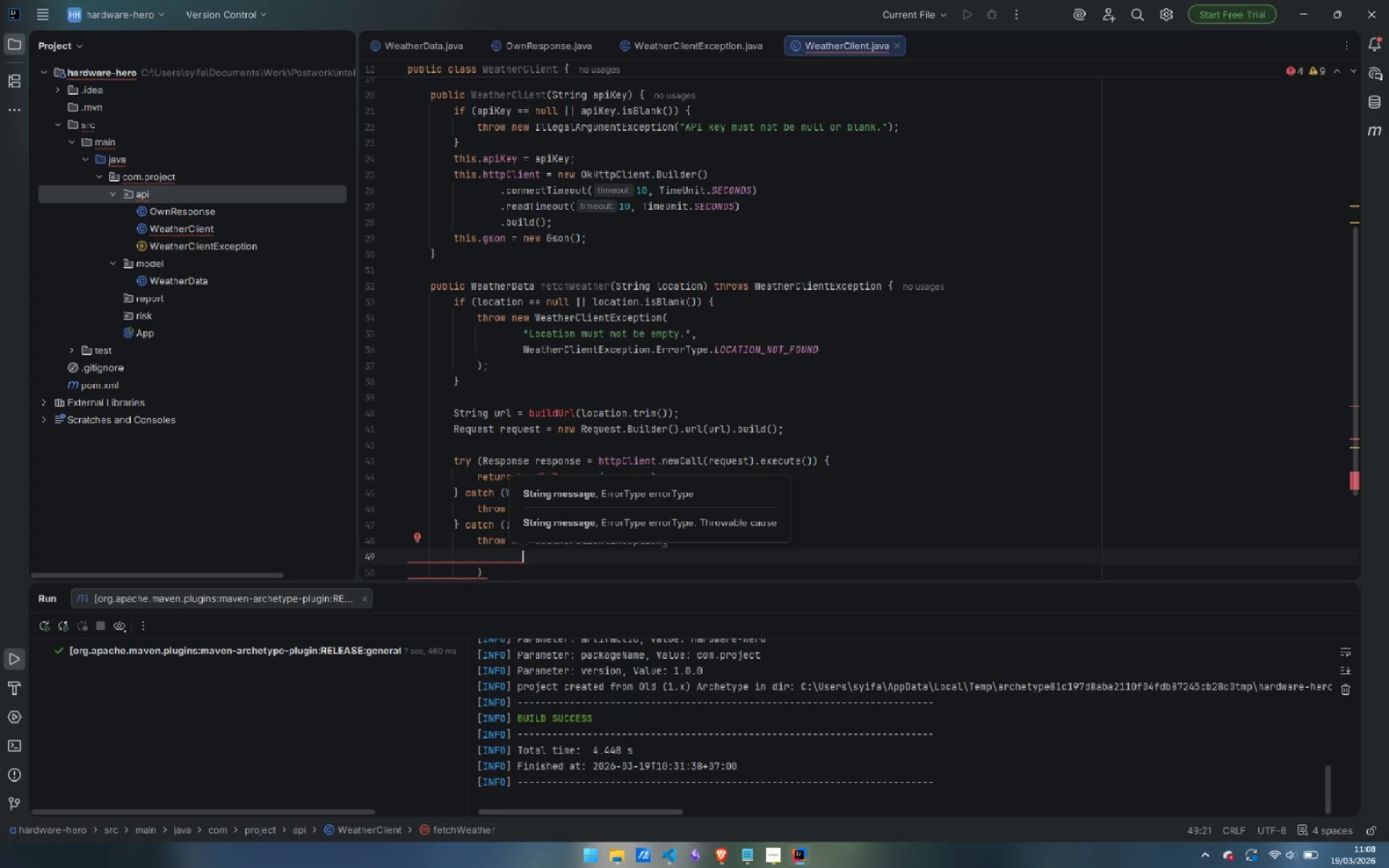 
type("Network error: )
 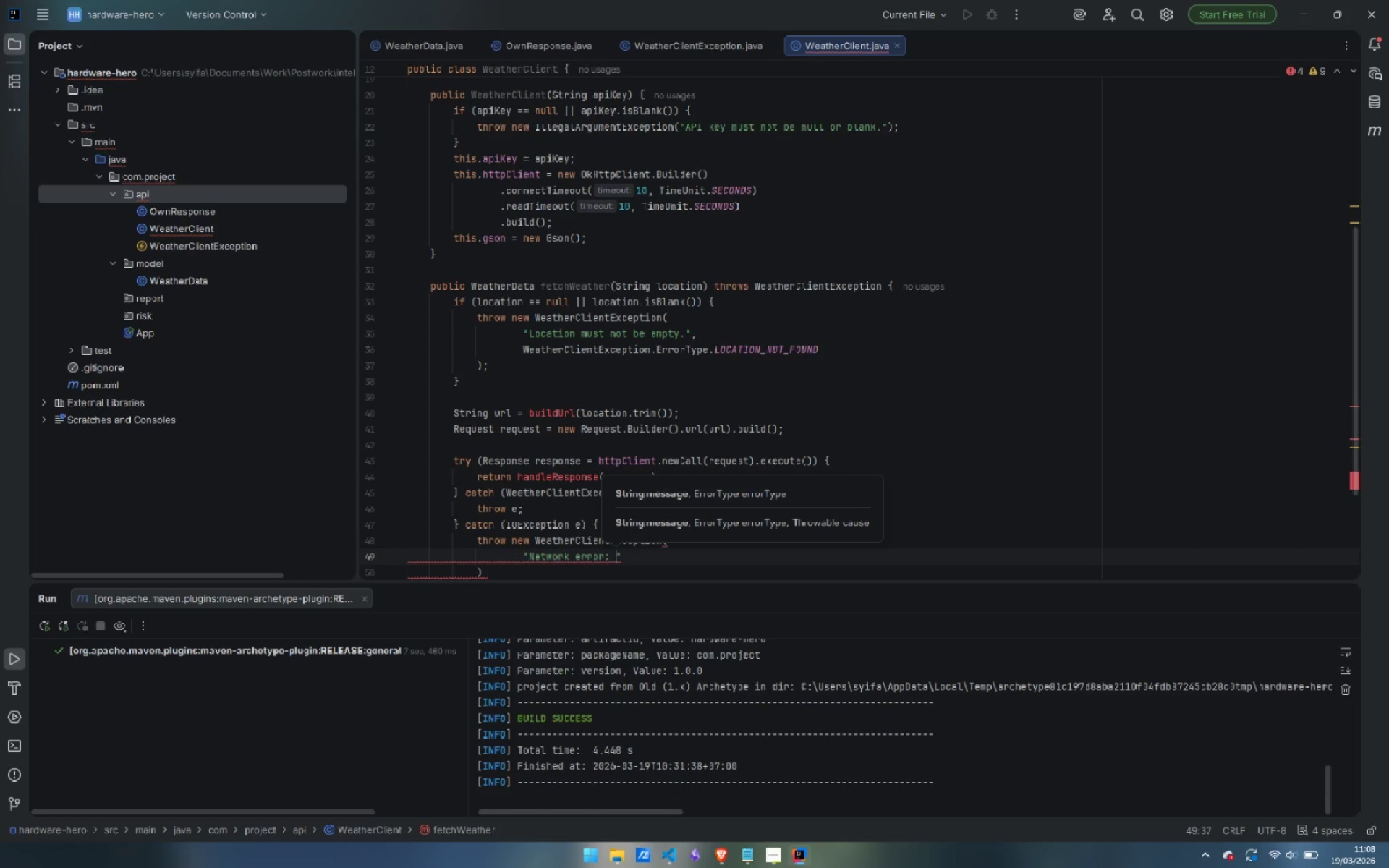 
key(ArrowRight)
 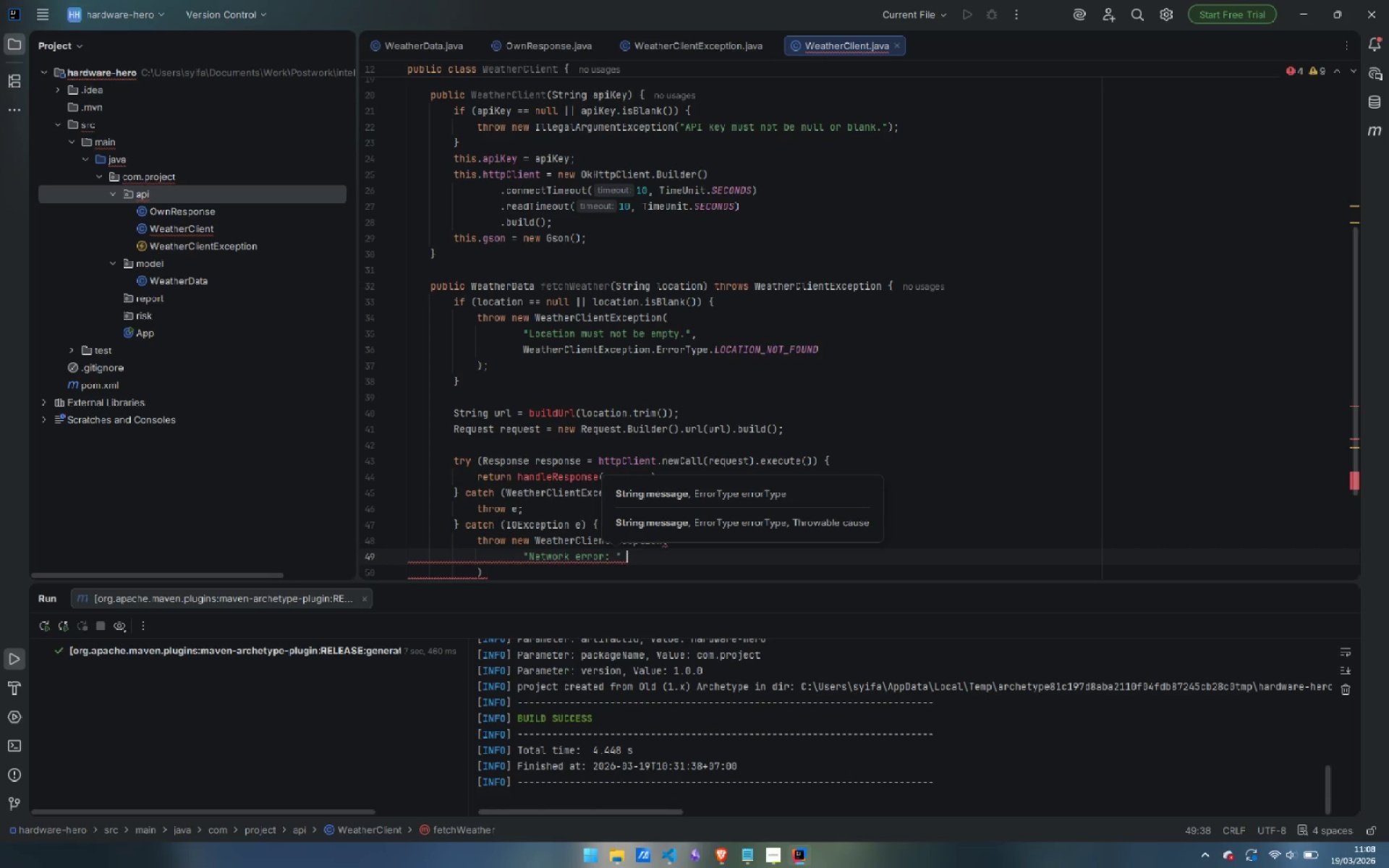 
type( + e.get)
 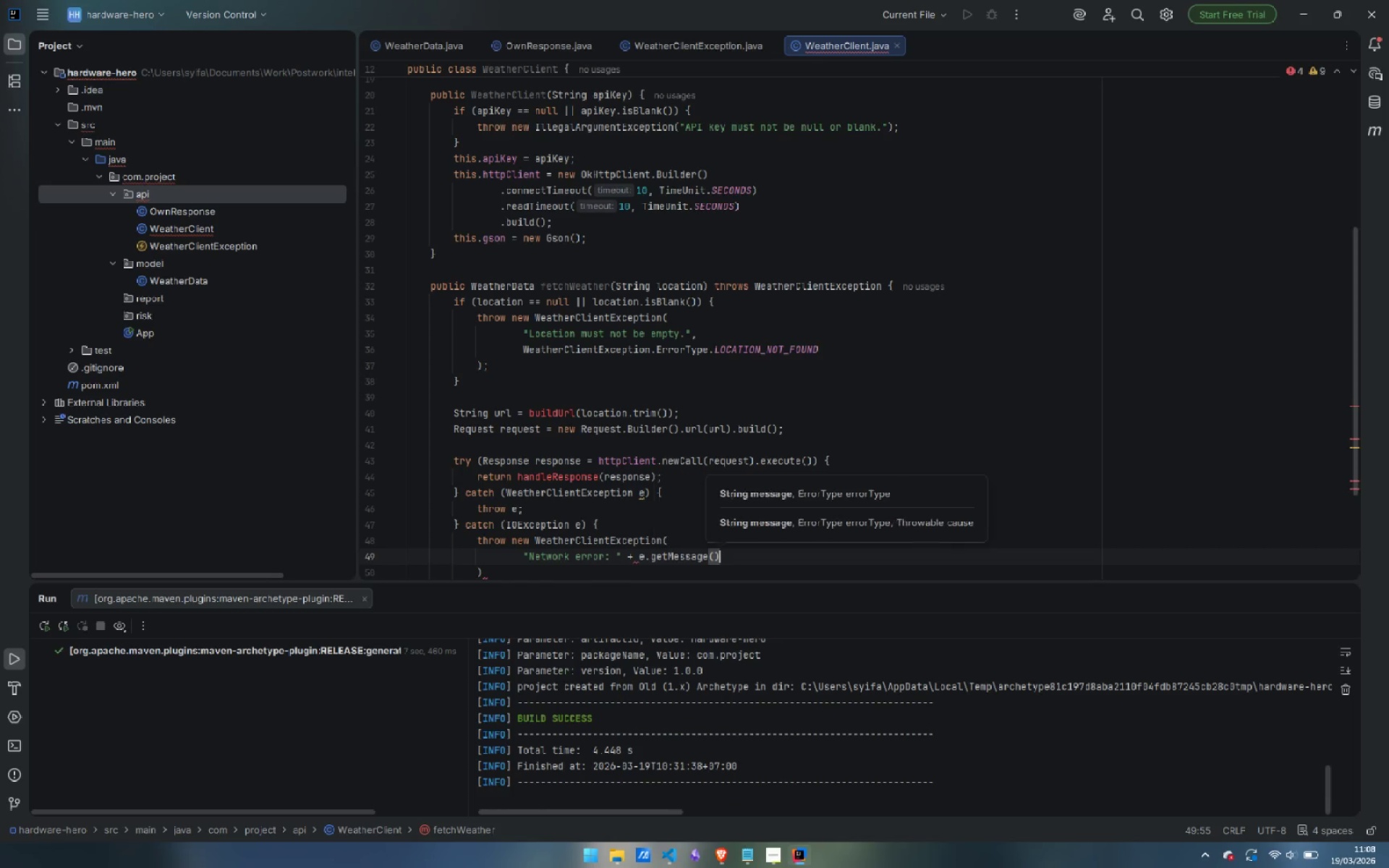 
 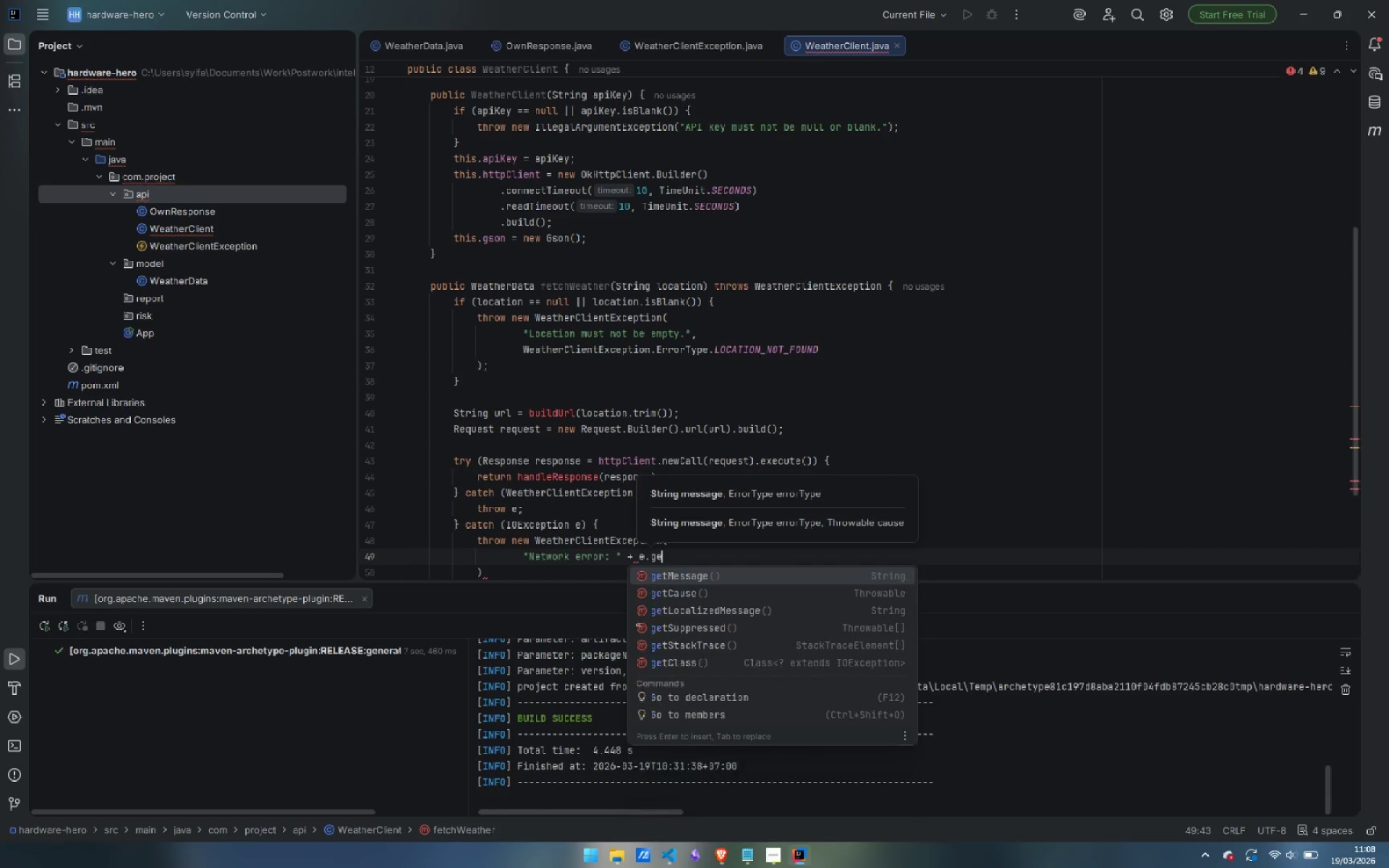 
key(Enter)
 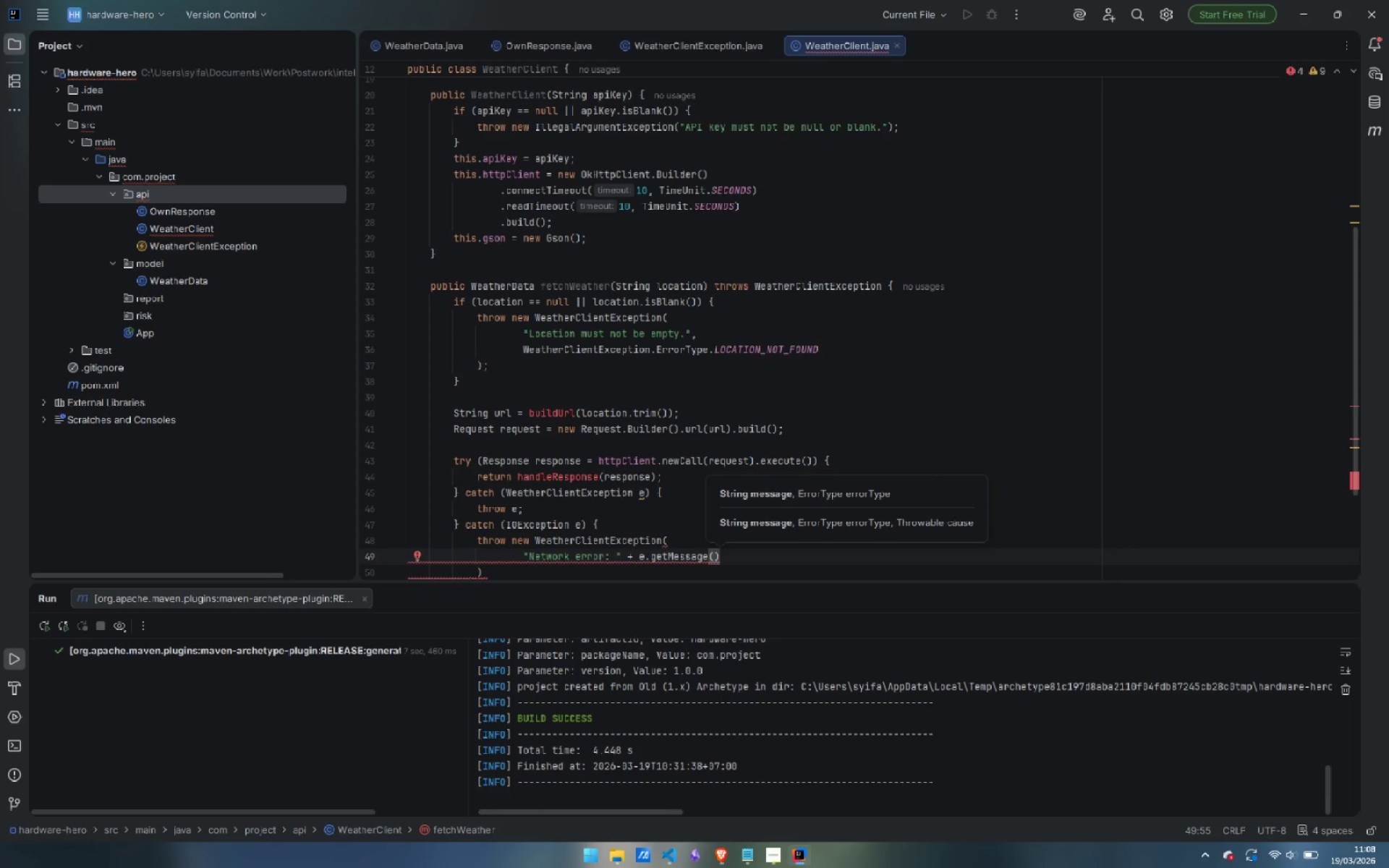 
key(Comma)
 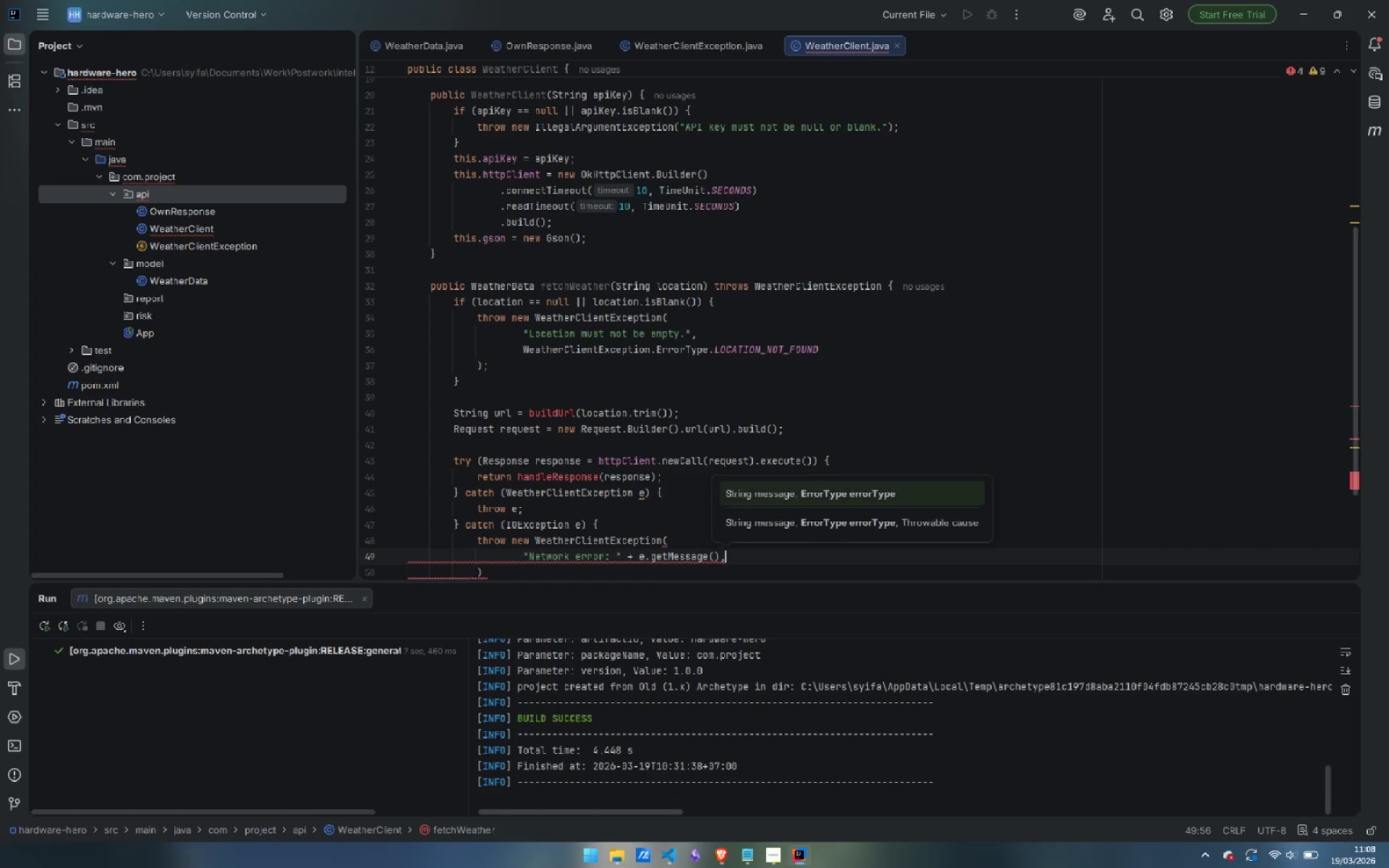 
key(Enter)
 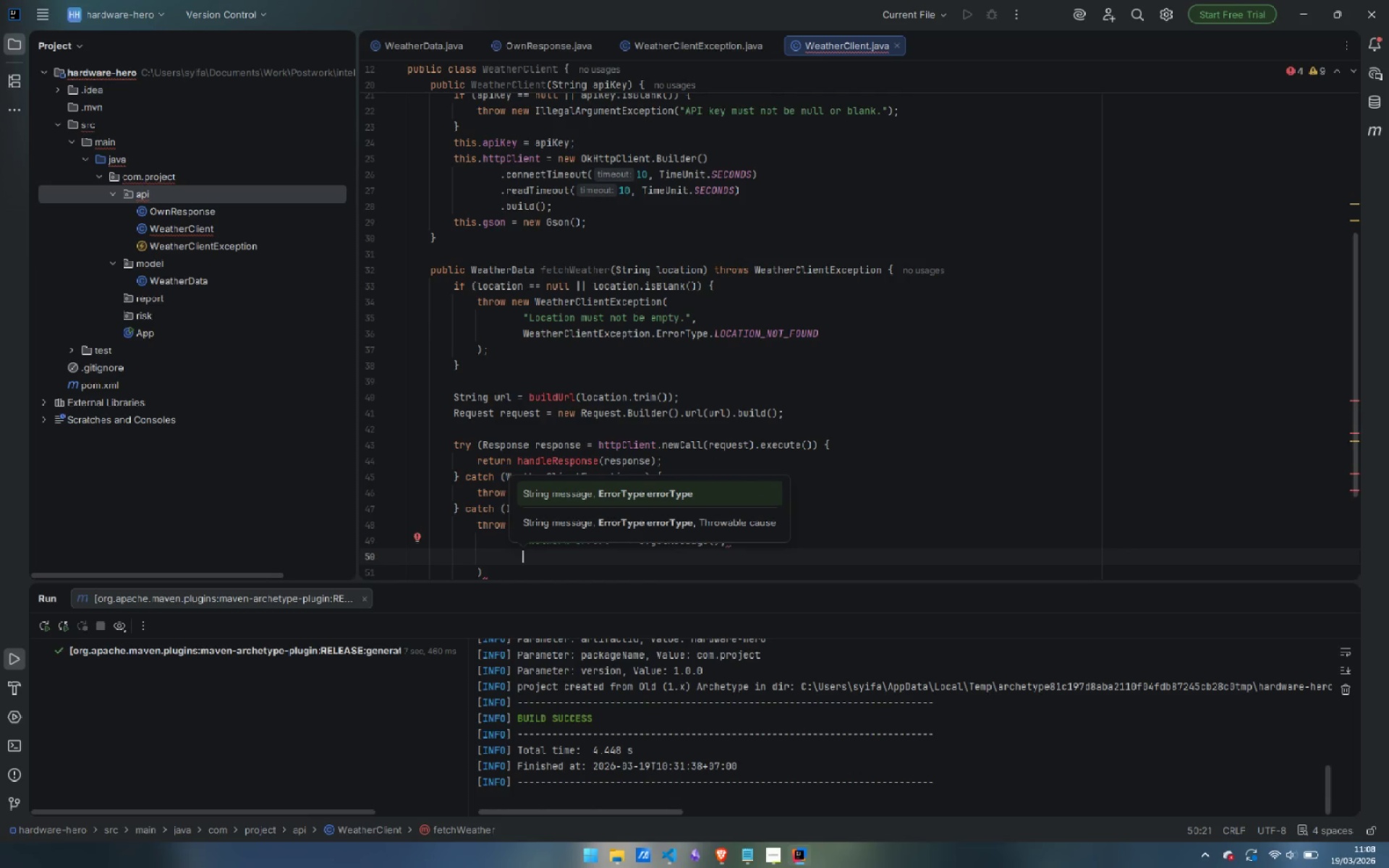 
type(Weather)
 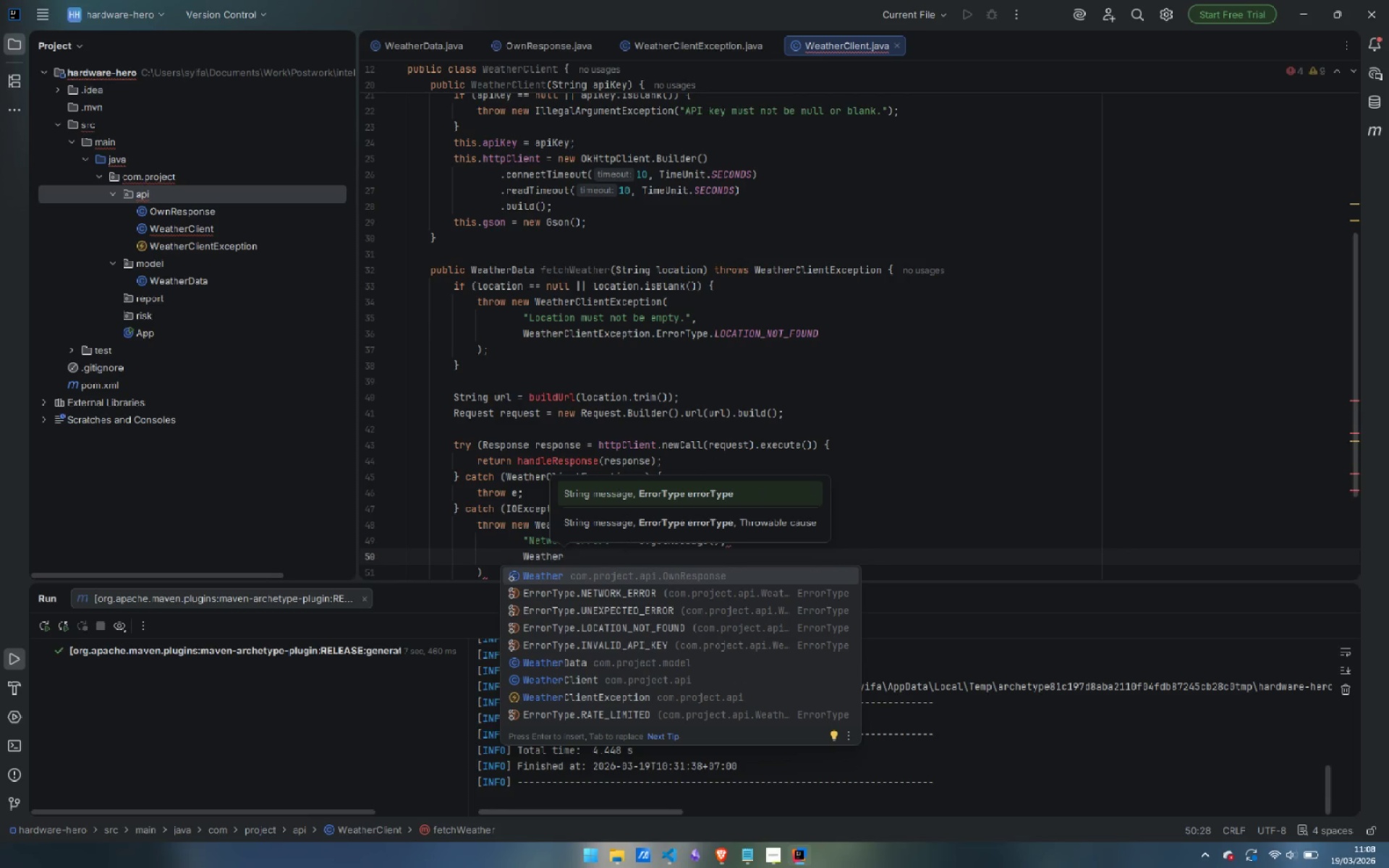 
key(ArrowDown)
 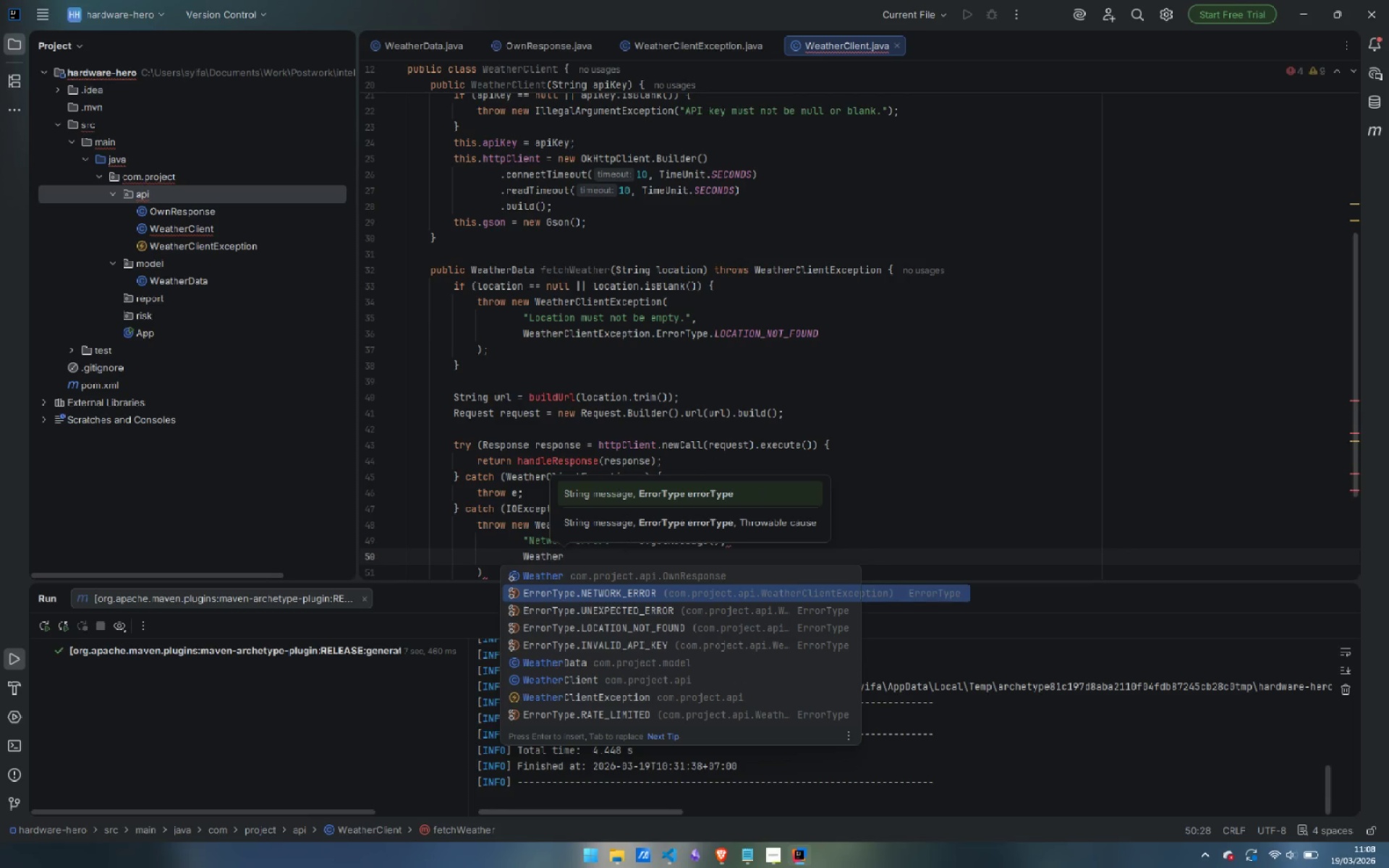 
key(Enter)
 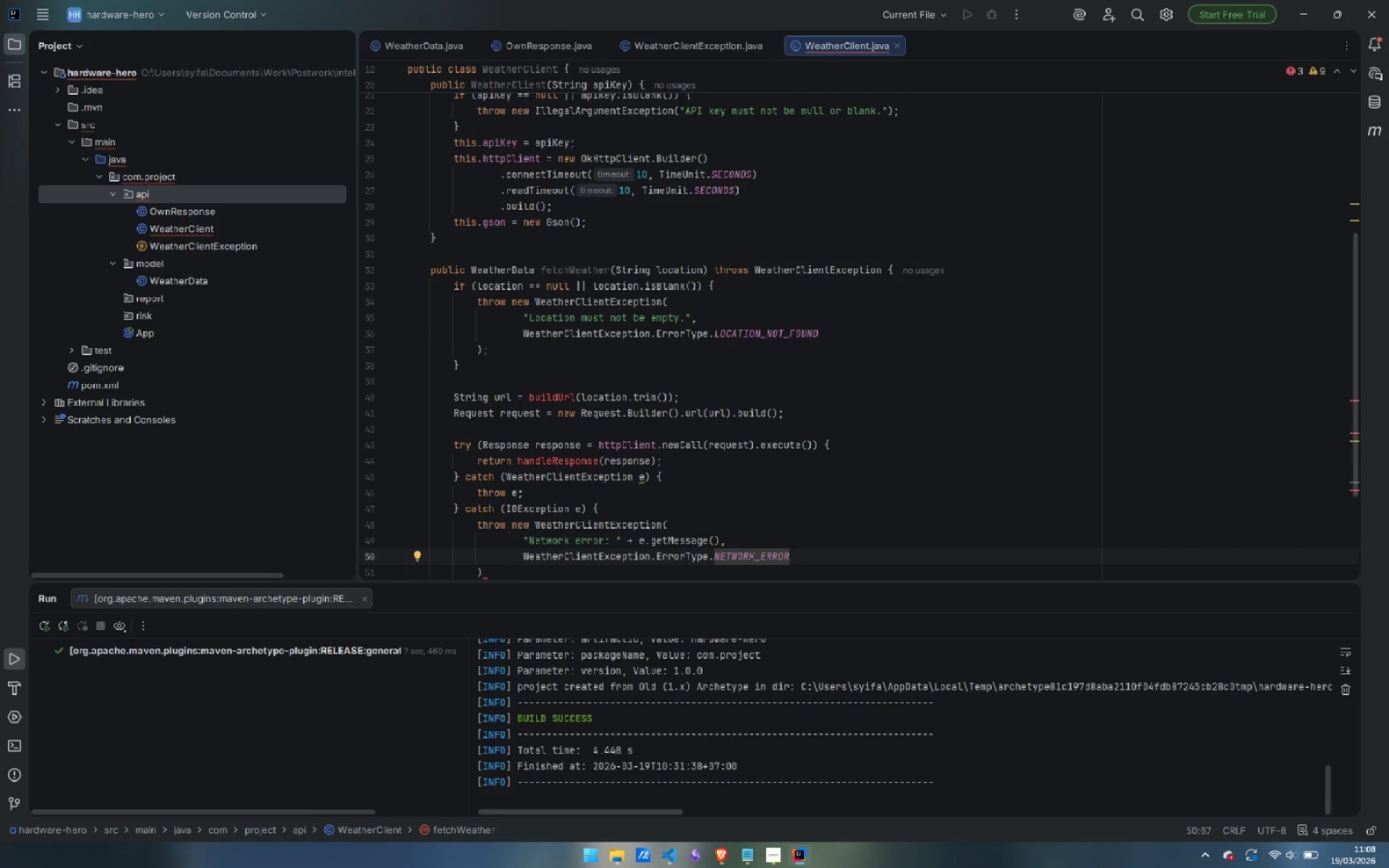 
key(Comma)
 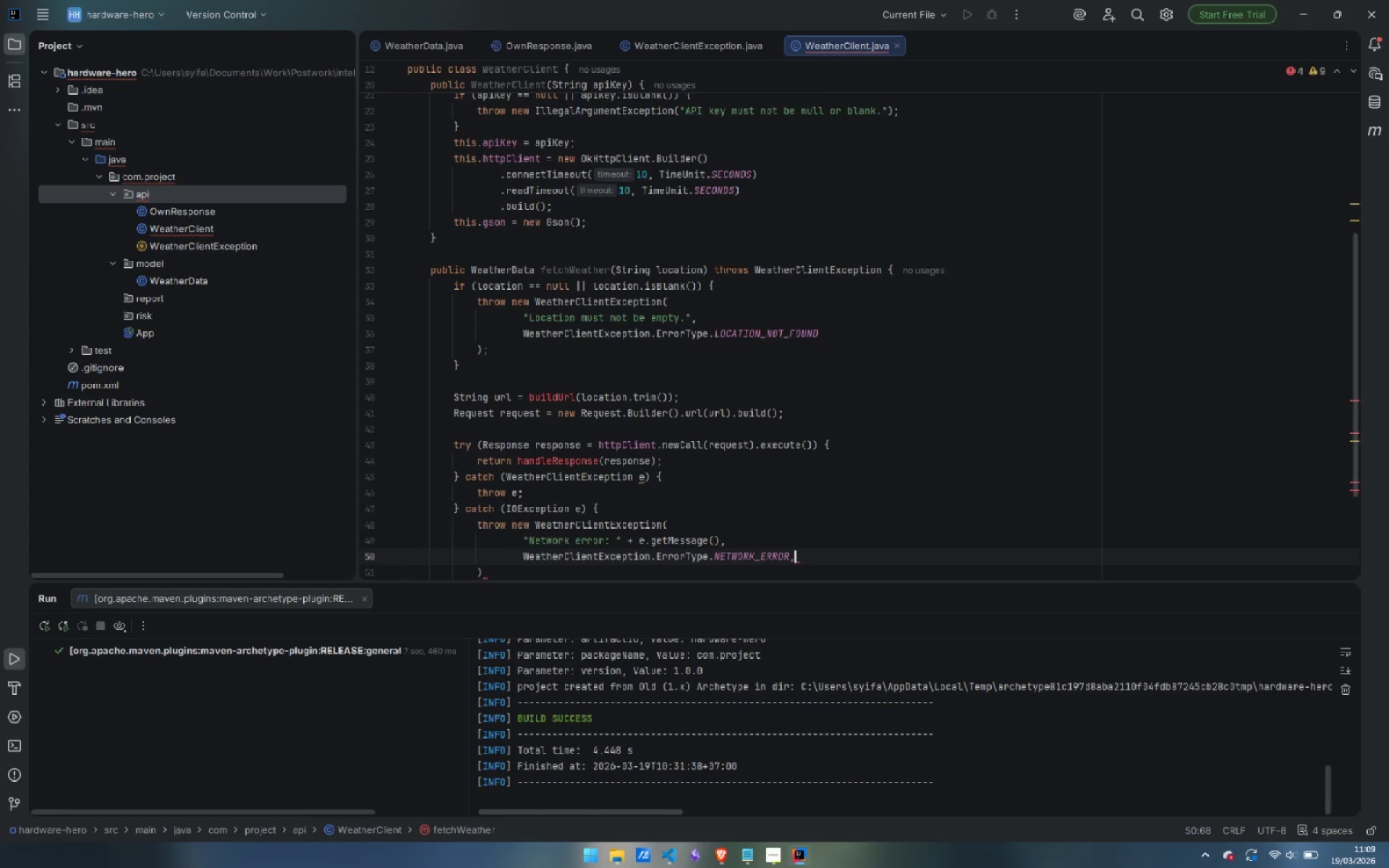 
key(Enter)
 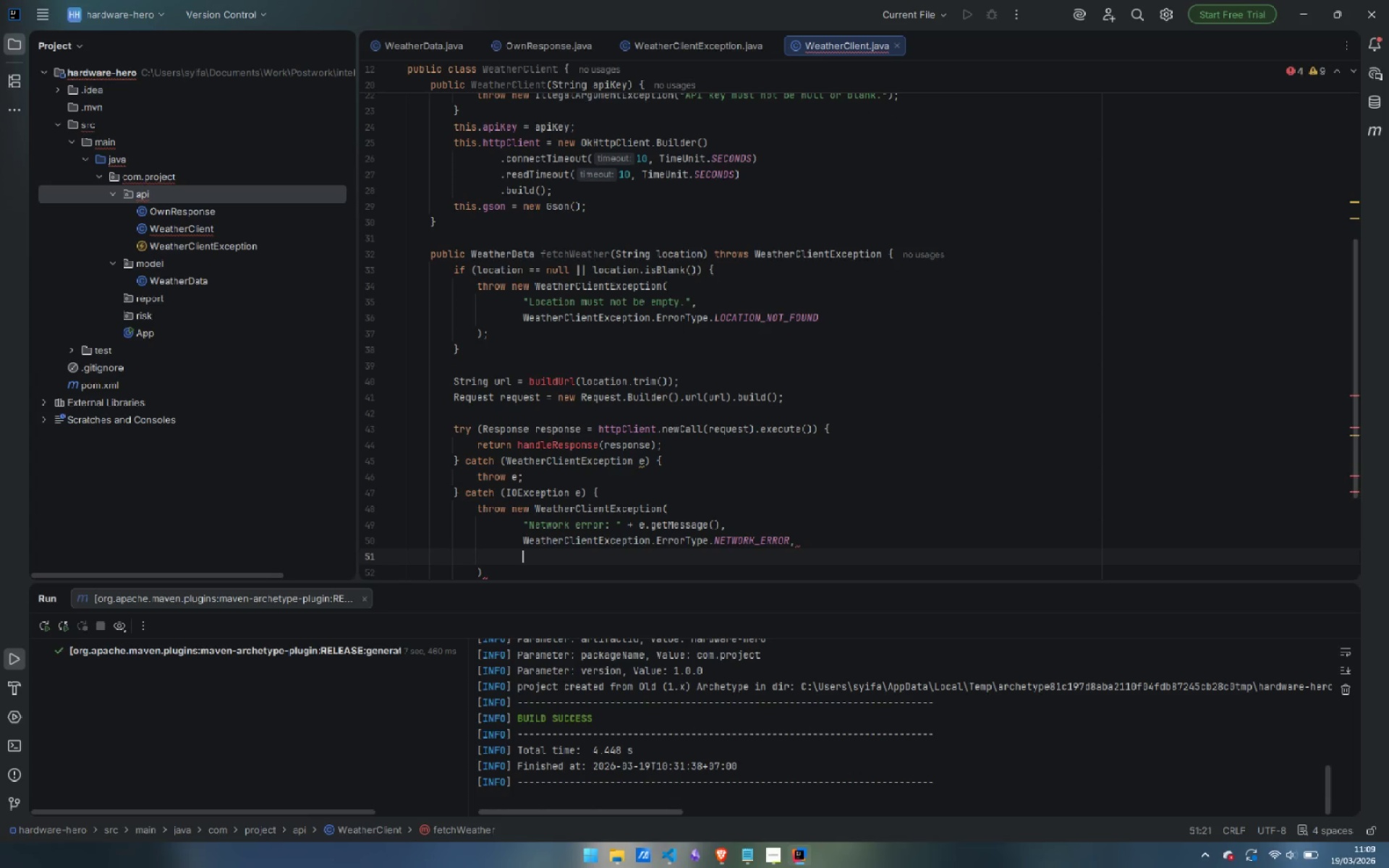 
key(E)
 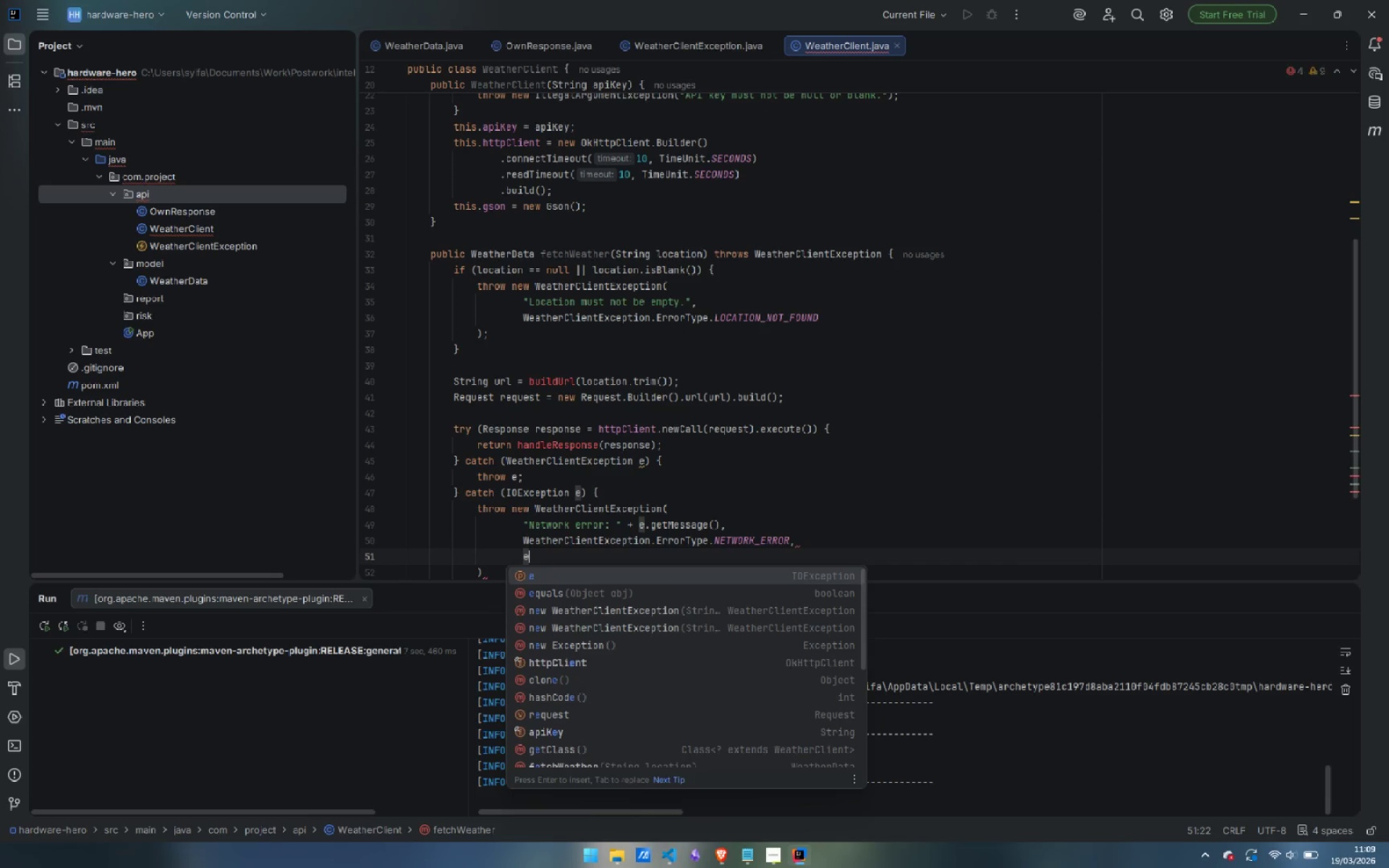 
key(Enter)
 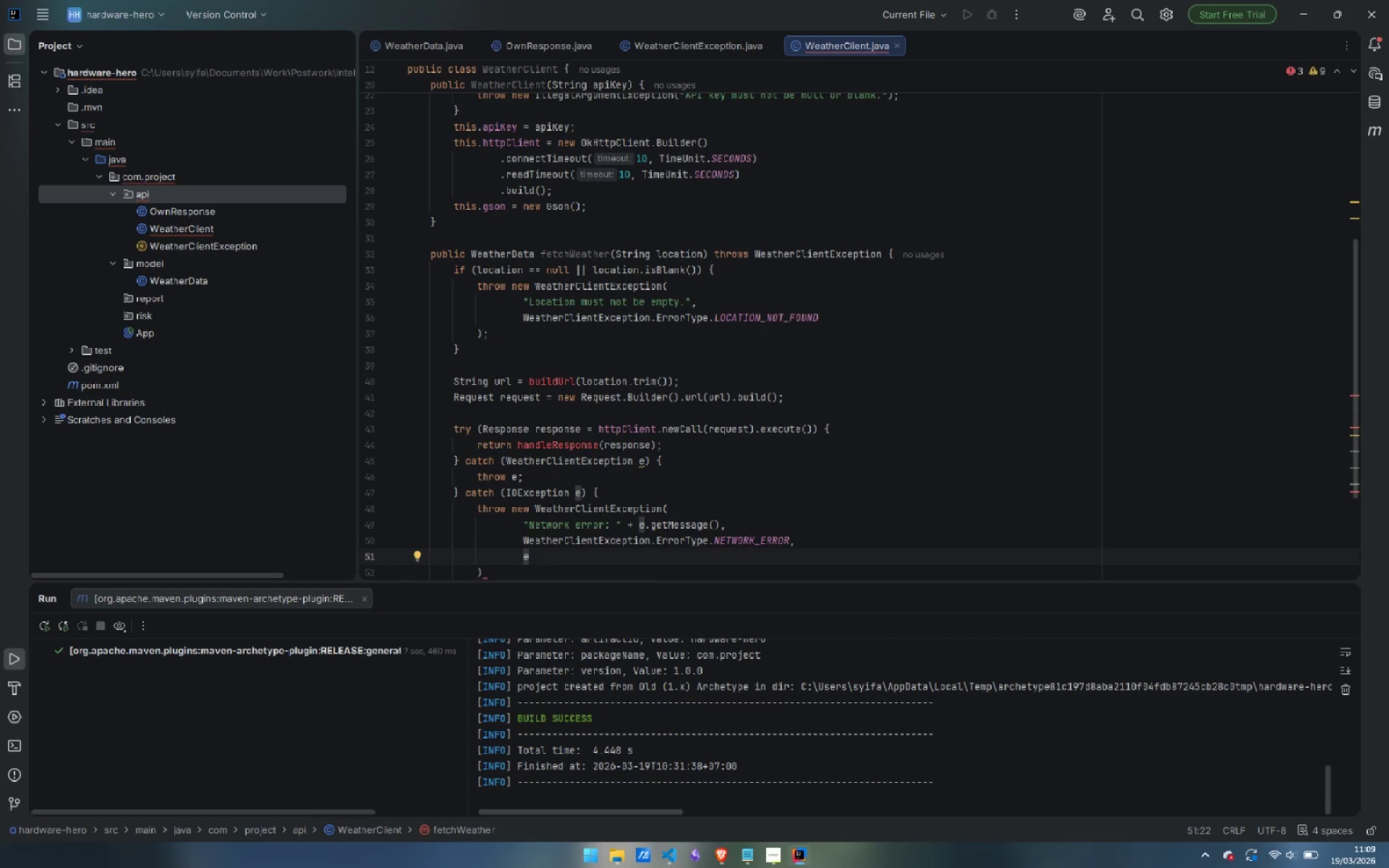 
key(ArrowDown)
 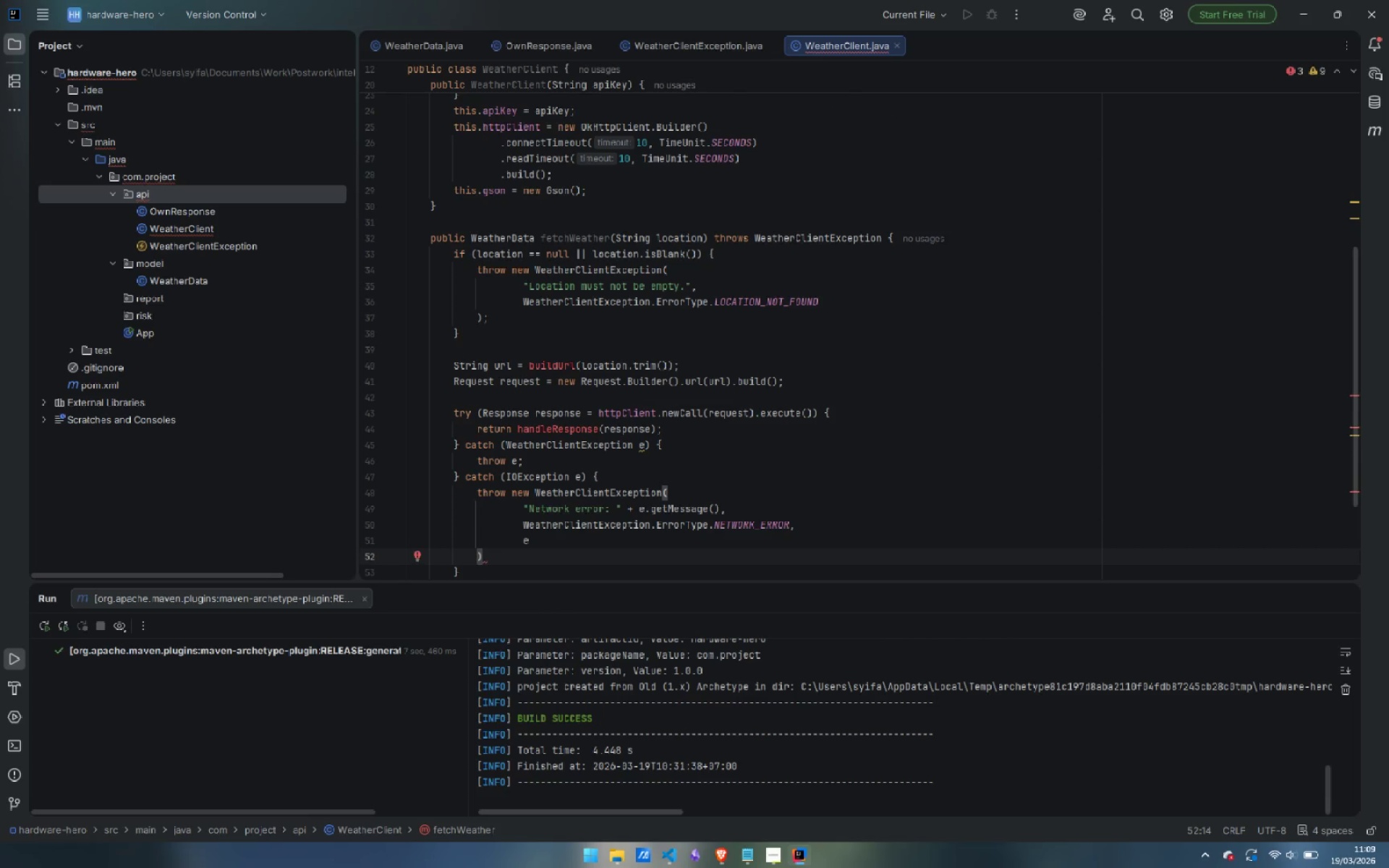 
key(Semicolon)
 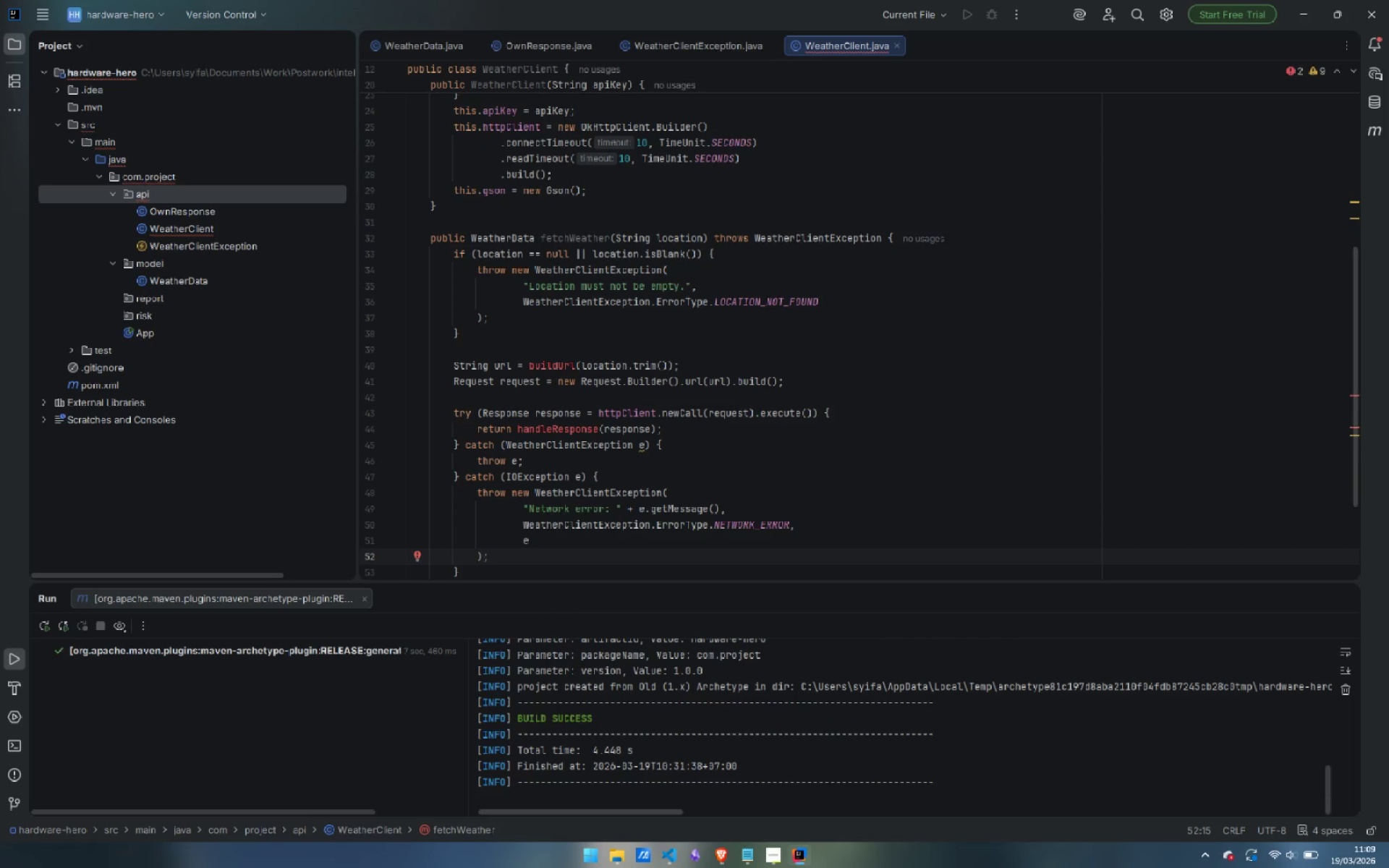 
key(ArrowDown)
 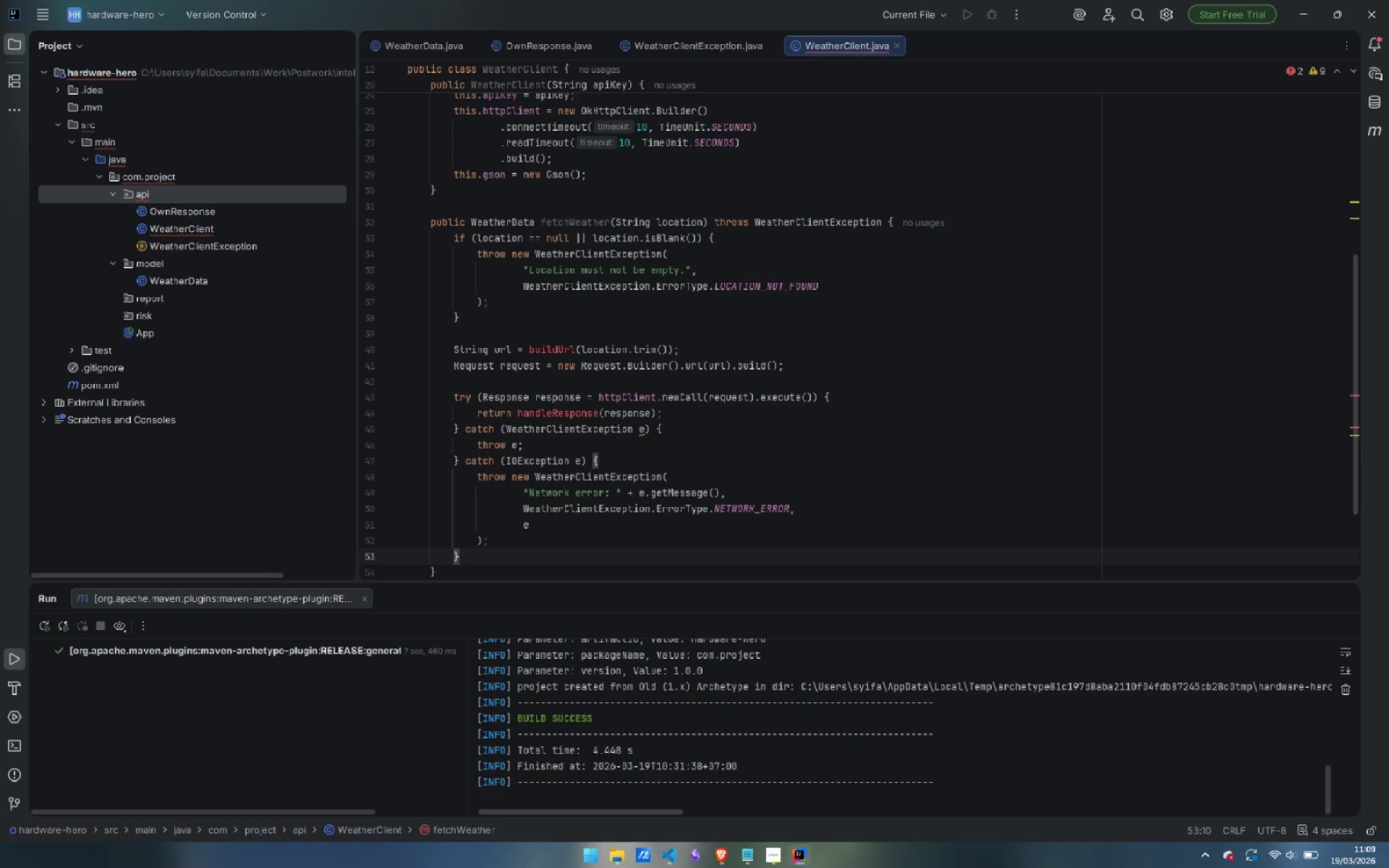 
key(ArrowDown)
 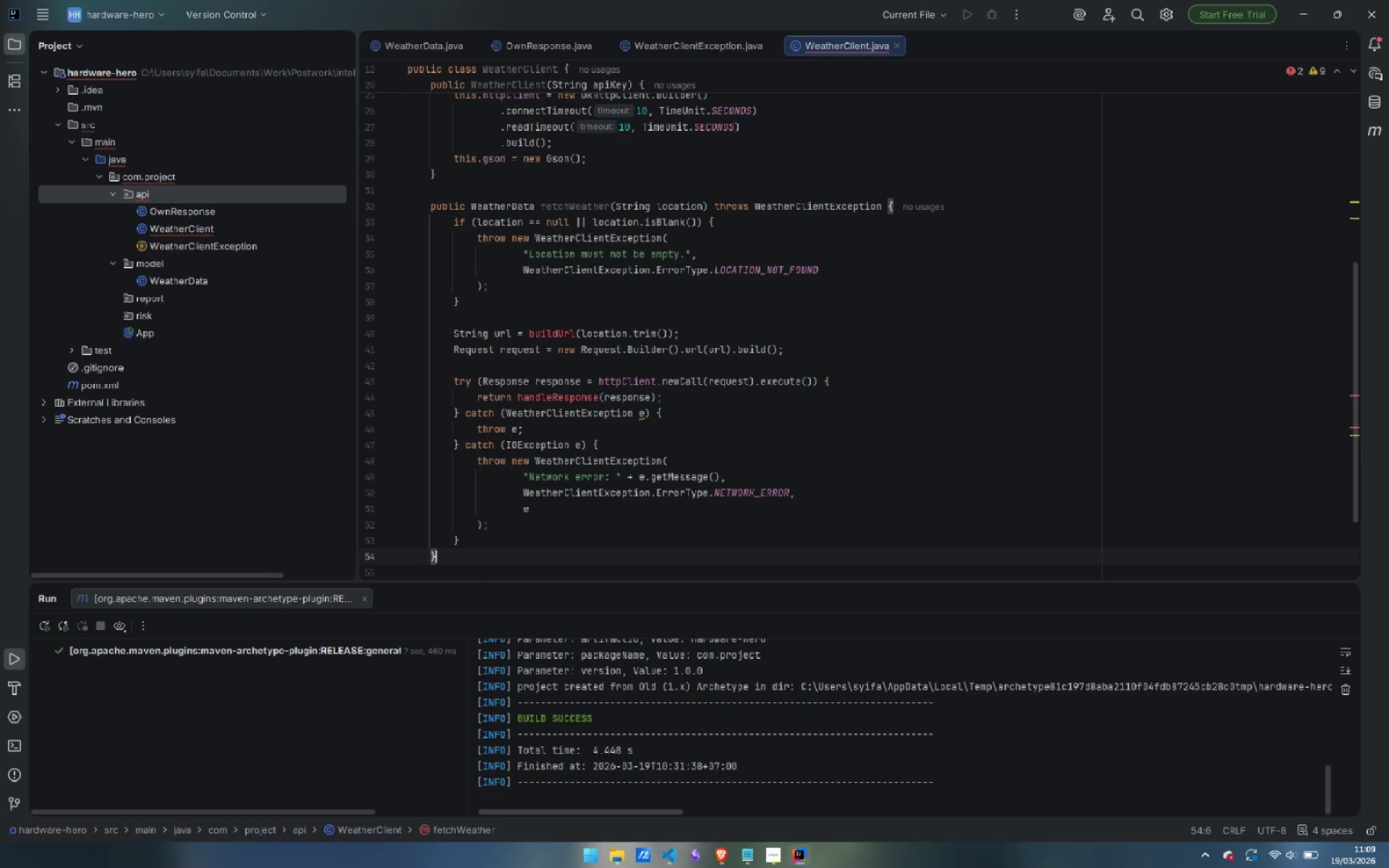 
key(Enter)
 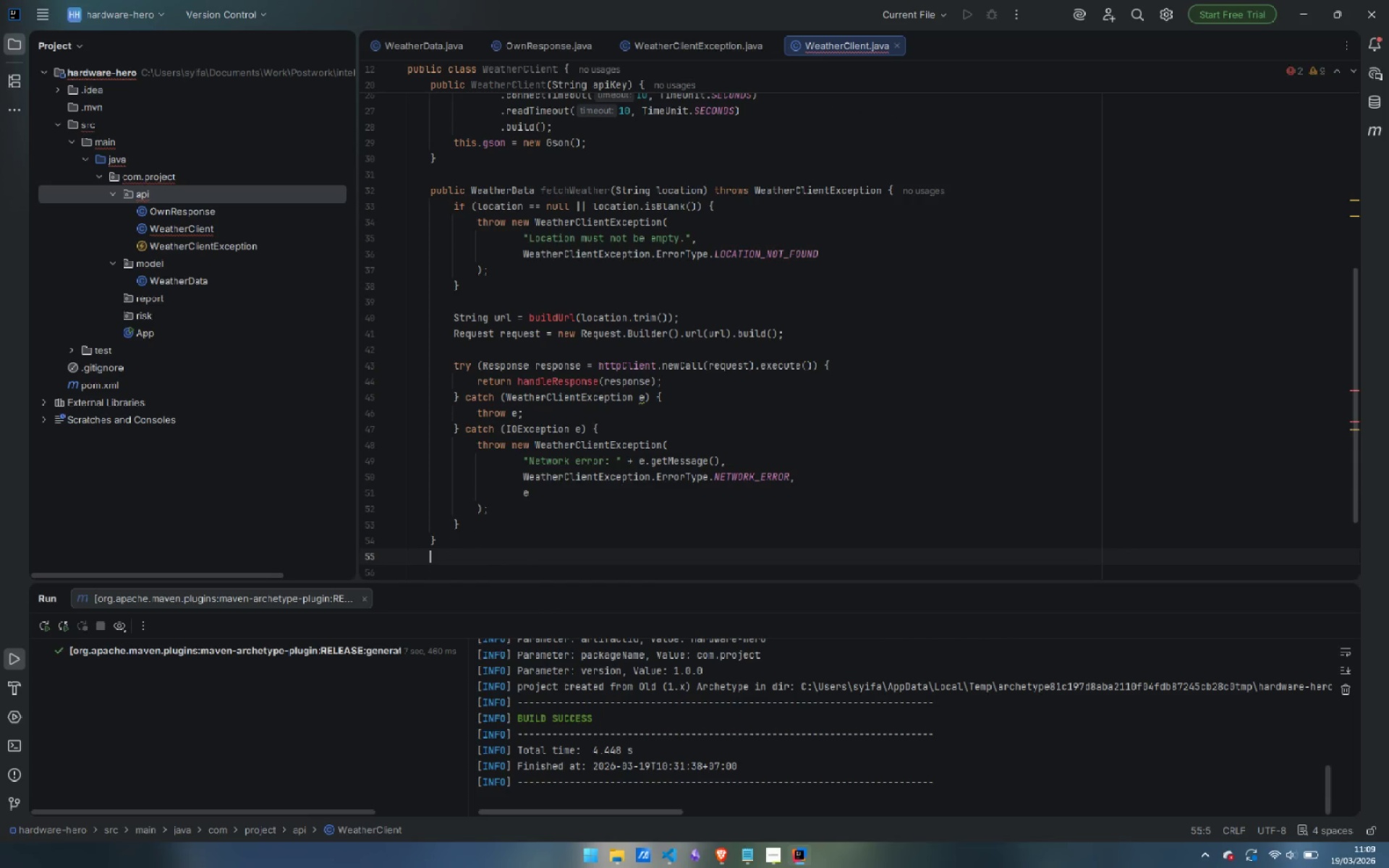 
key(Enter)
 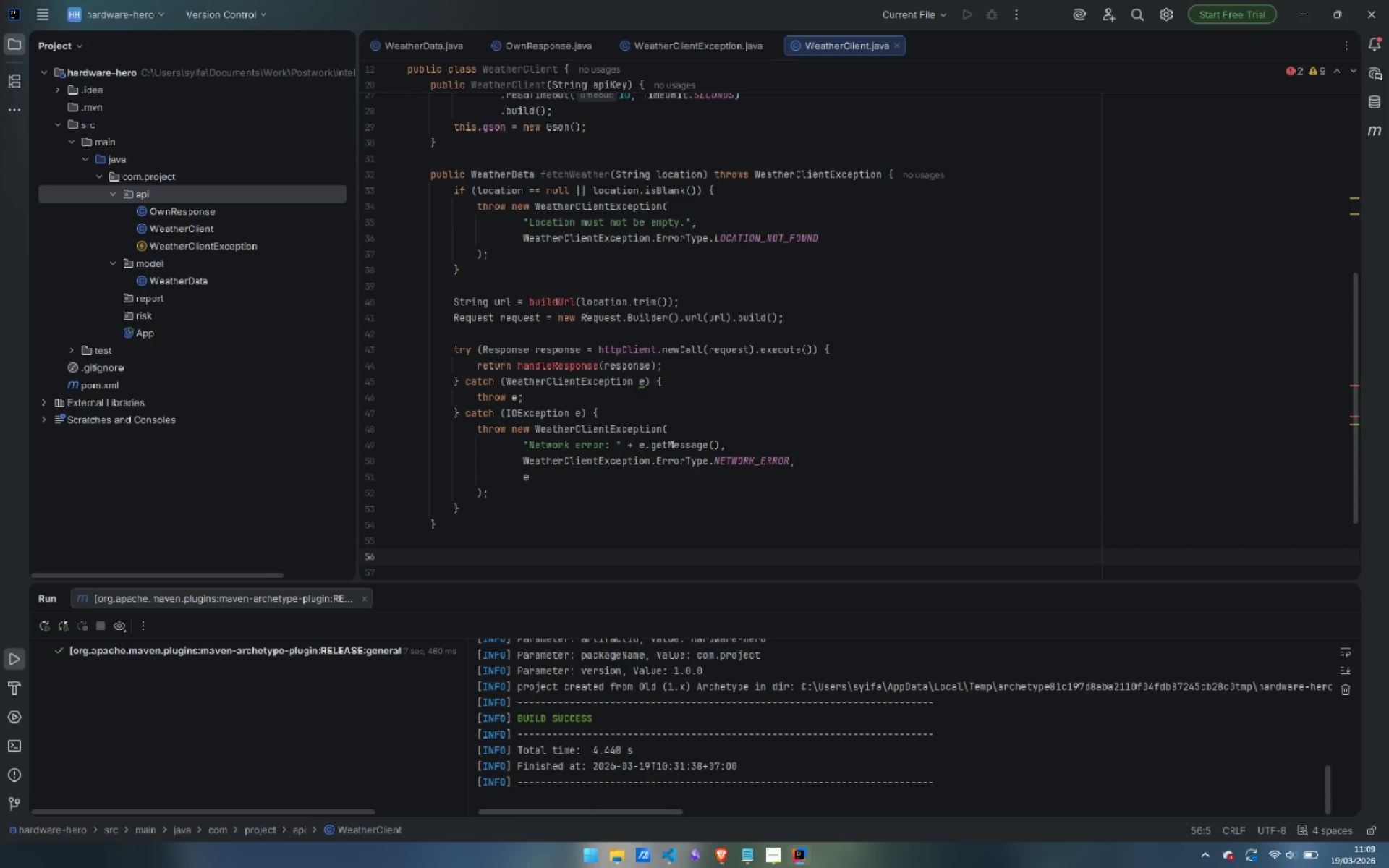 
type(private Strong)
key(Backspace)
key(Backspace)
key(Backspace)
type(ing buil)
 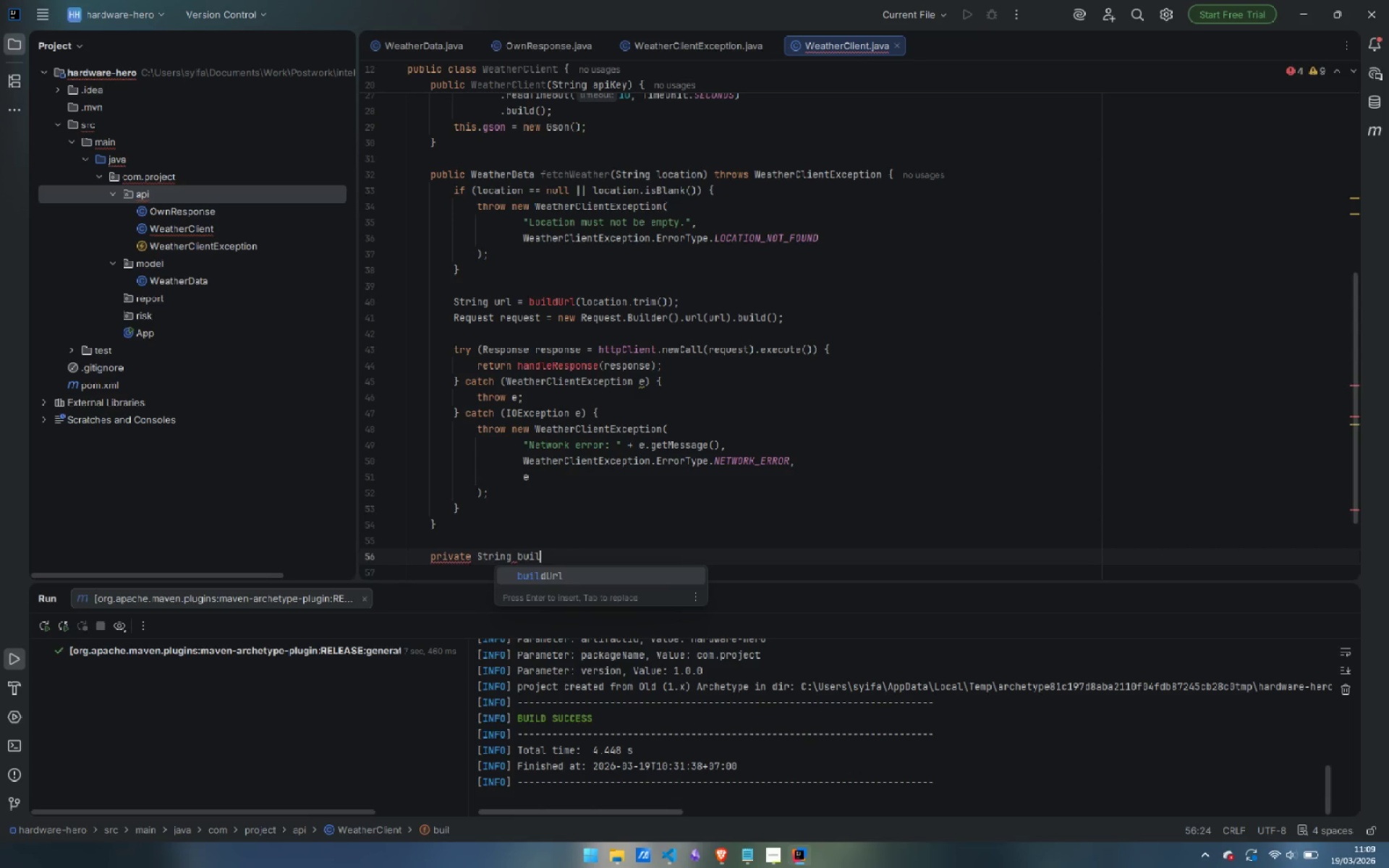 
key(Enter)
 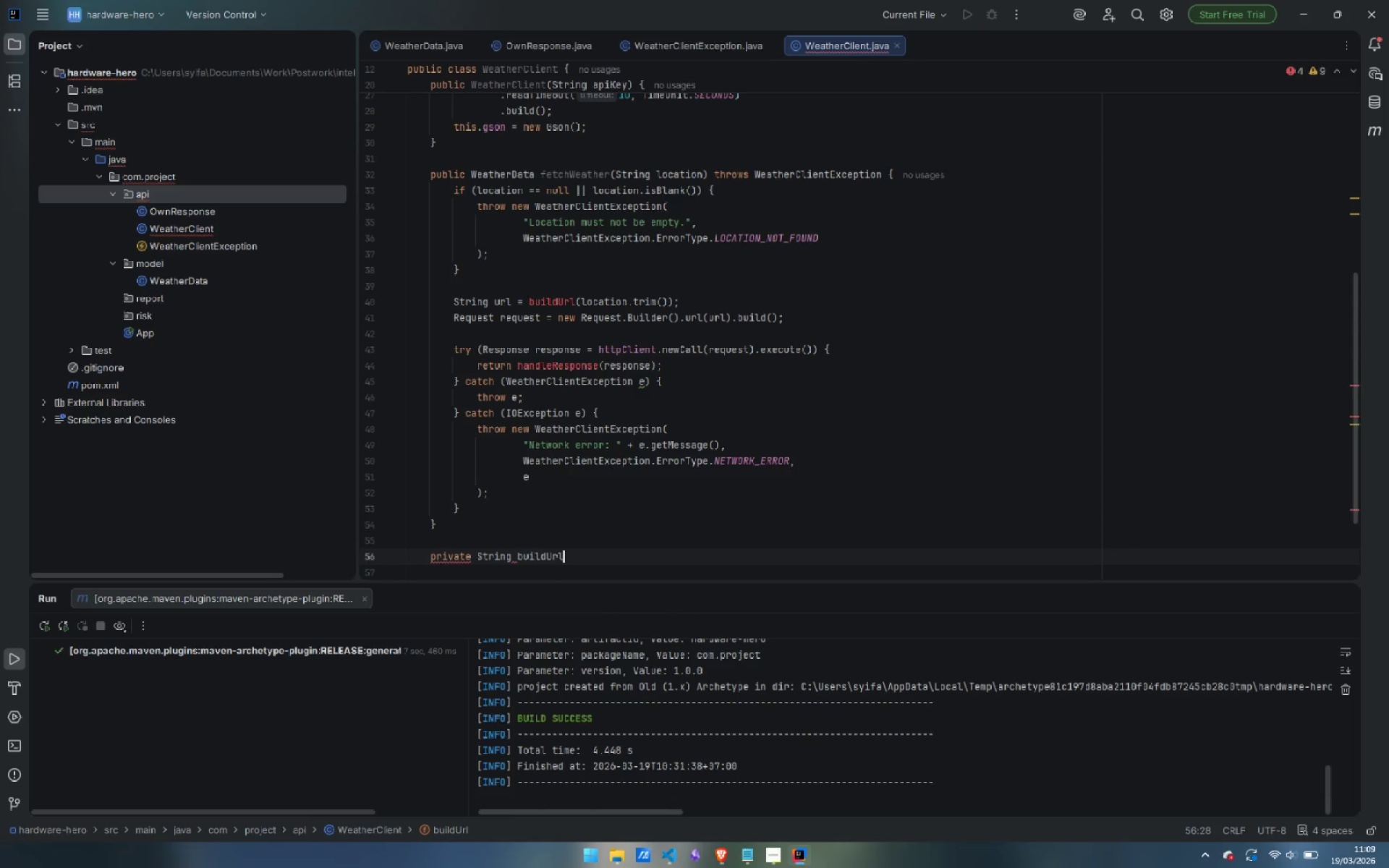 
type((Strn)
key(Backspace)
 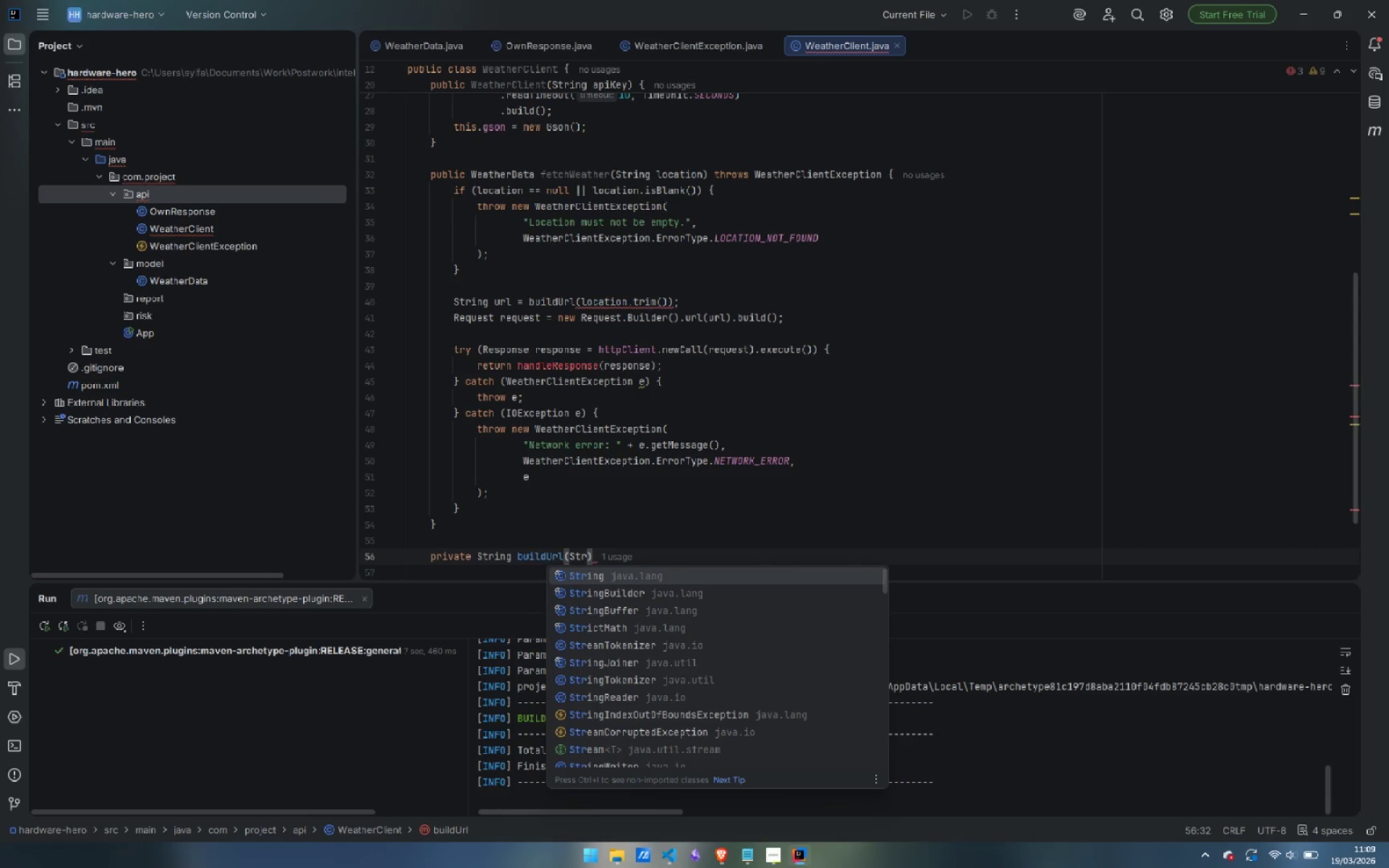 
key(Enter)
 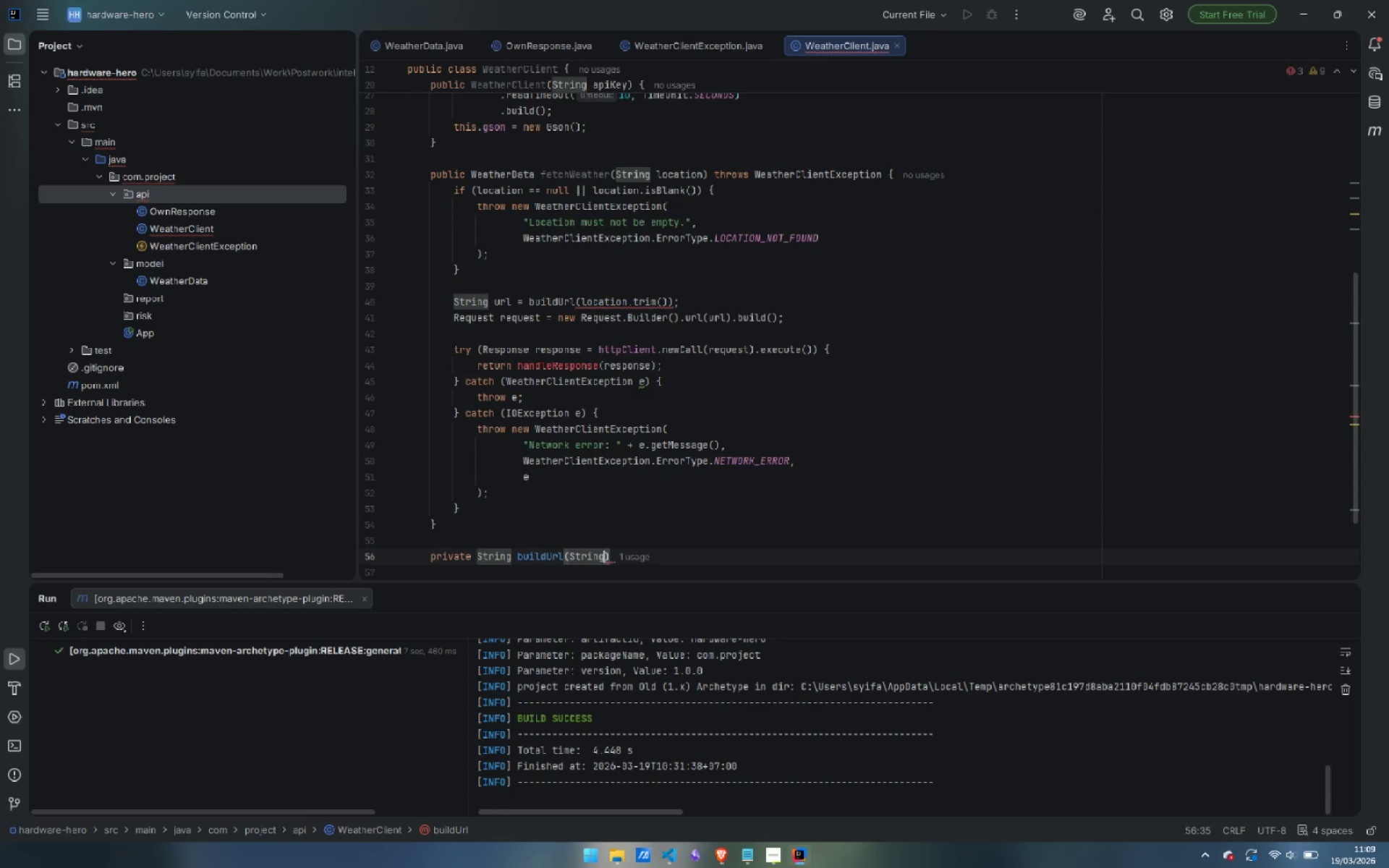 
type( location)
 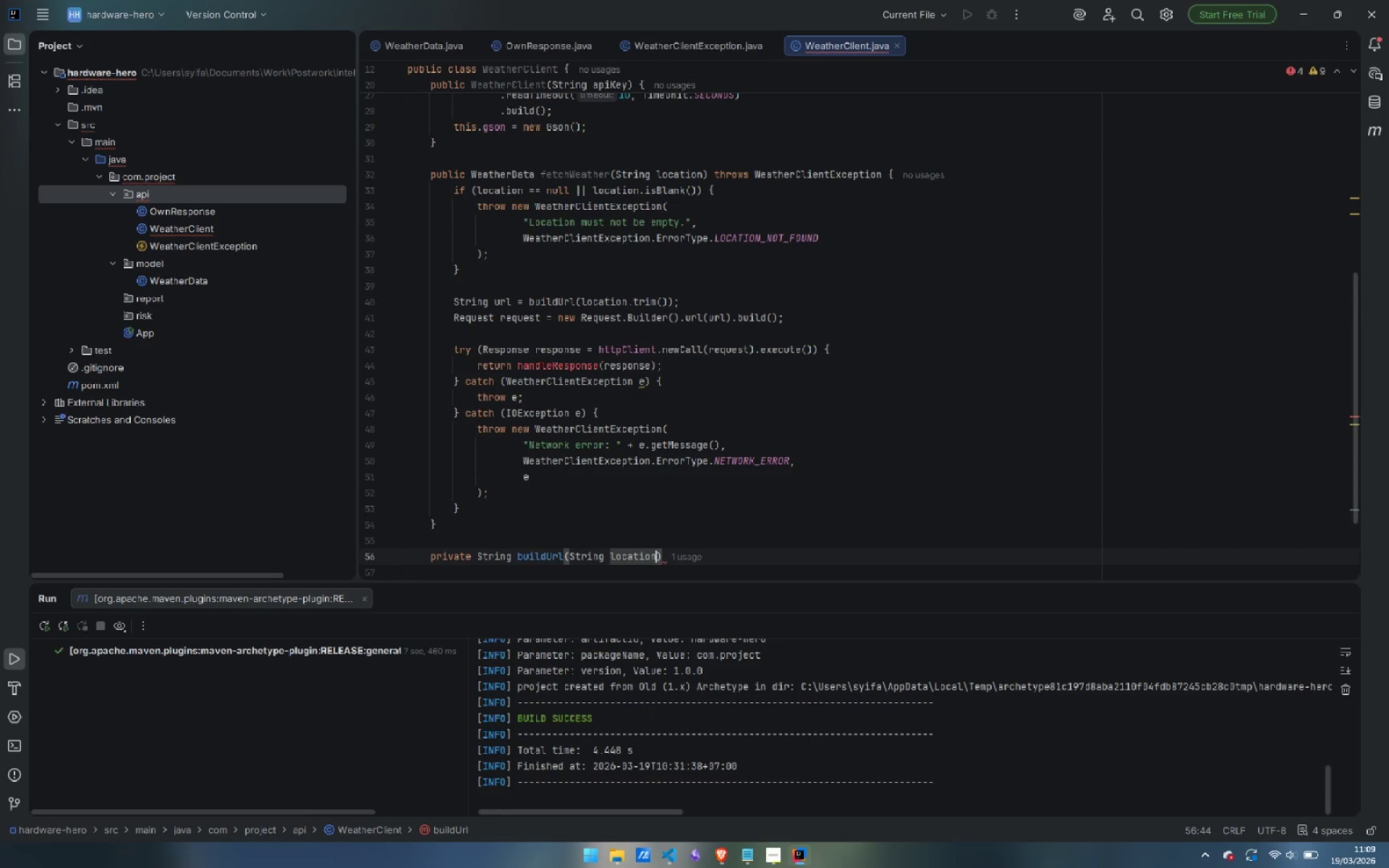 
key(ArrowRight)
 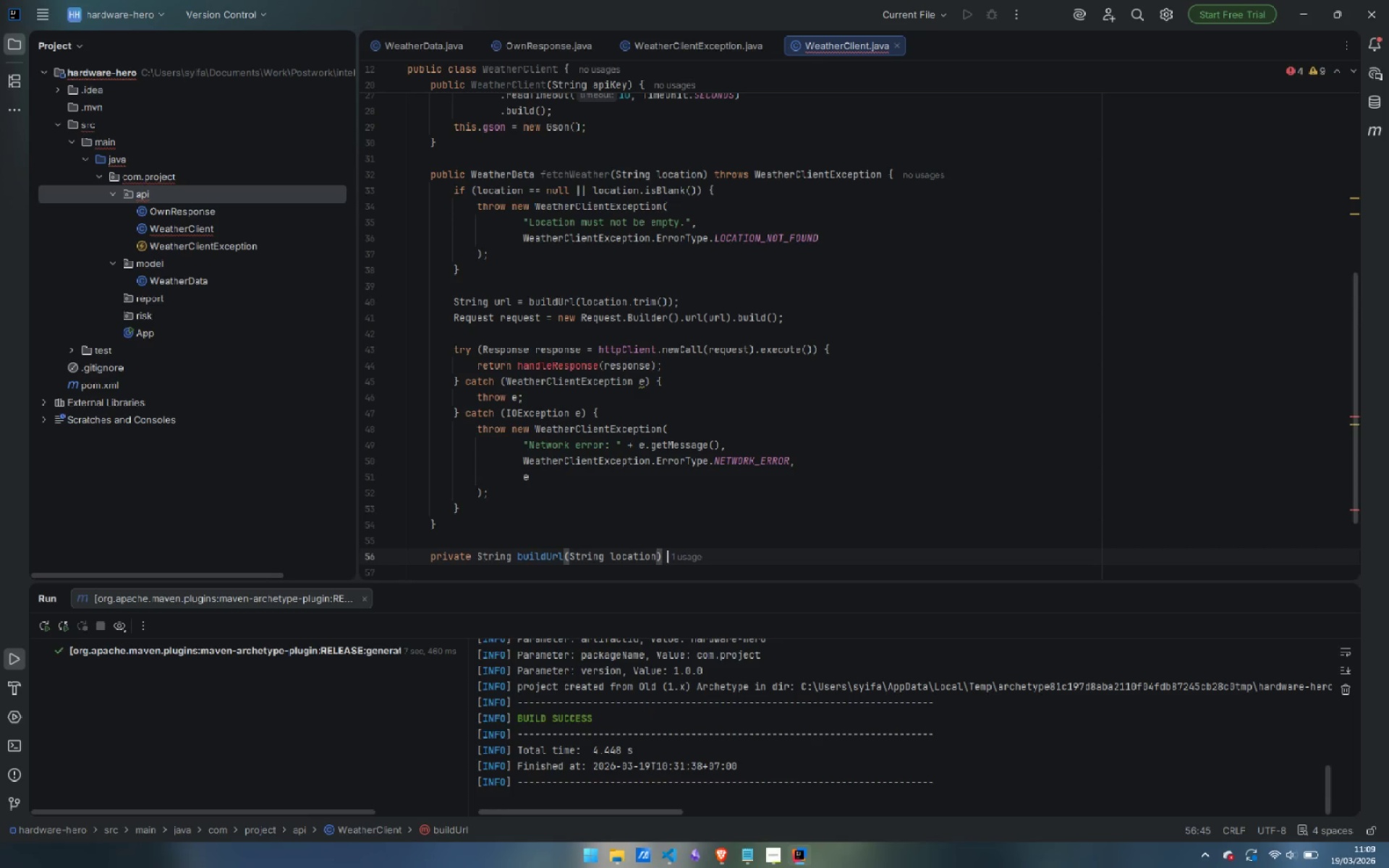 
key(Space)
 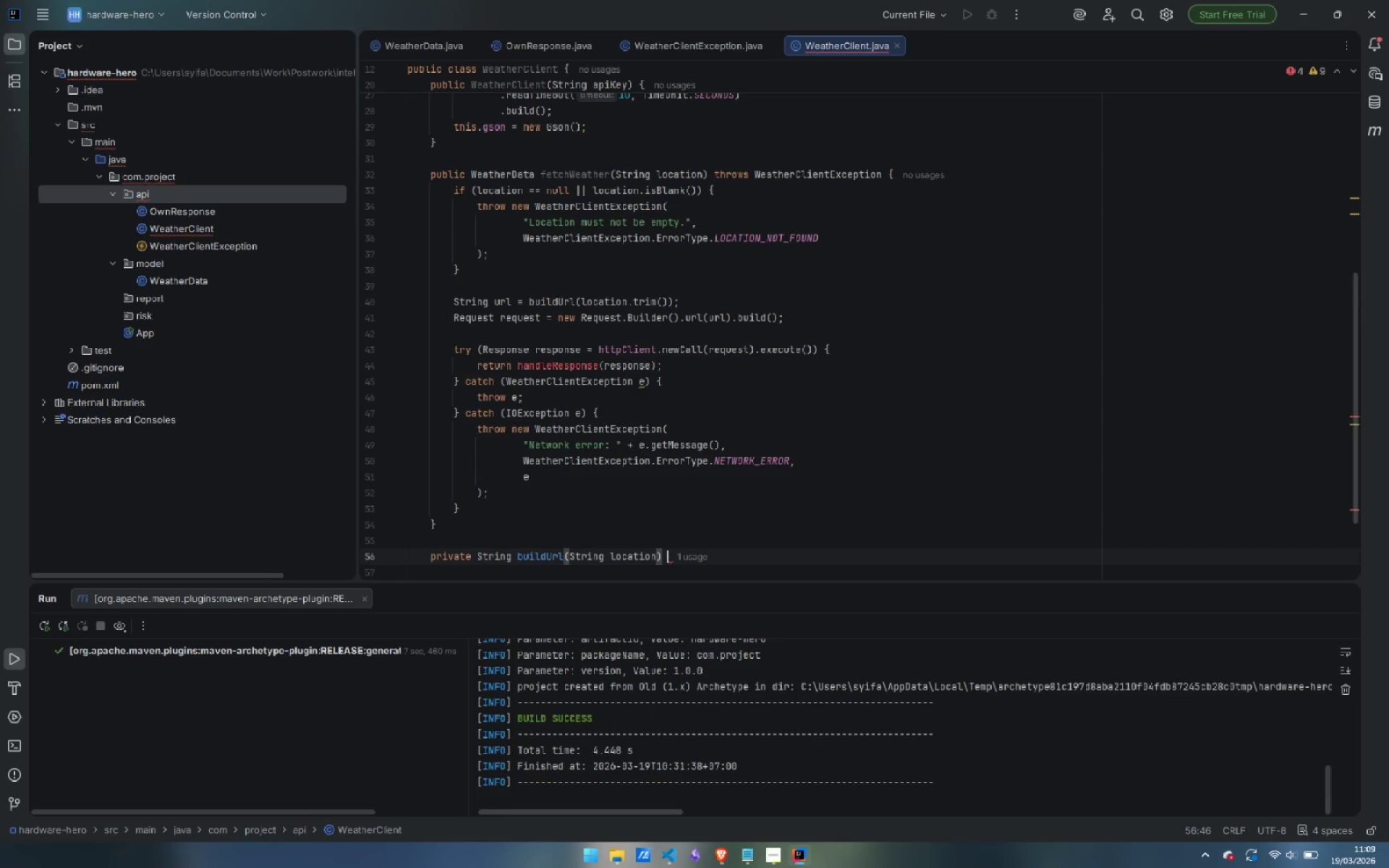 
key(Shift+BracketLeft)
 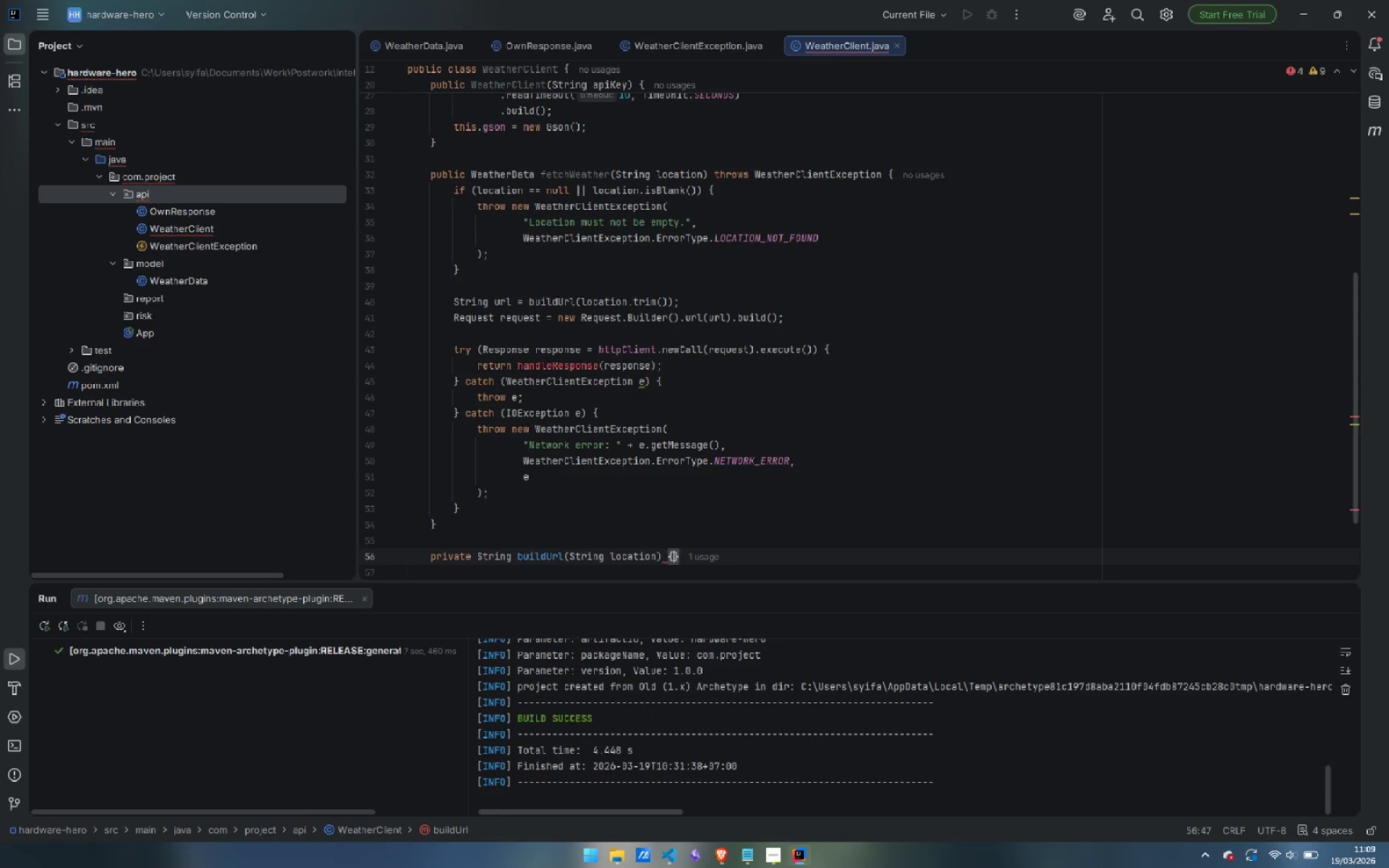 
key(Enter)
 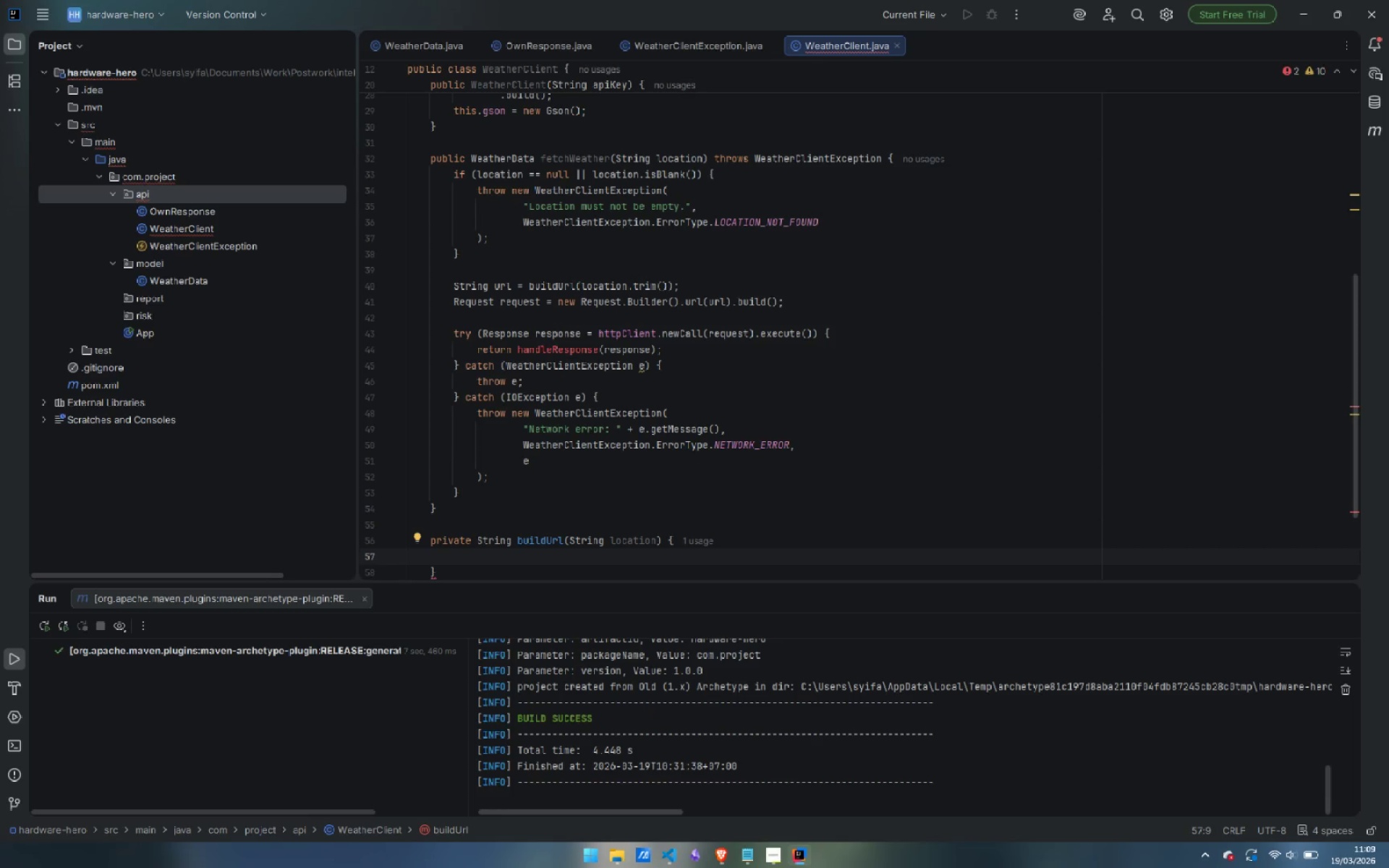 
type(boo)
 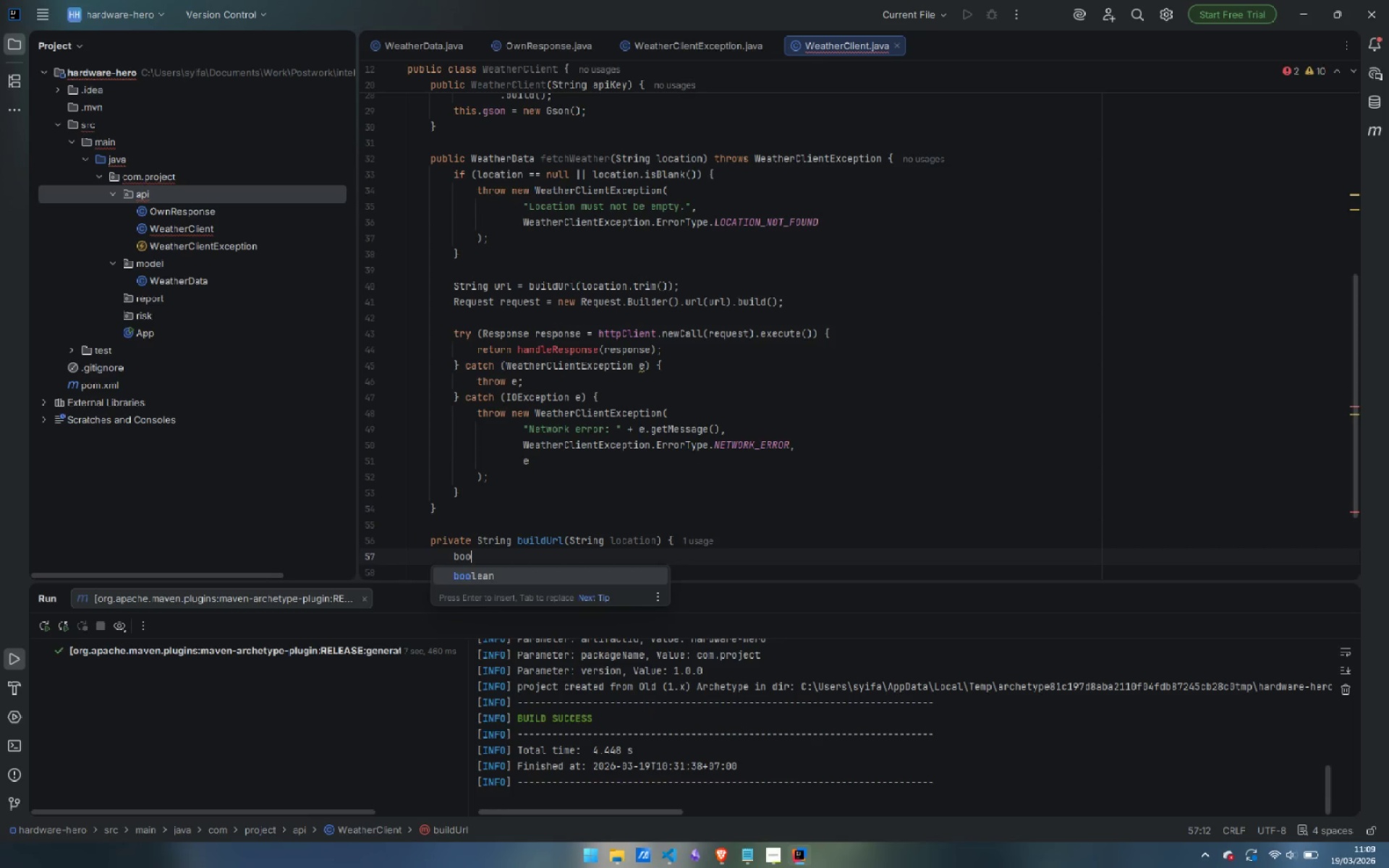 
key(Enter)
 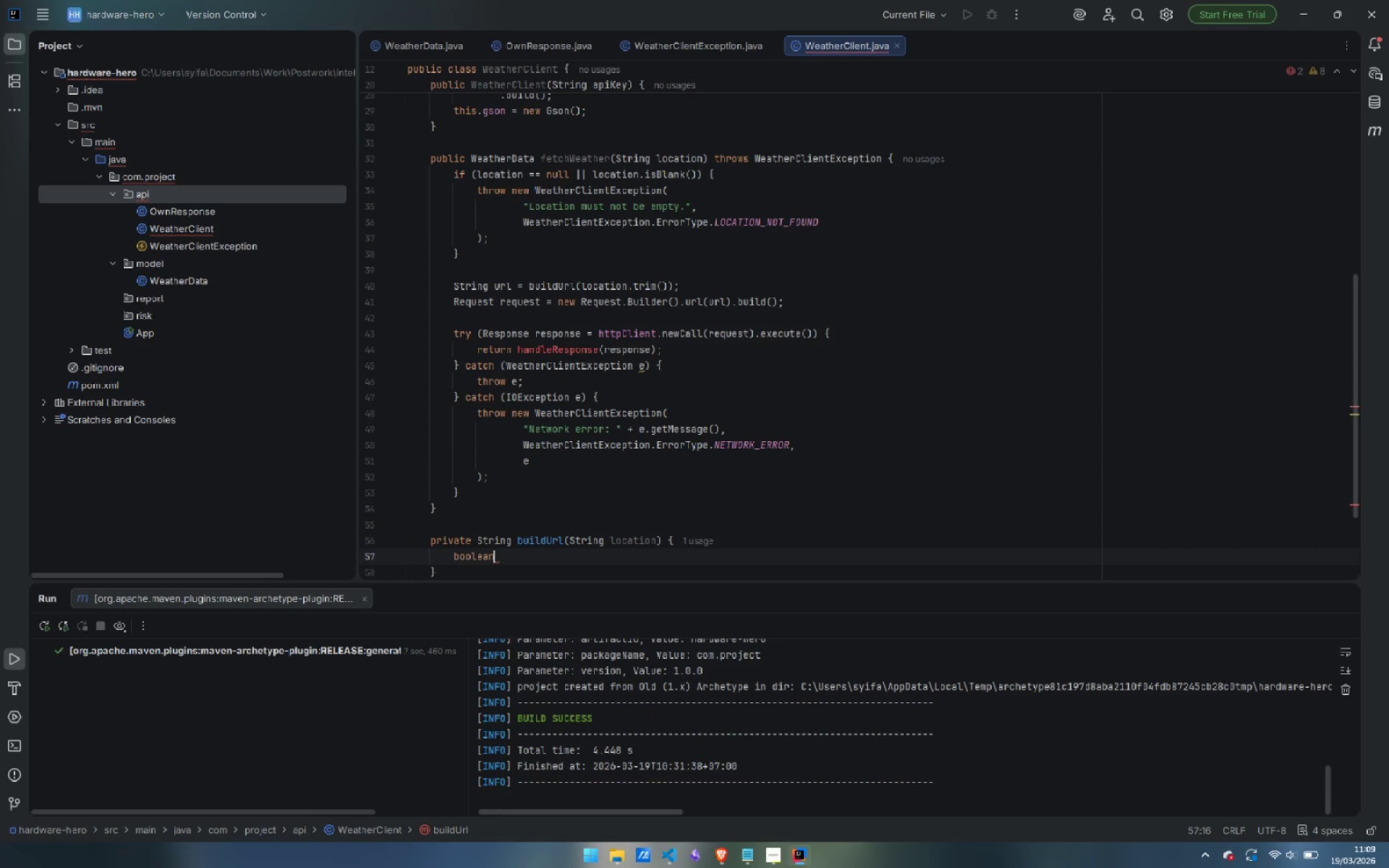 
type( loos)
key(Backspace)
type(ksLikeZip = loca)
 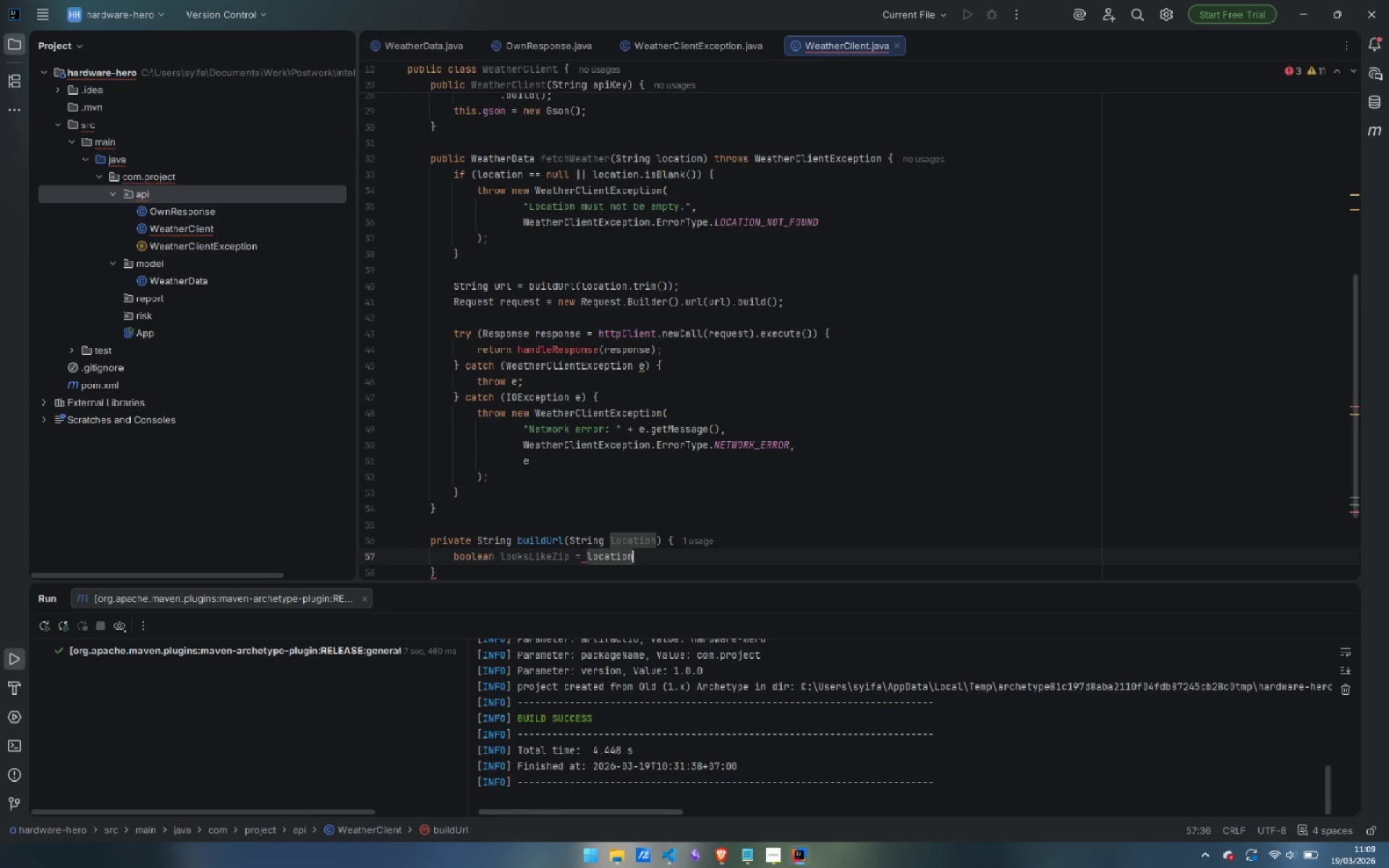 
 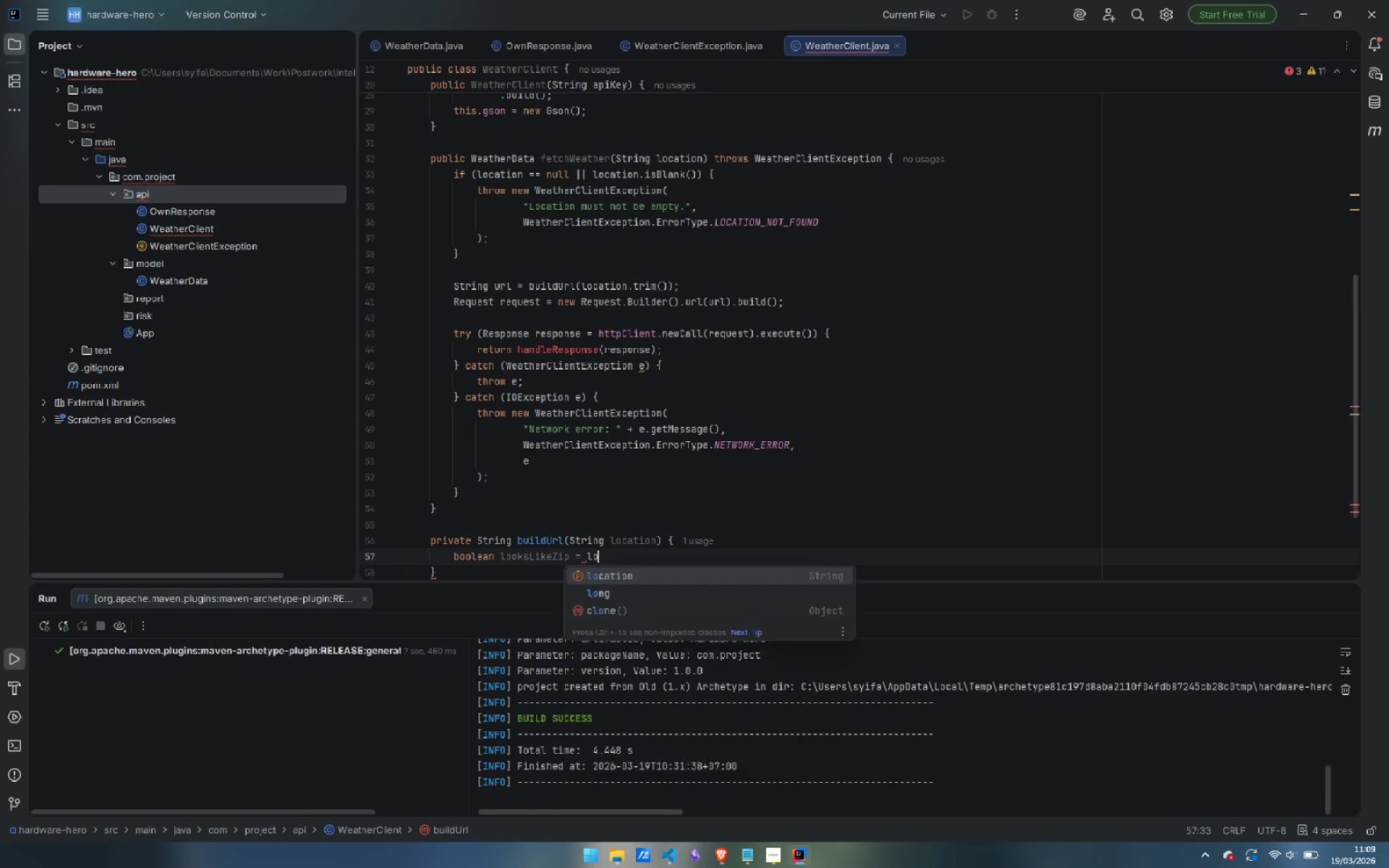 
key(Enter)
 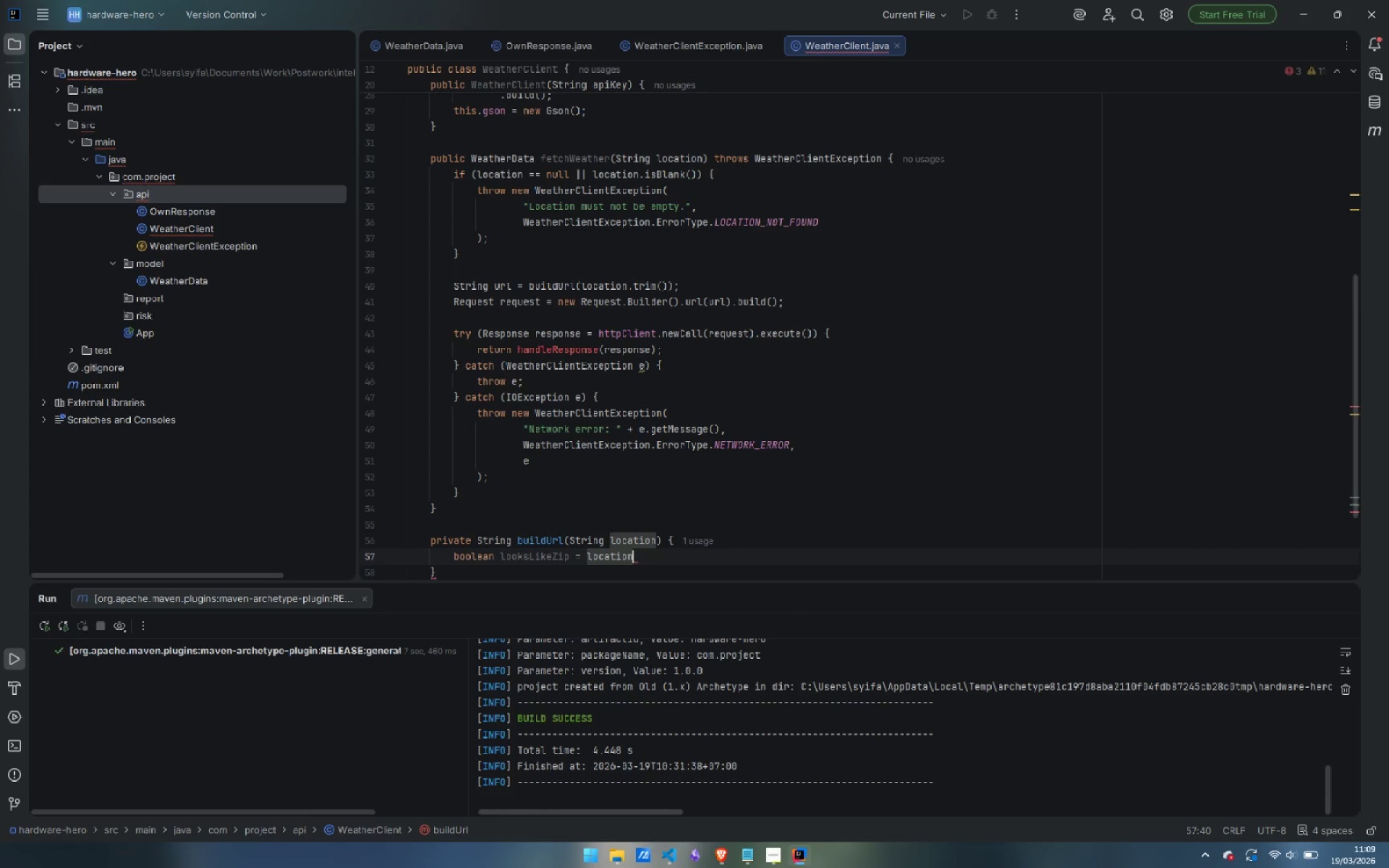 
type(.ma)
 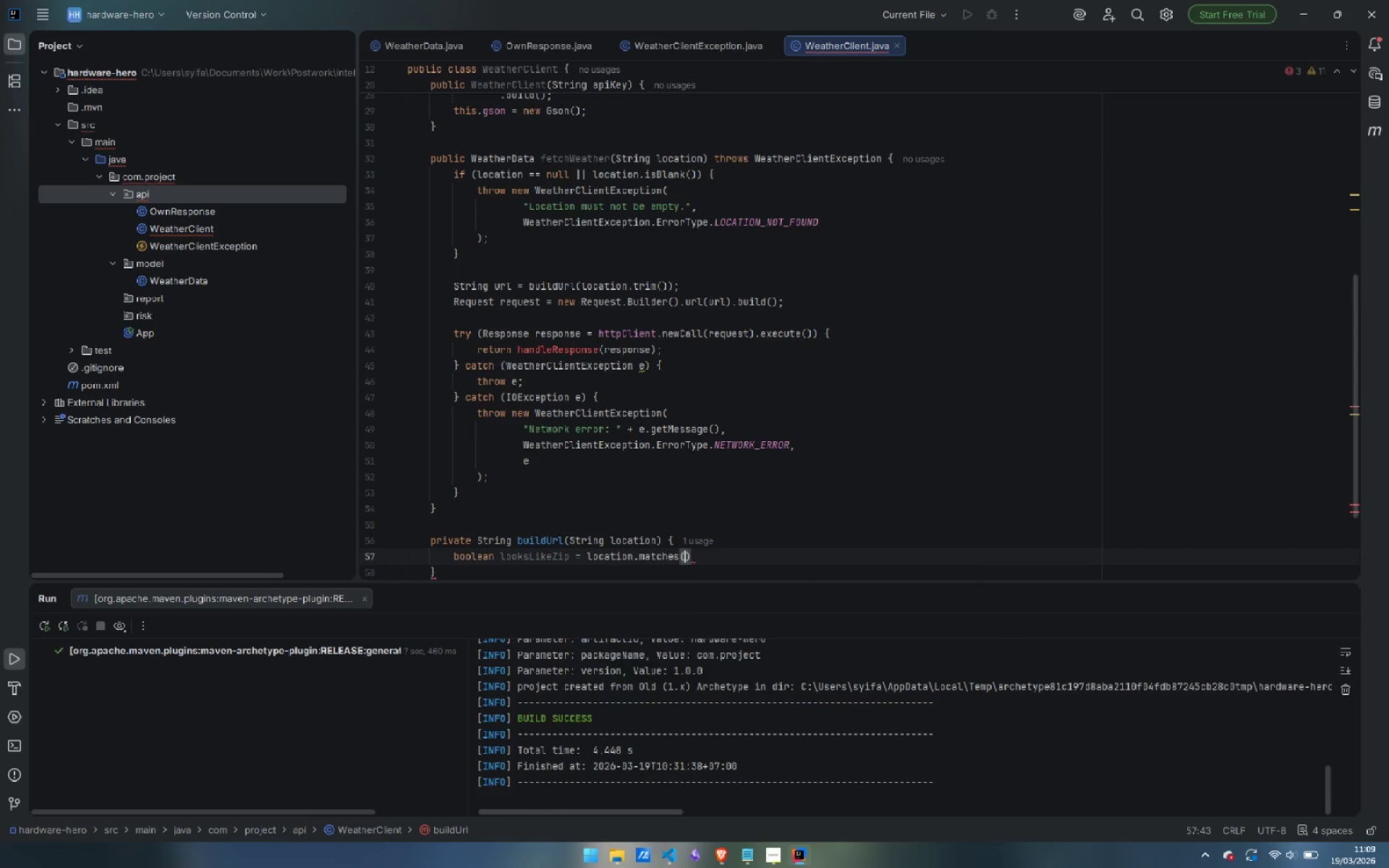 
key(Enter)
 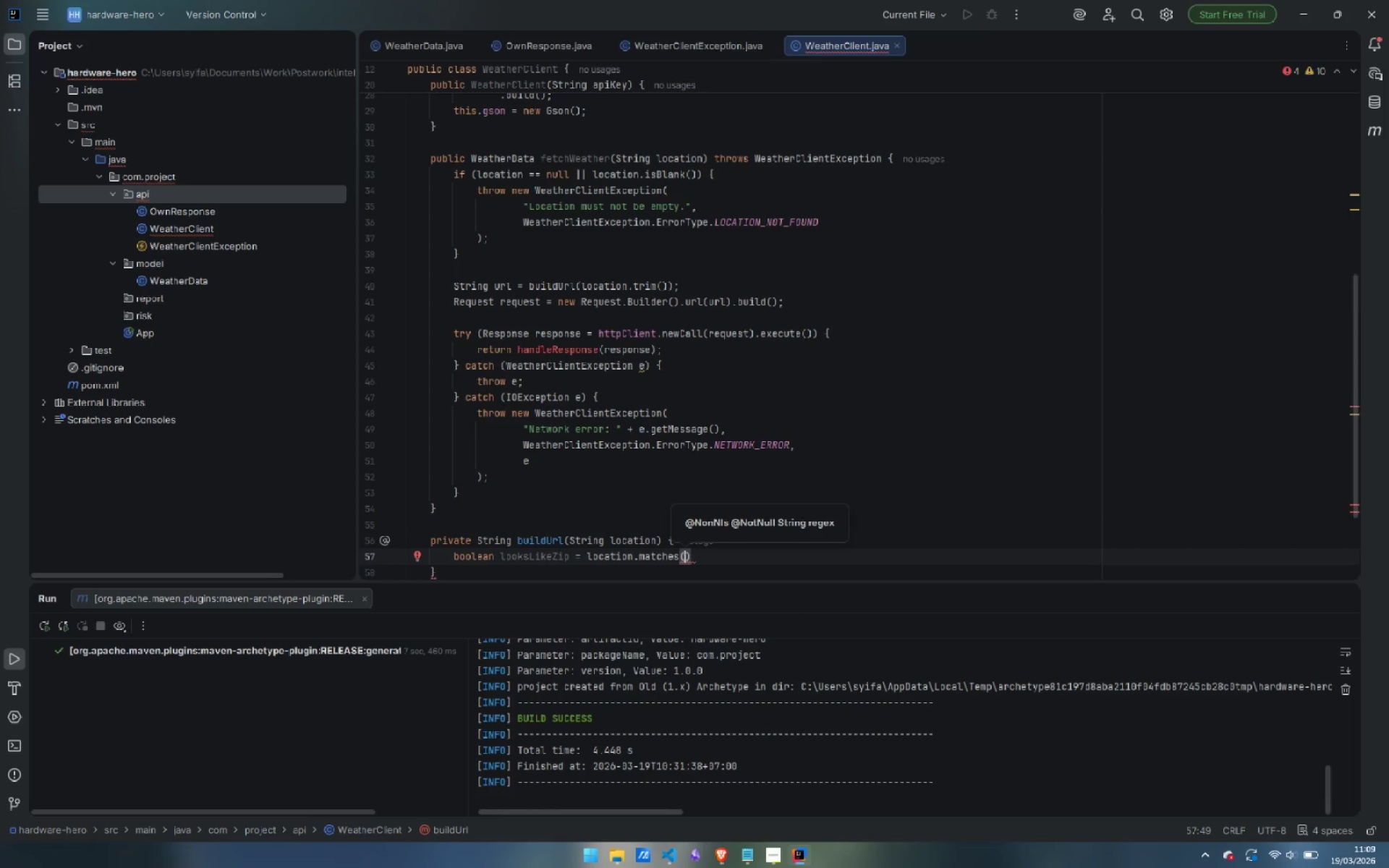 
key(Shift+Quote)
 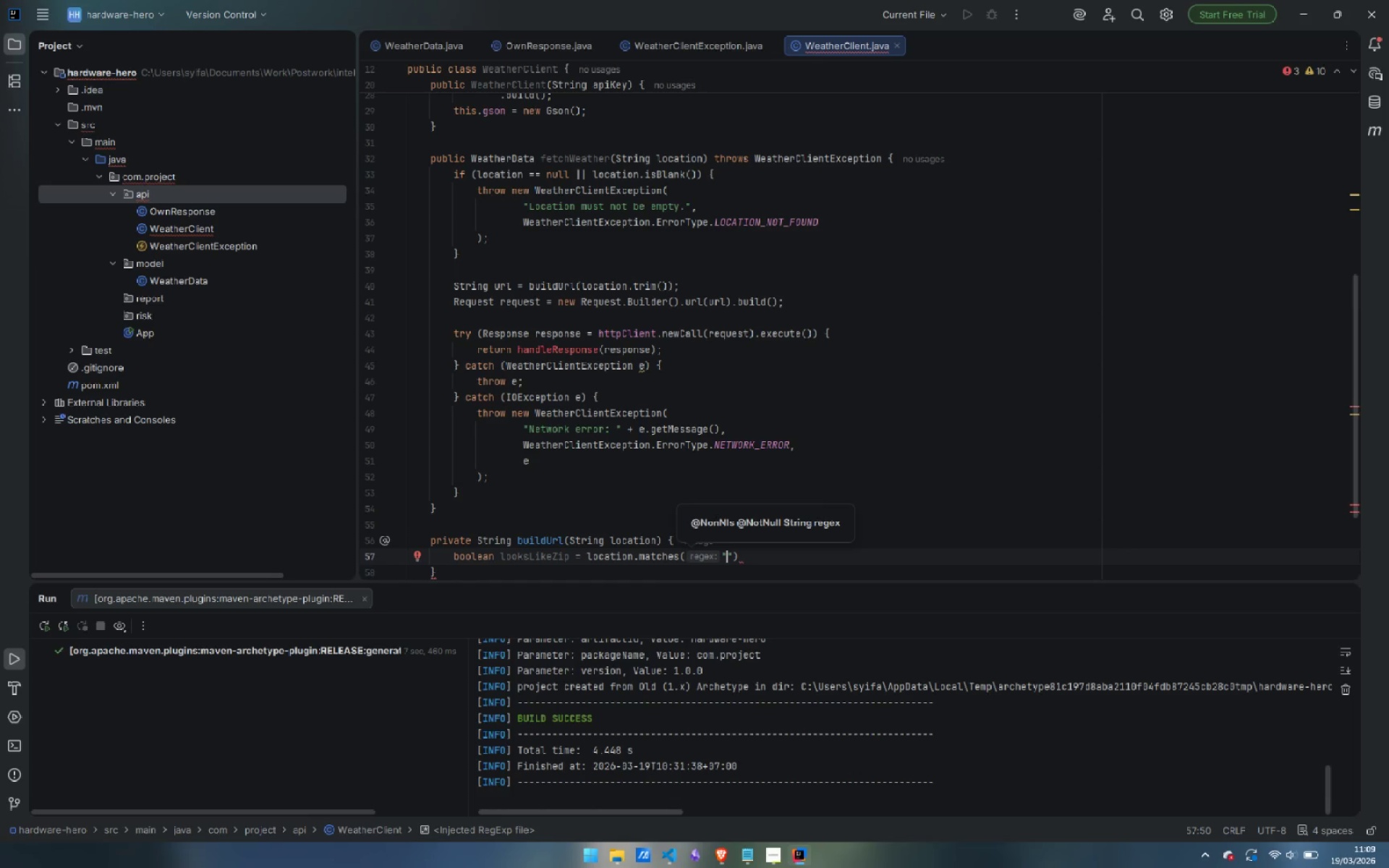 
key(Shift+6)
 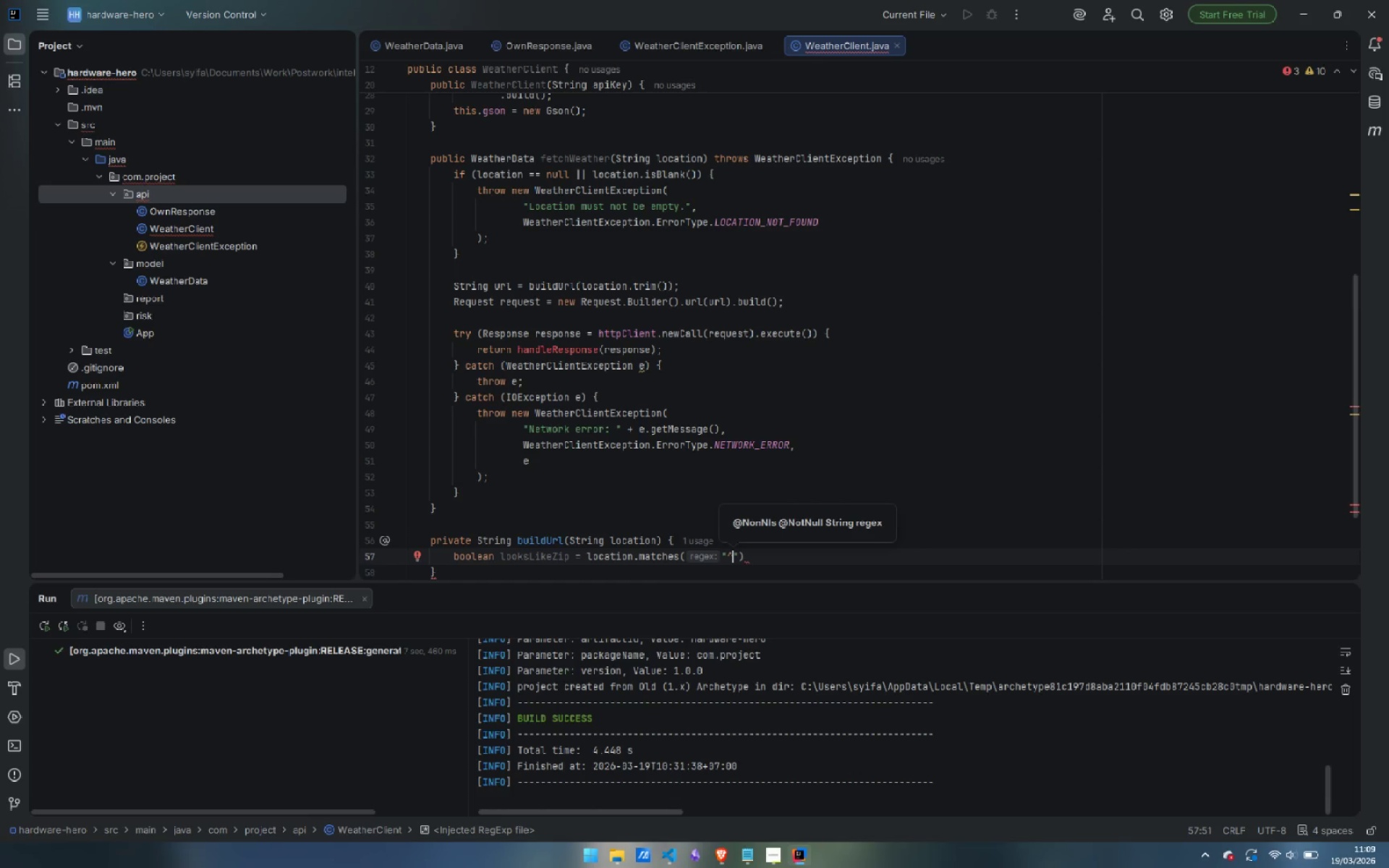 
key(BracketLeft)
 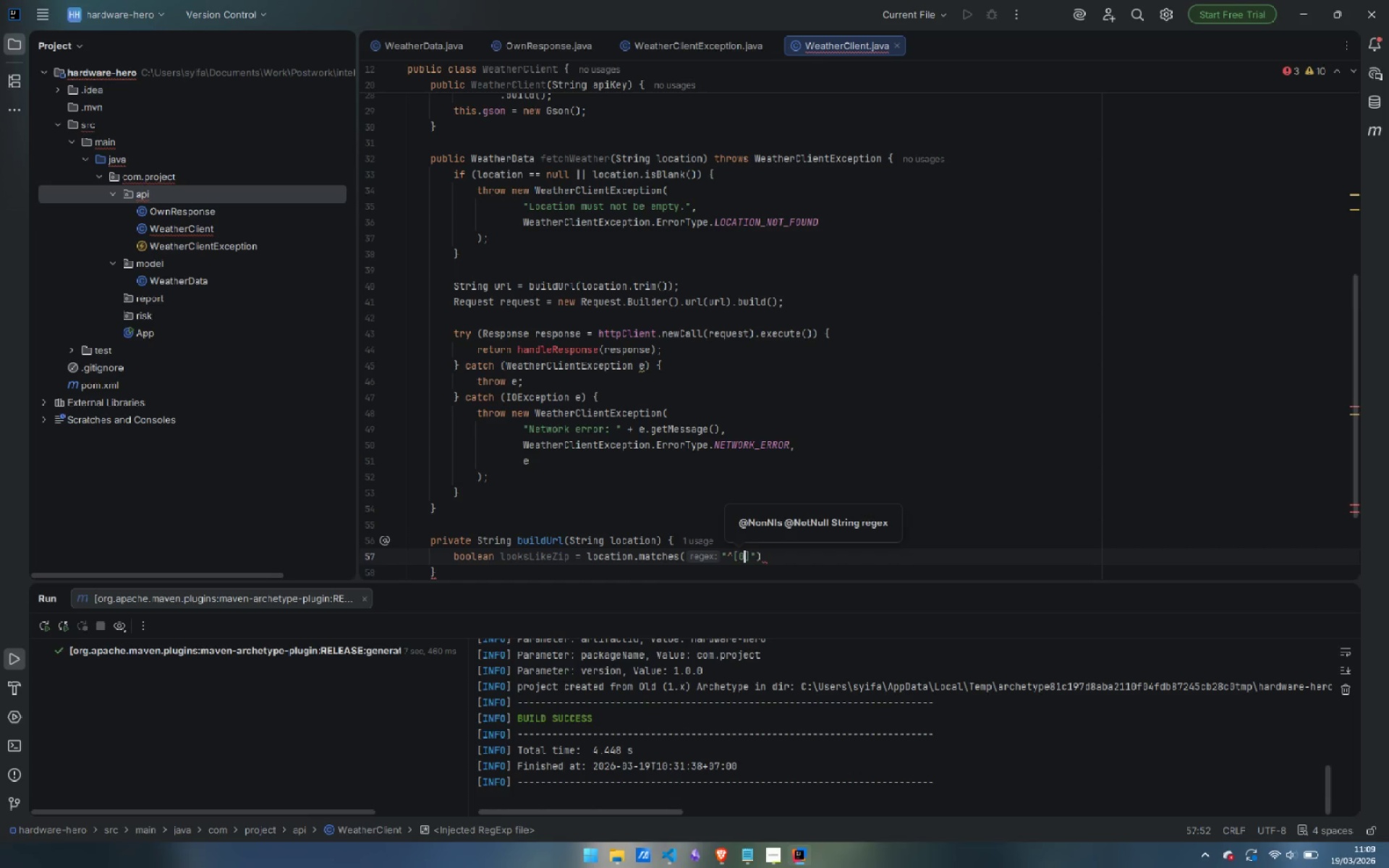 
key(0)
 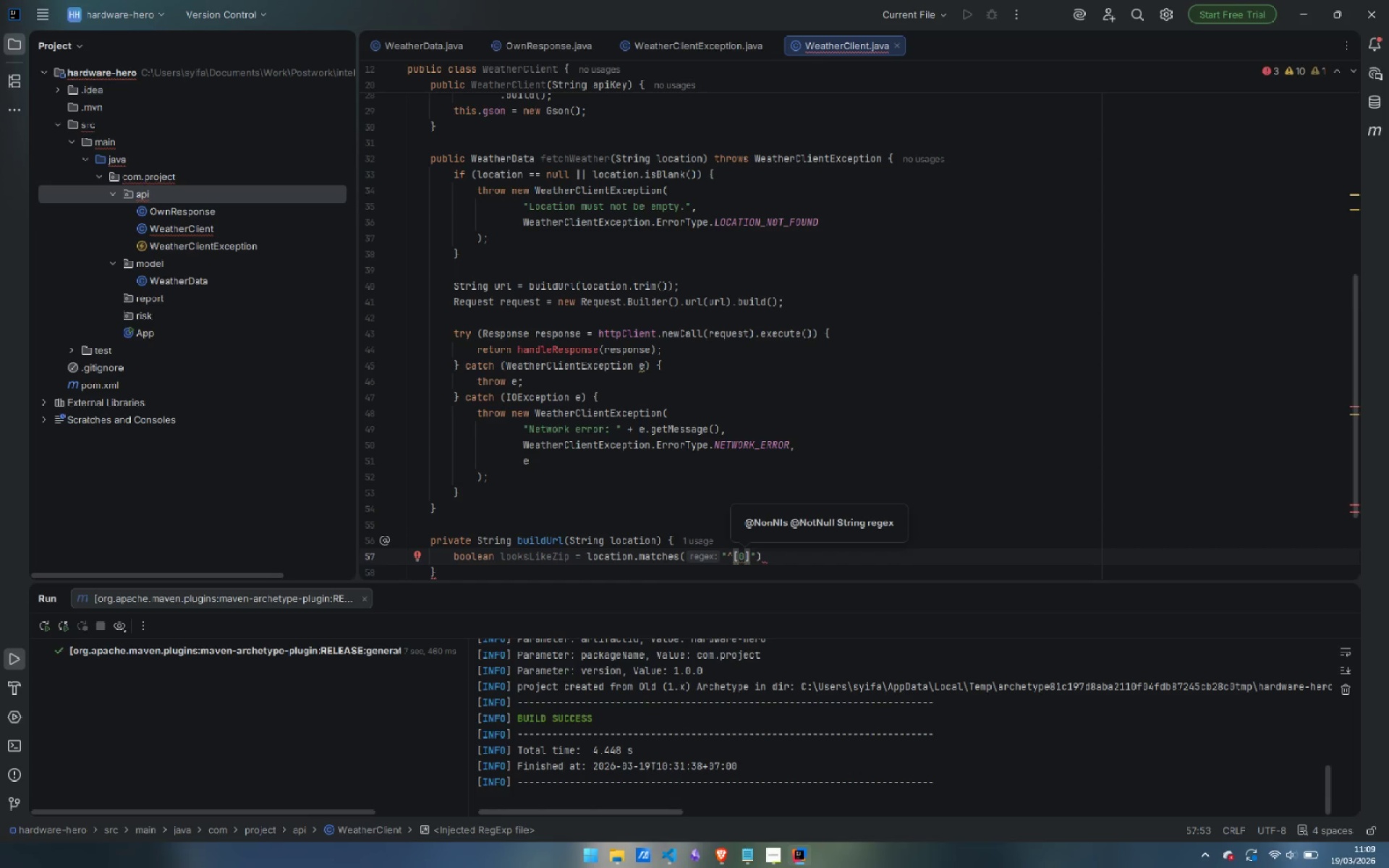 
key(Minus)
 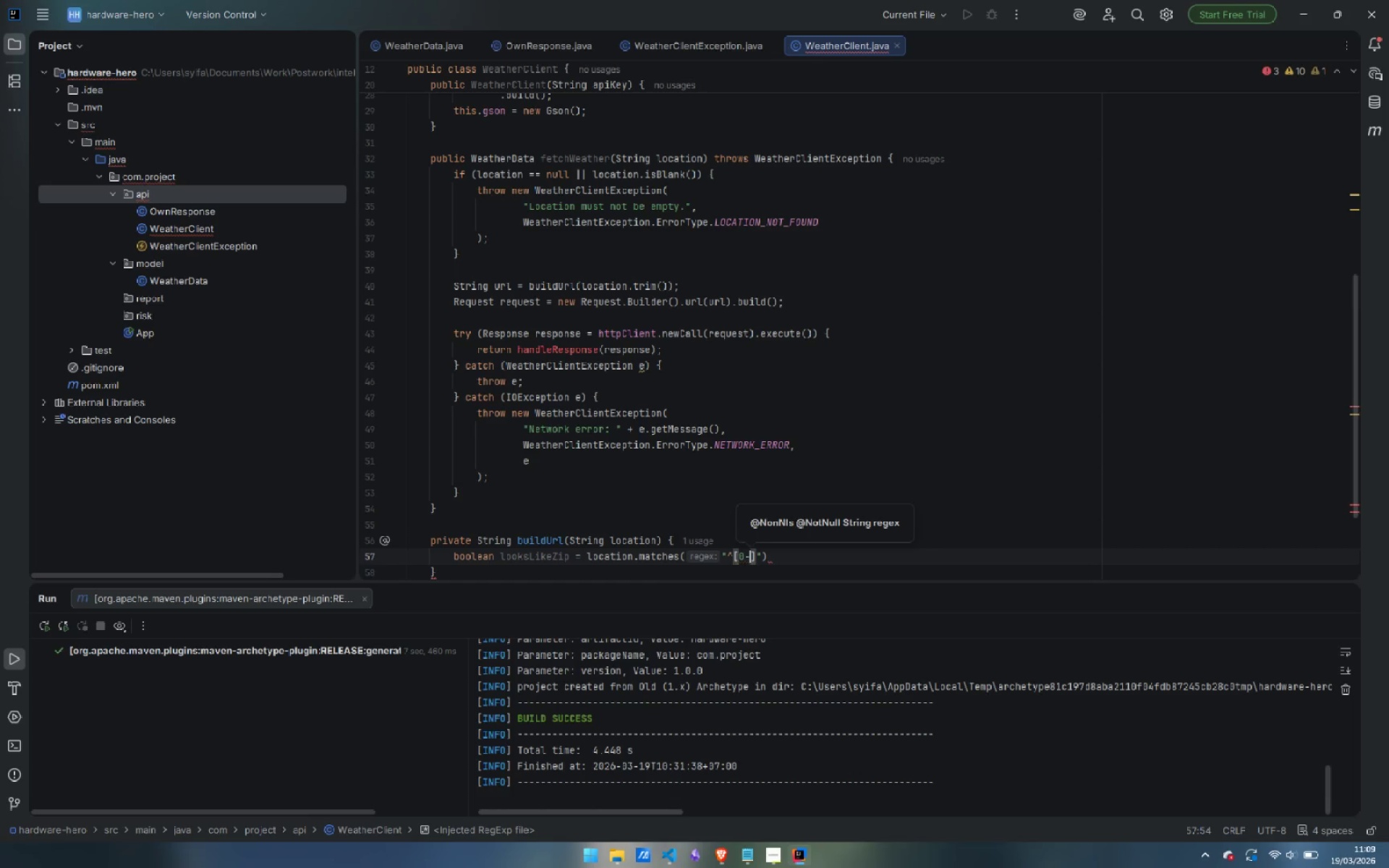 
key(9)
 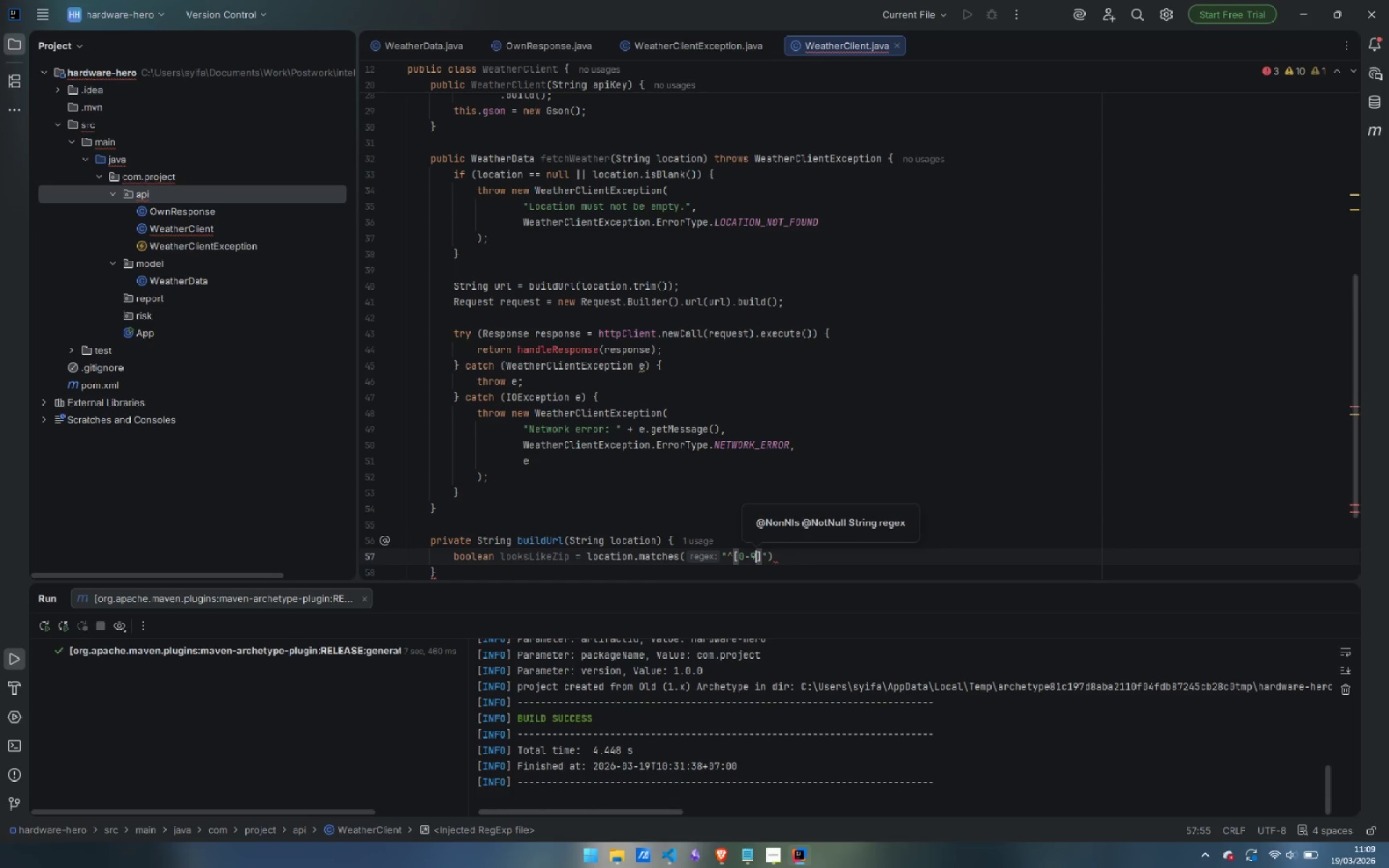 
key(BracketRight)
 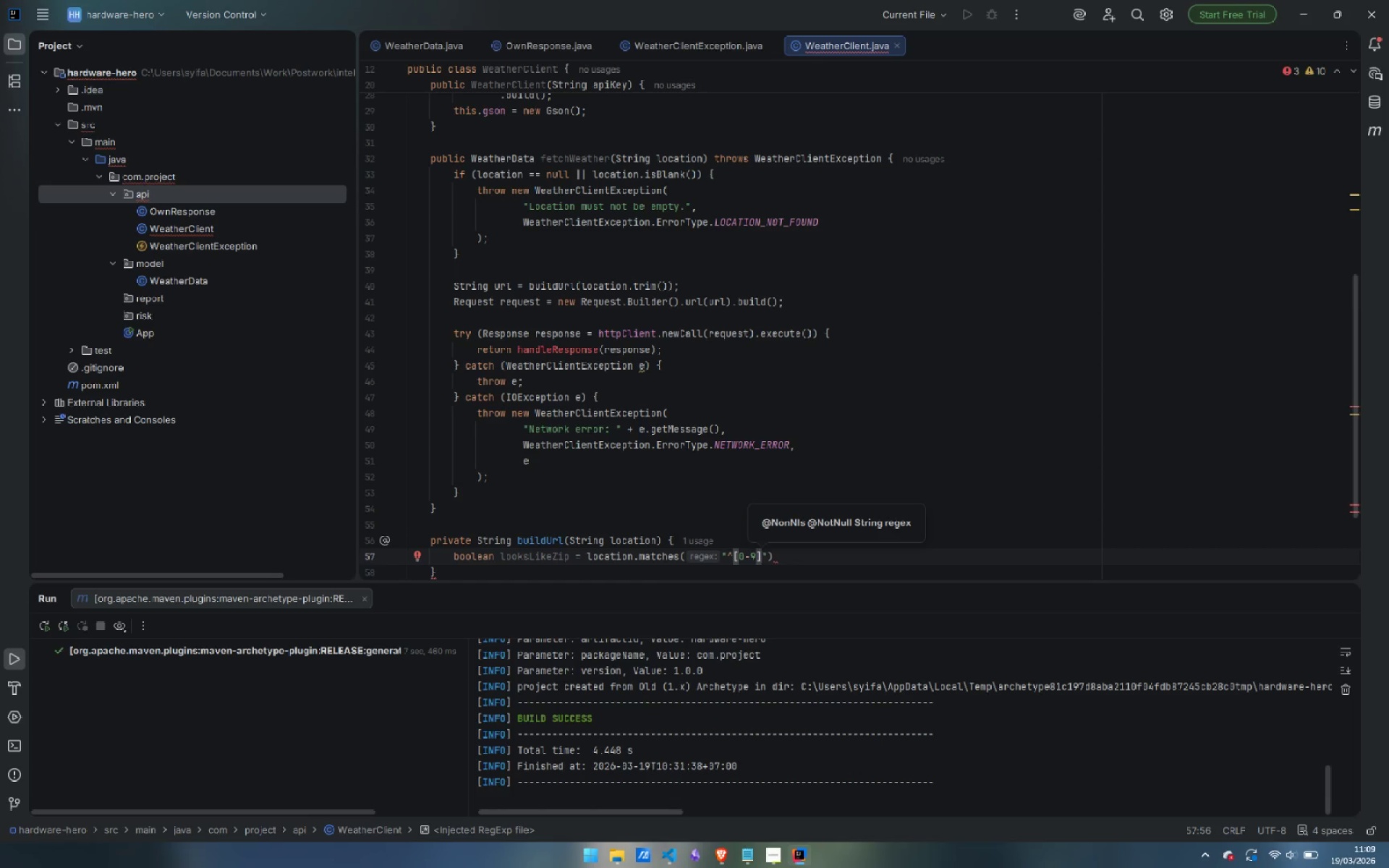 
key(Period)
 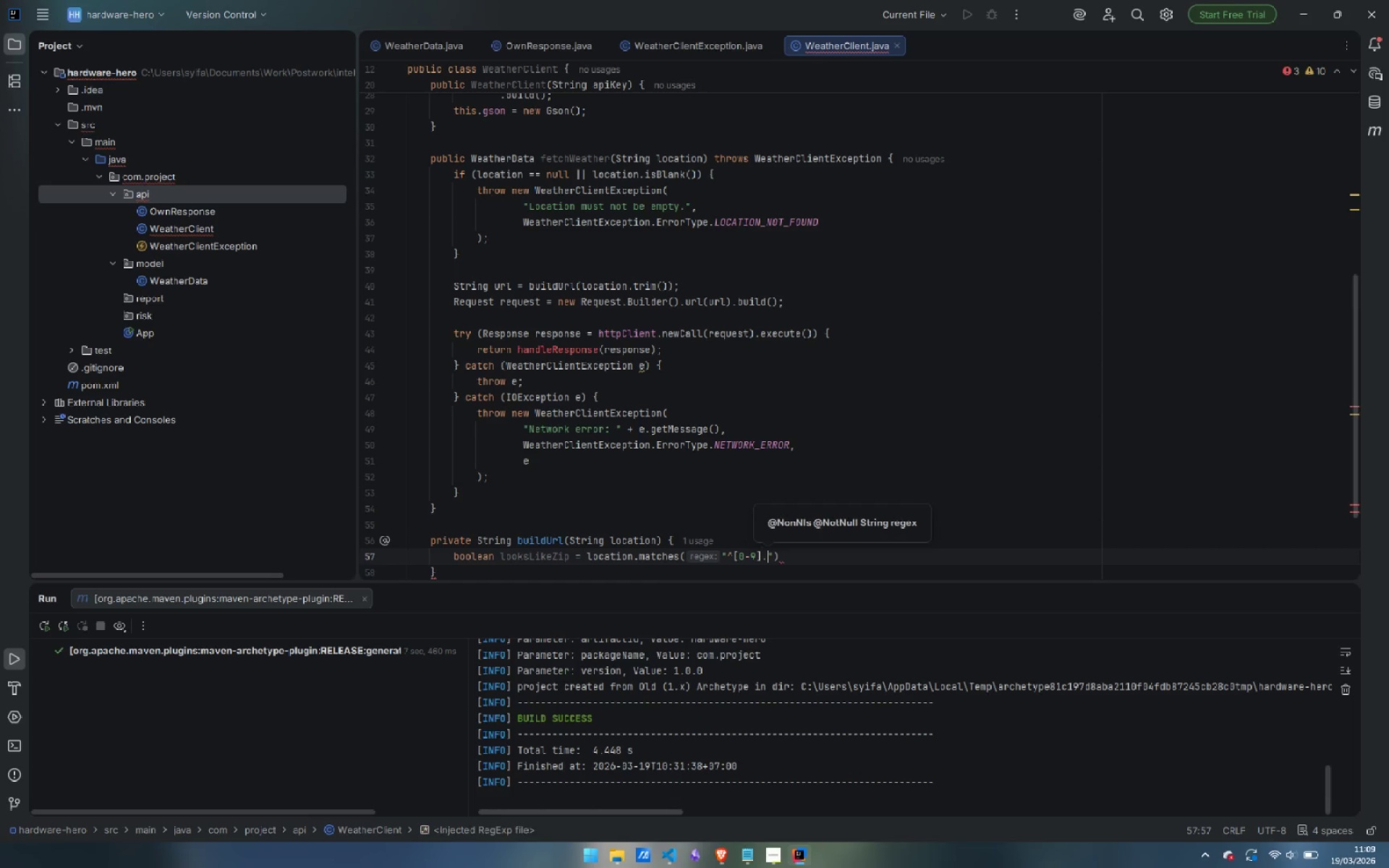 
key(Shift+8)
 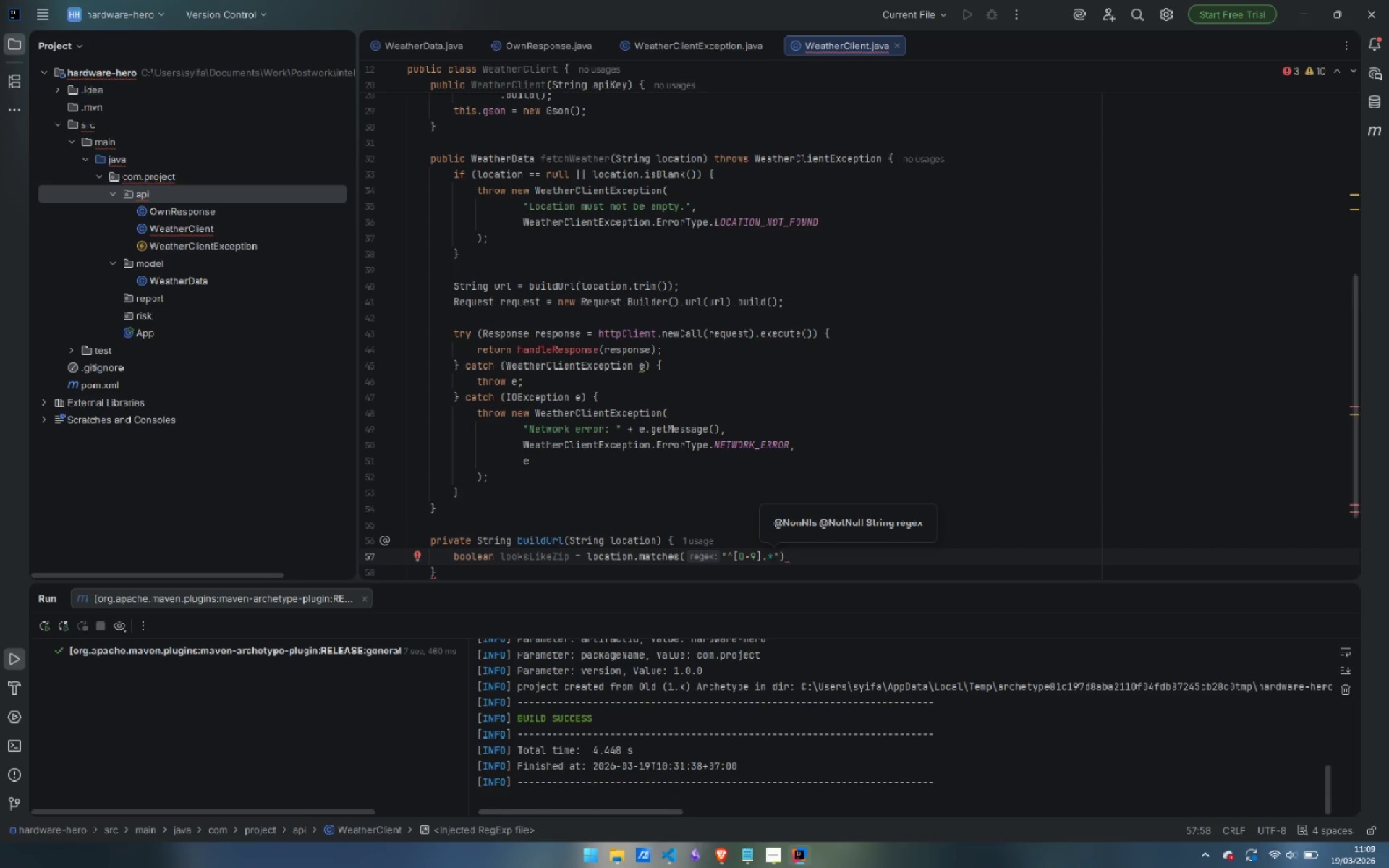 
key(ArrowRight)
 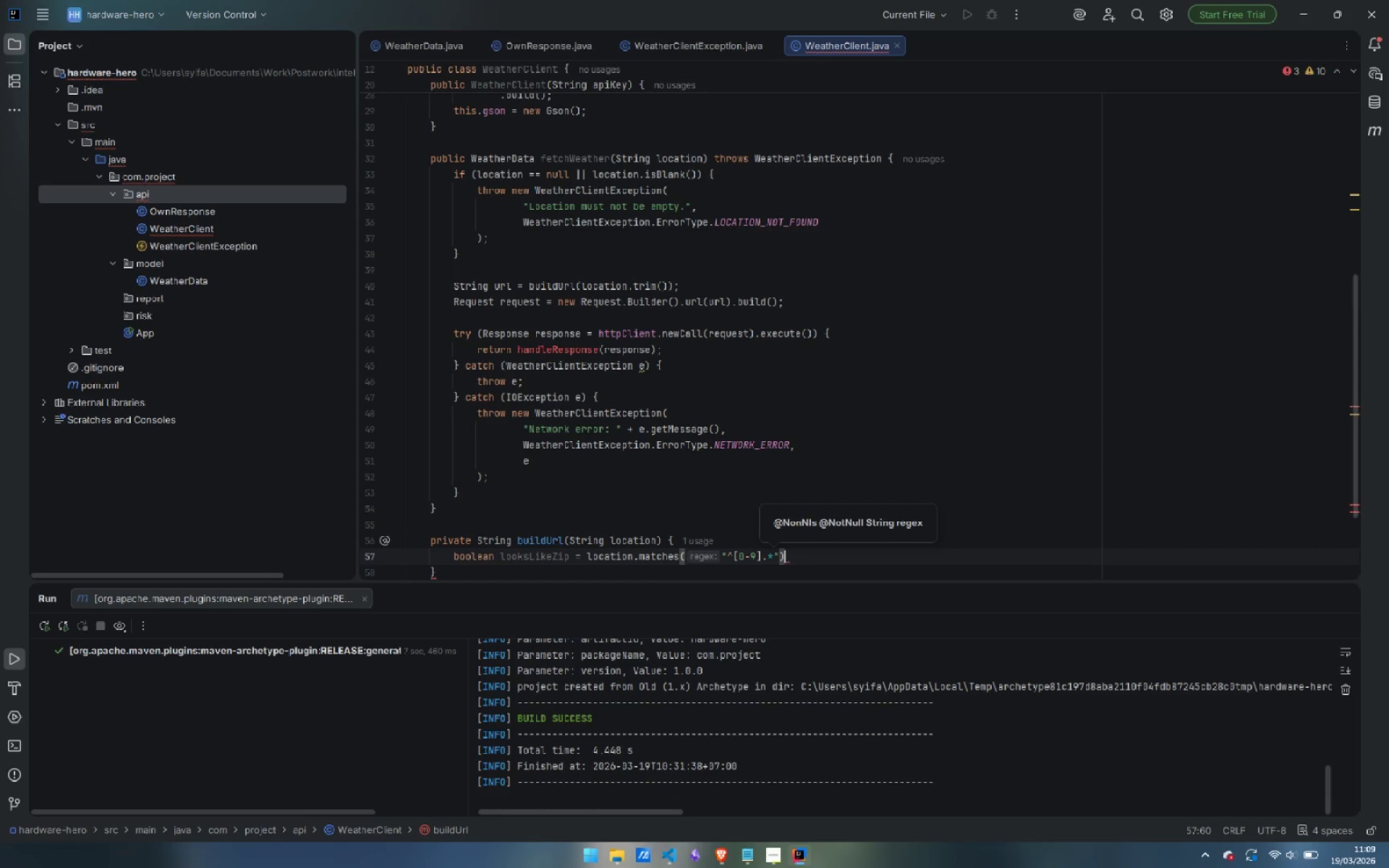 
key(ArrowRight)
 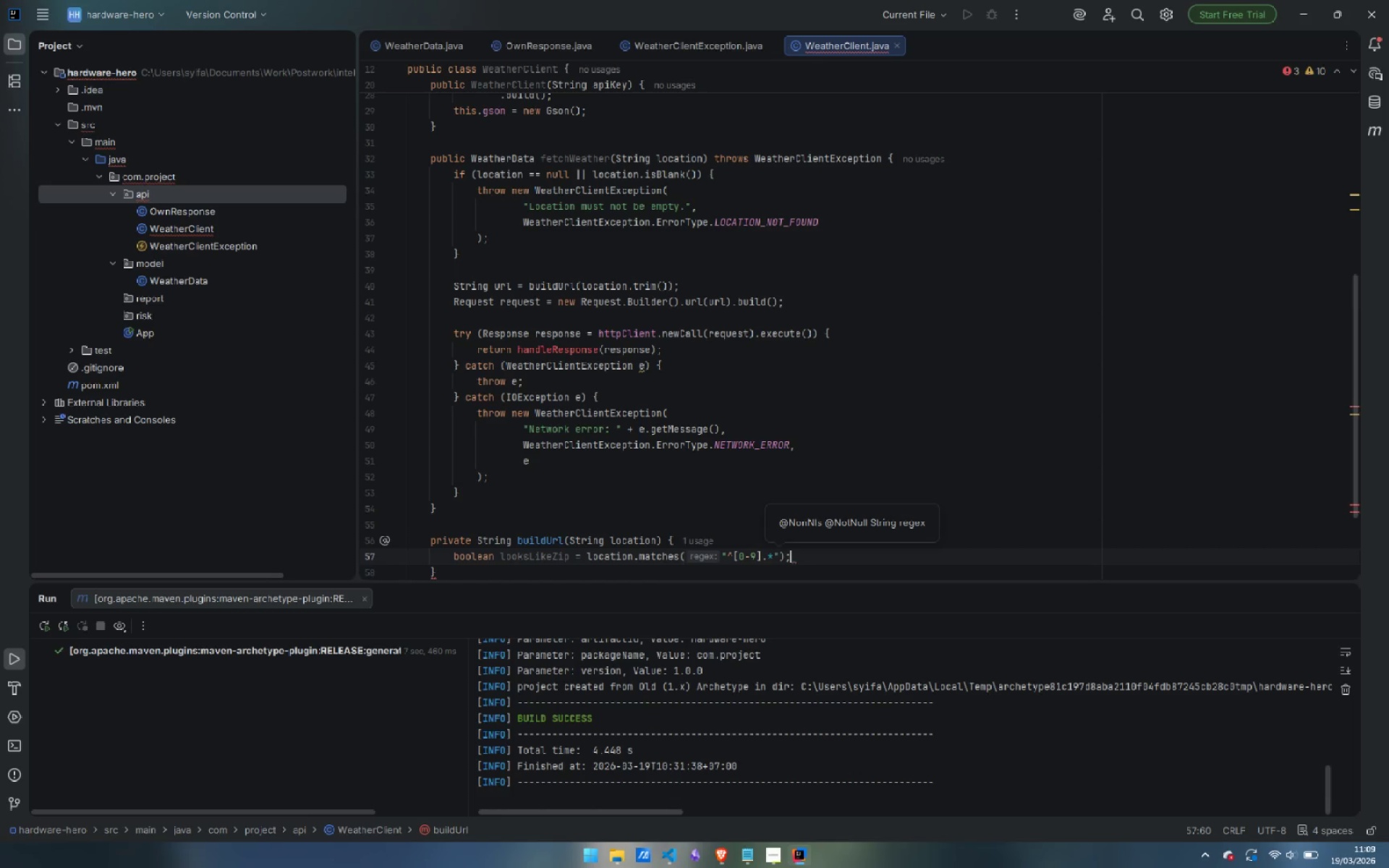 
key(Semicolon)
 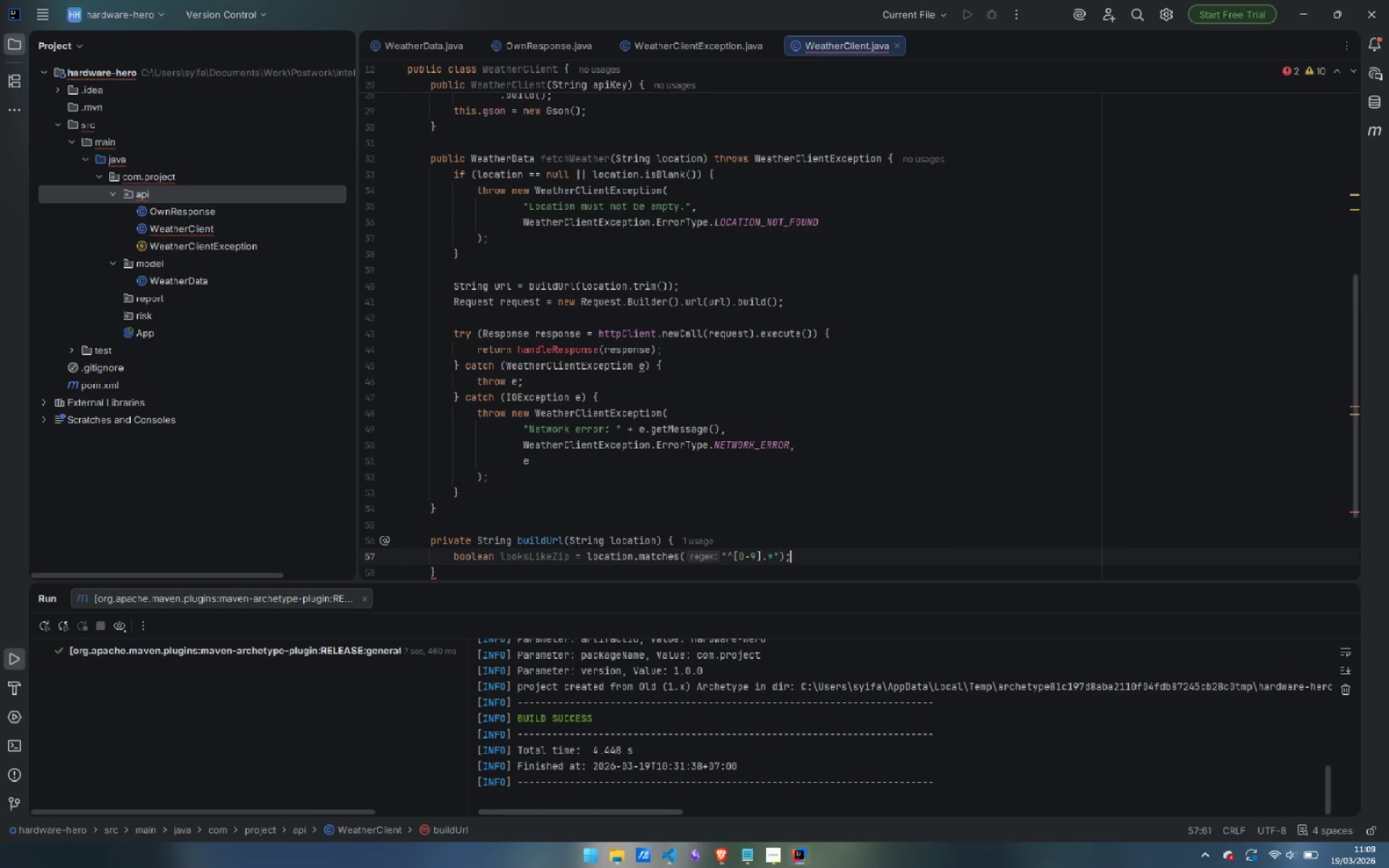 
key(Enter)
 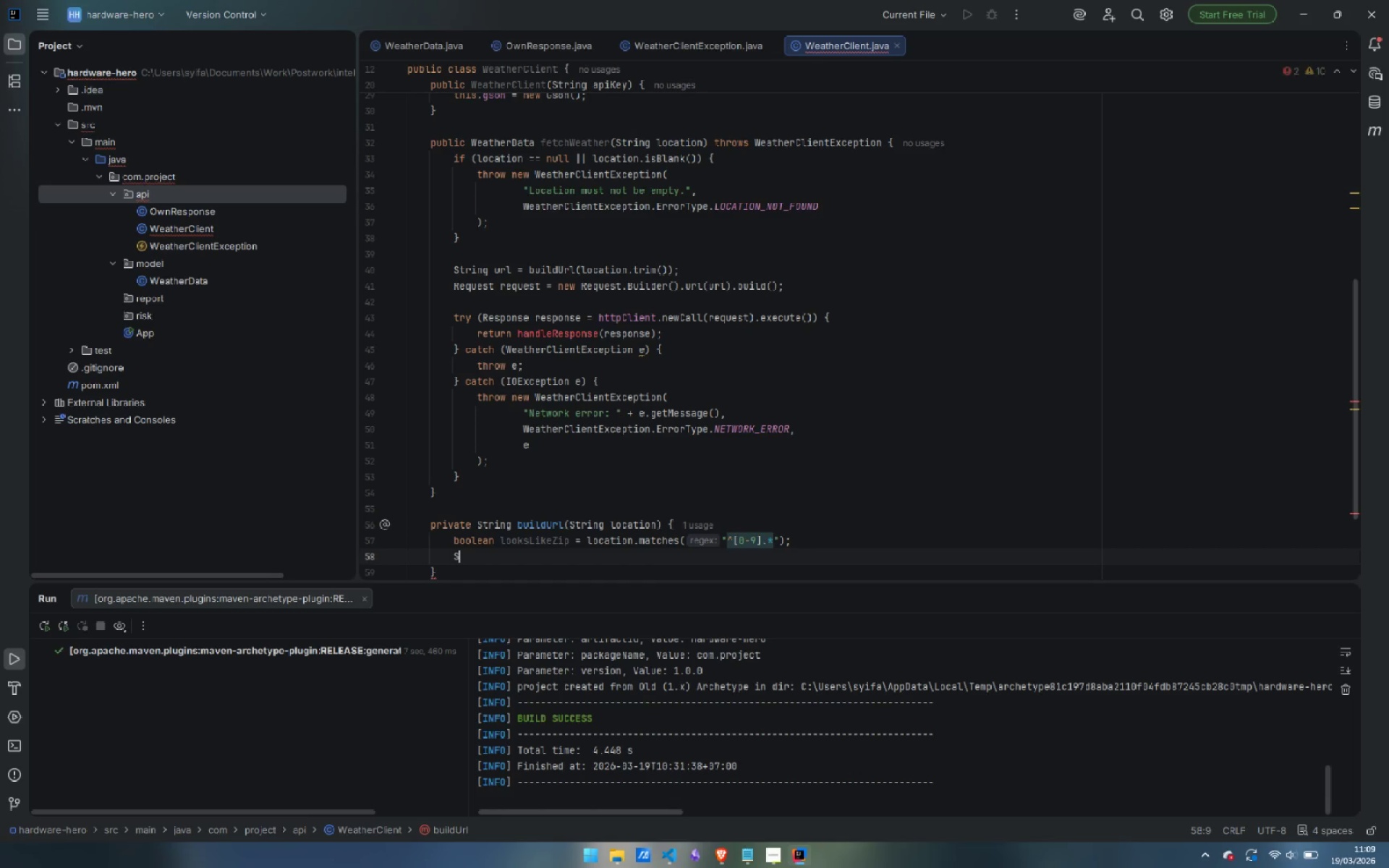 
type(String queryParam = loo)
 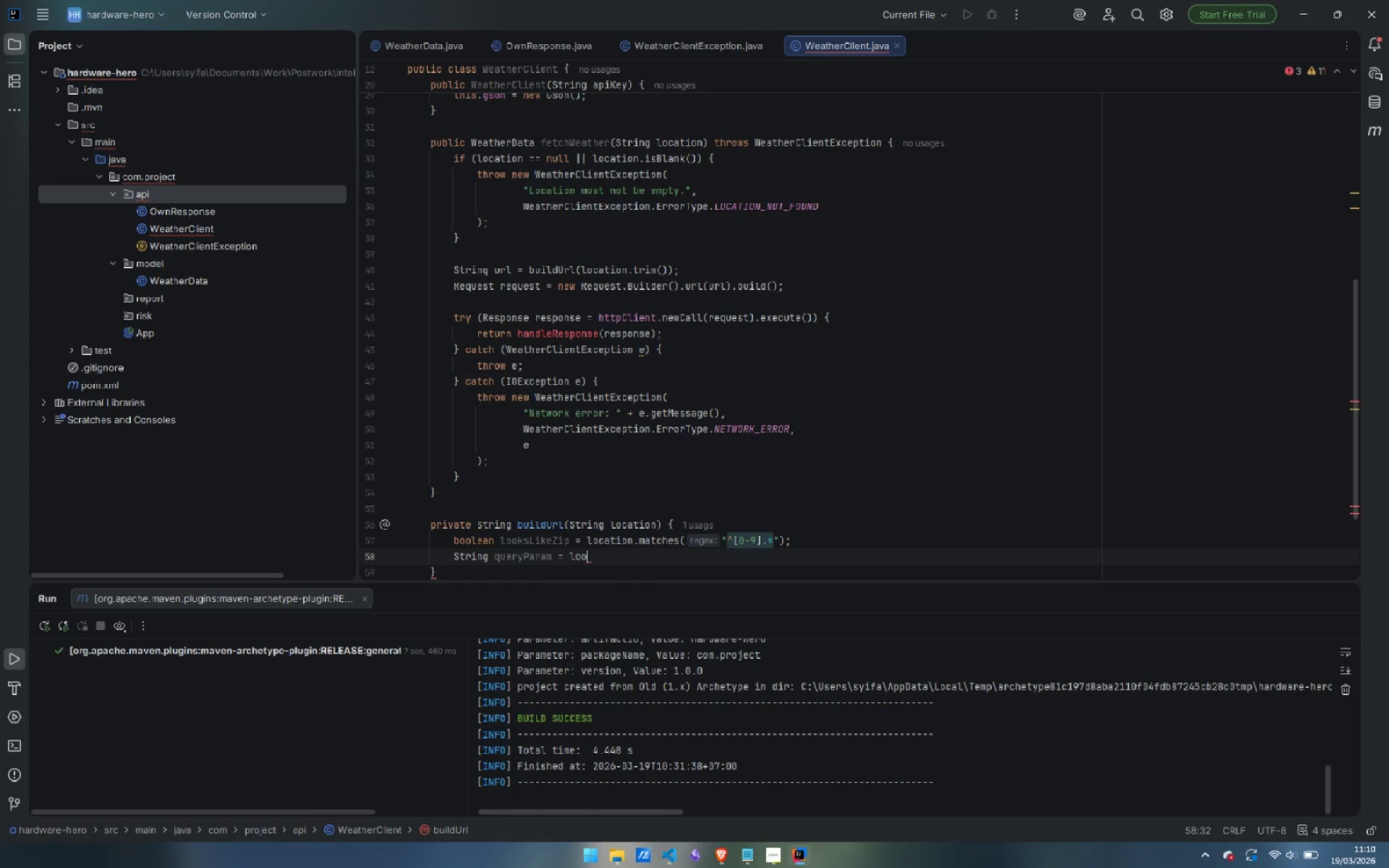 
key(Enter)
 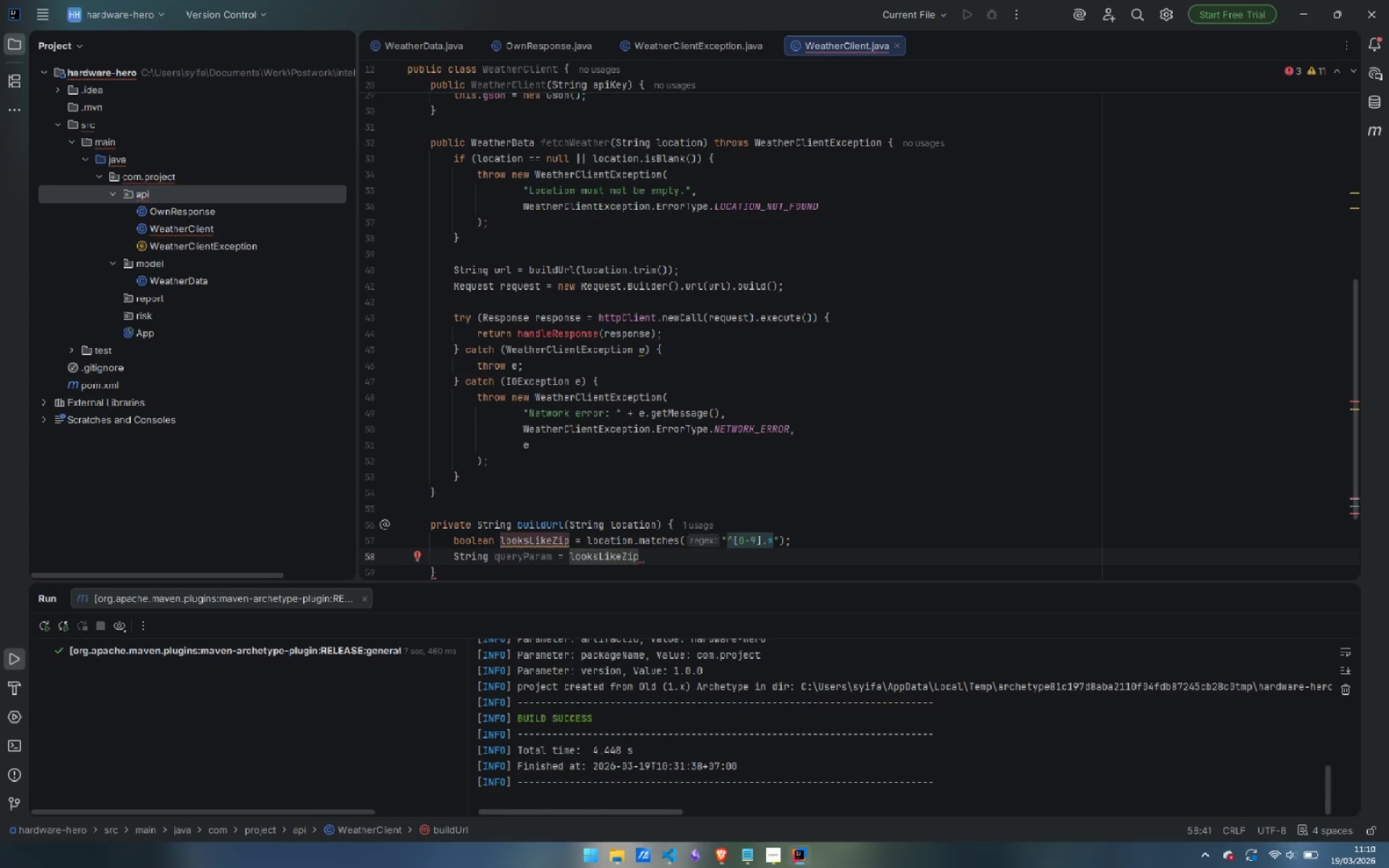 
type( ? "zip )
key(Backspace)
 